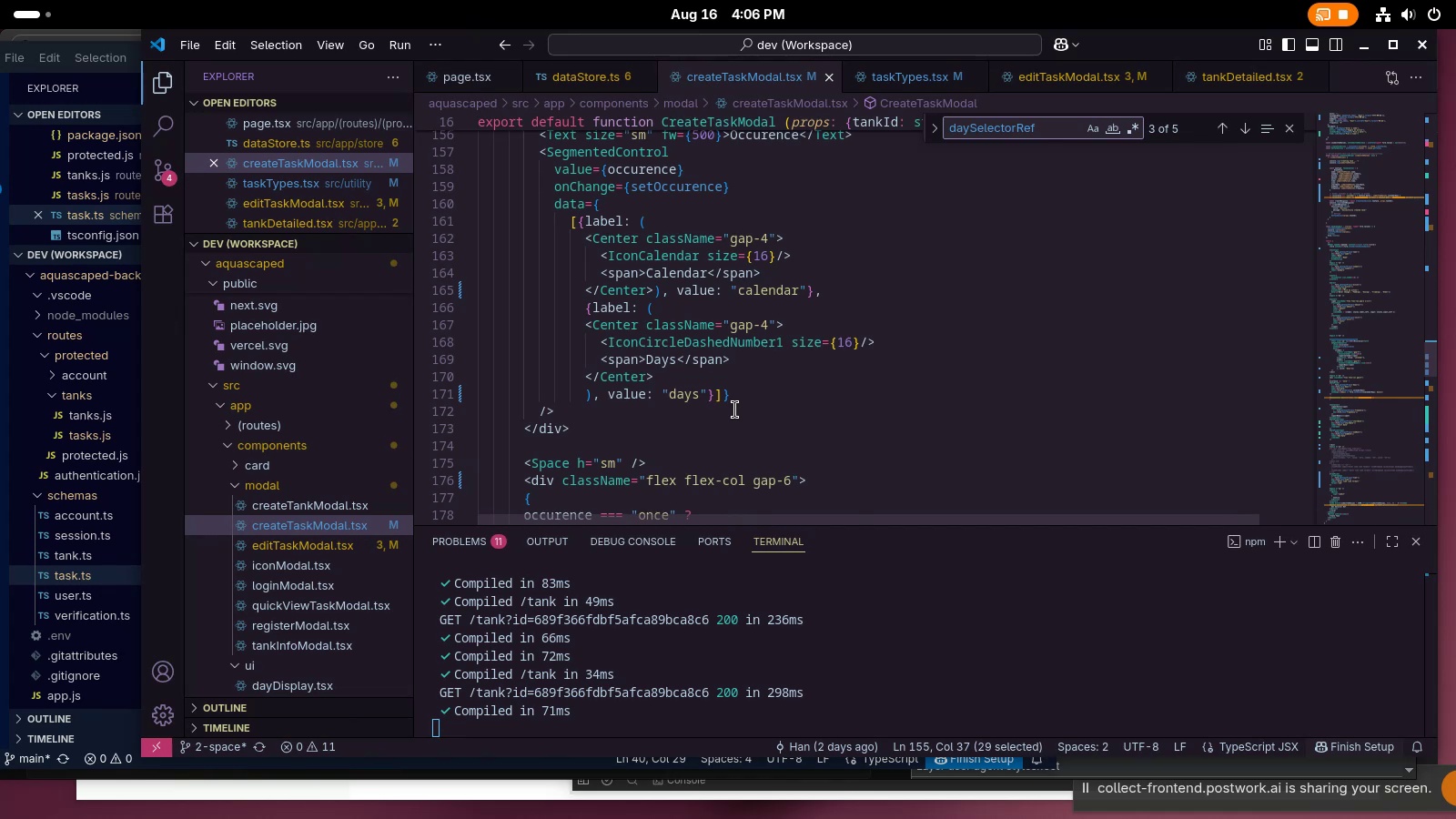 
scroll: coordinate [735, 410], scroll_direction: up, amount: 2.0
 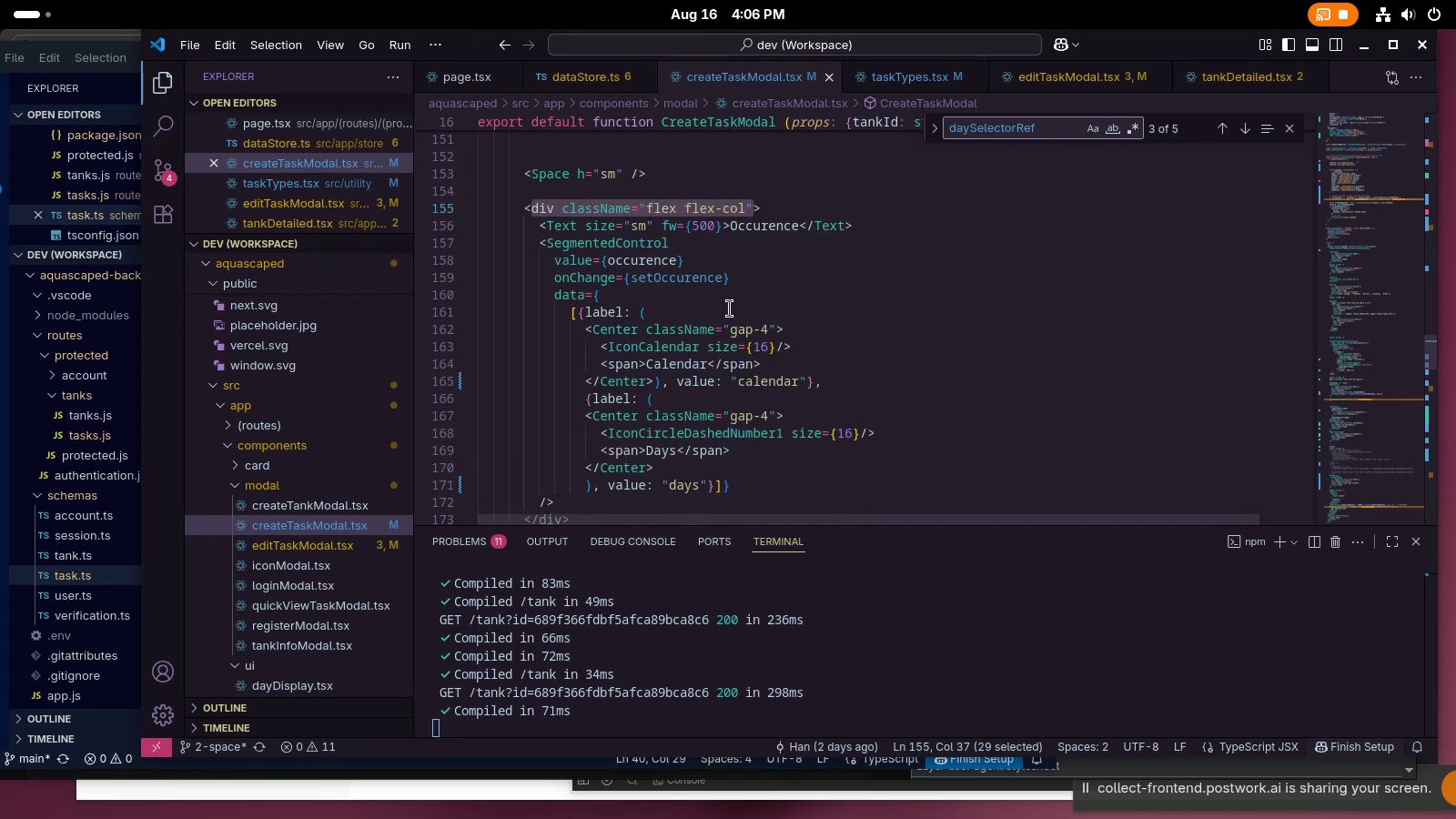 
scroll: coordinate [654, 439], scroll_direction: down, amount: 7.0
 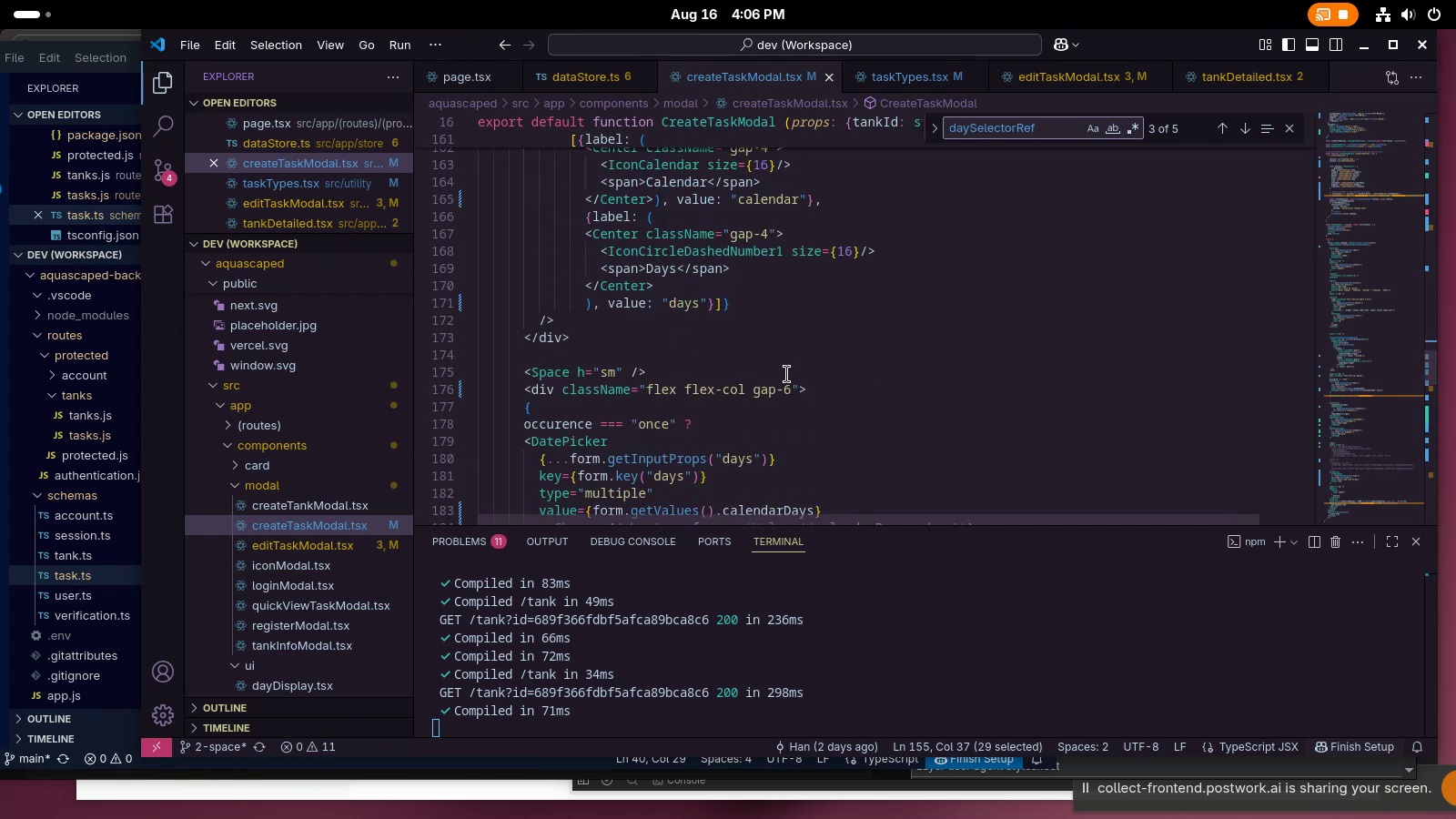 
key(Alt+AltLeft)
 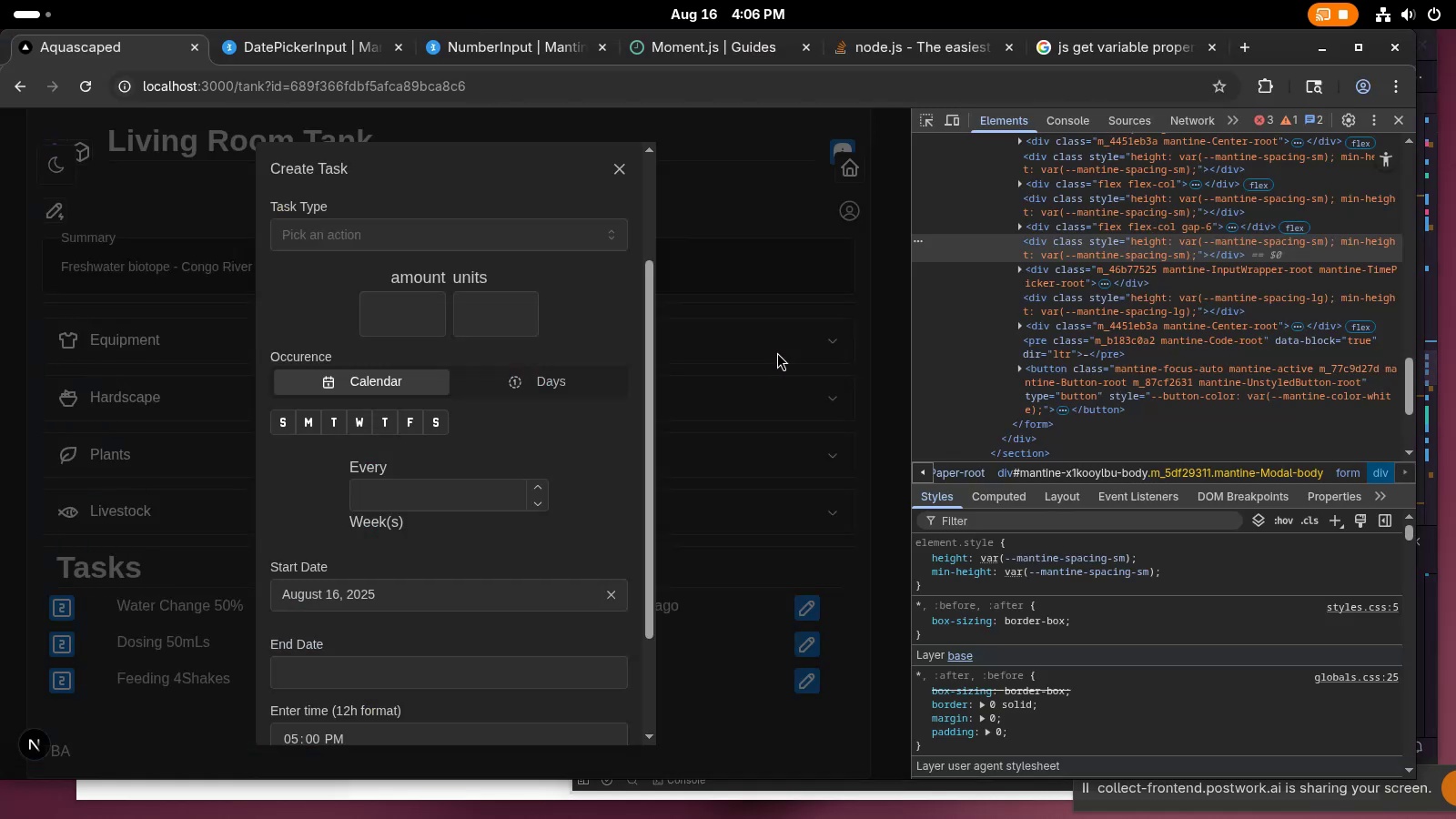 
key(Tab)
 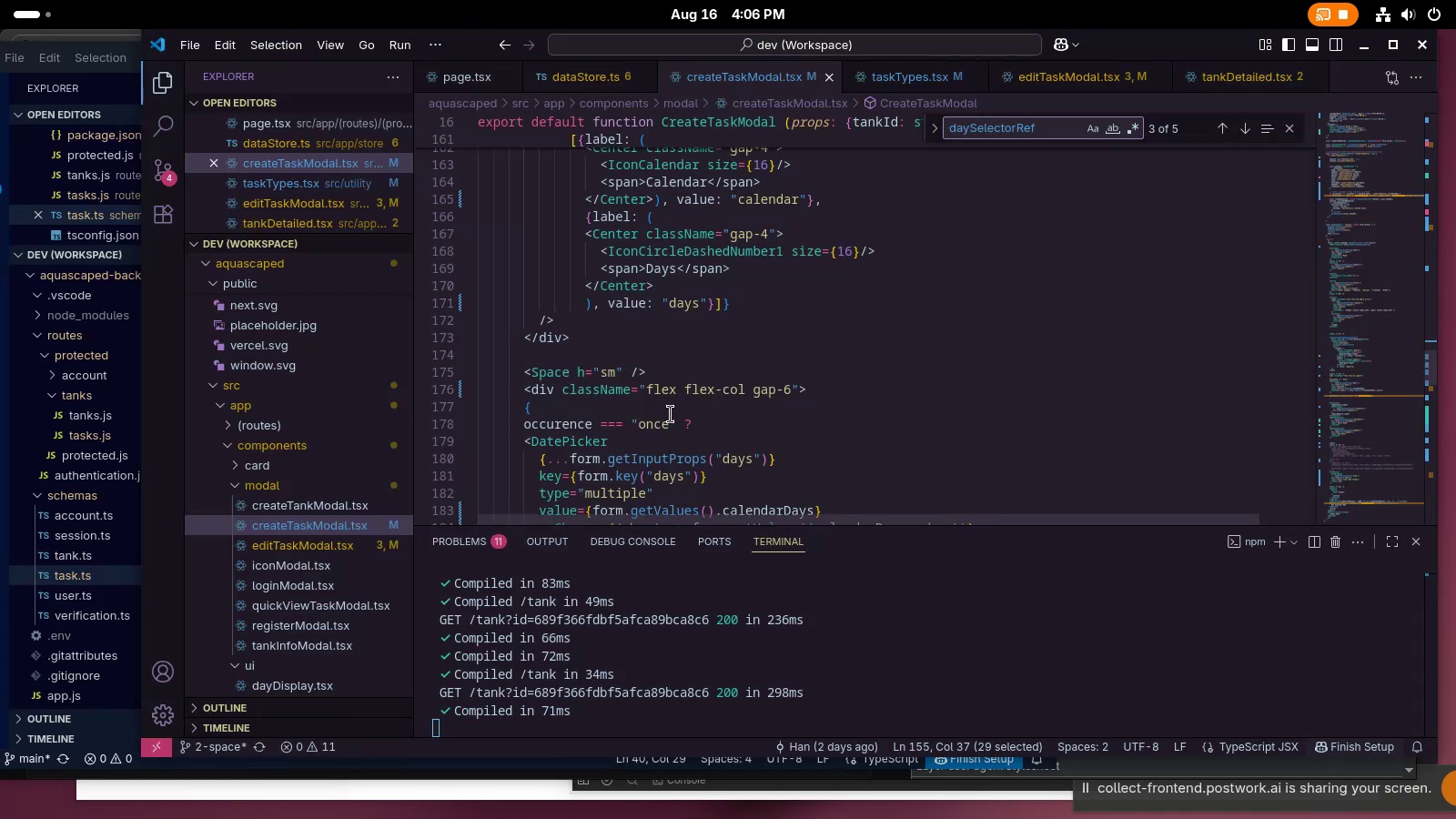 
scroll: coordinate [671, 414], scroll_direction: up, amount: 4.0
 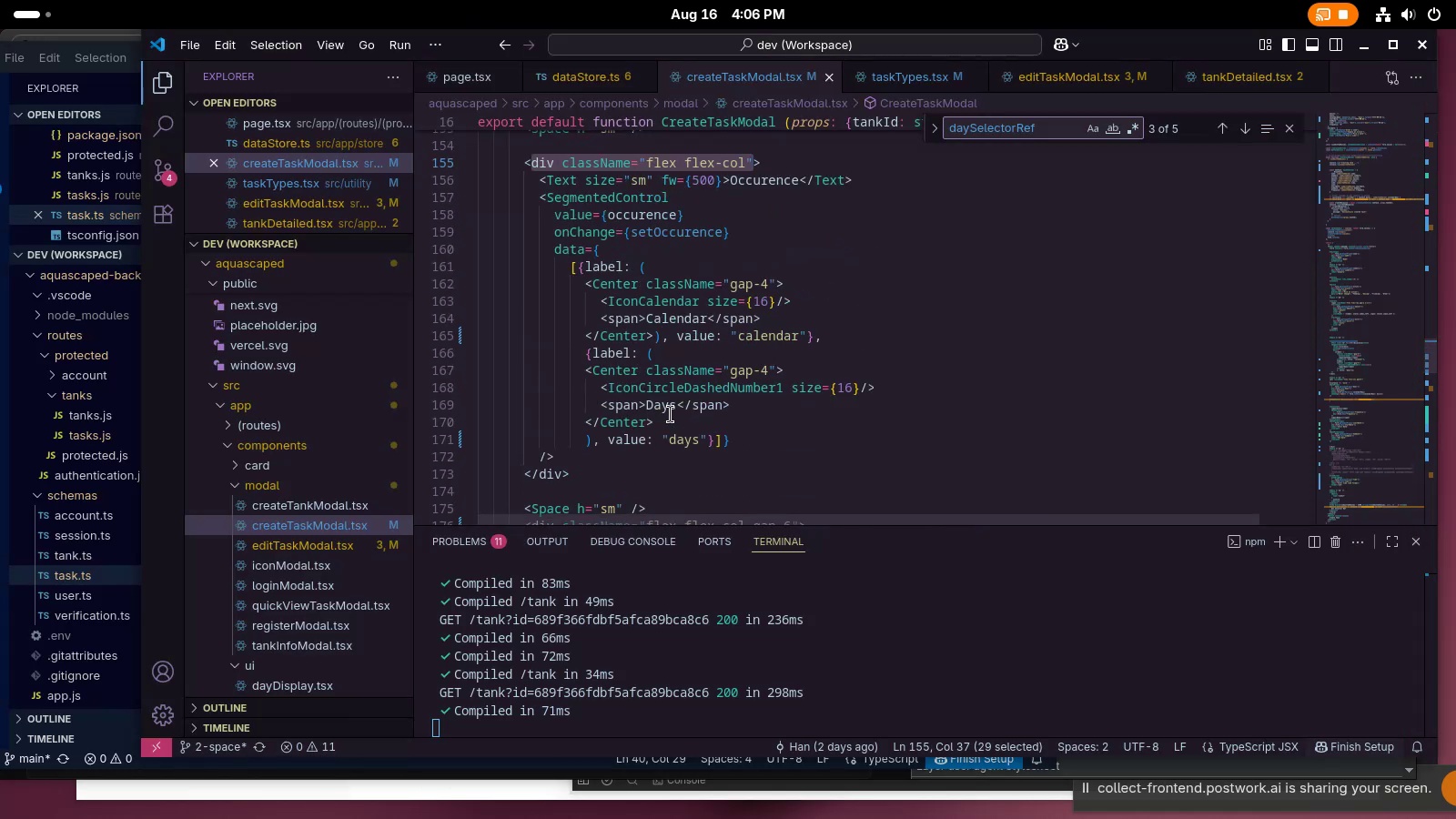 
left_click([652, 420])
 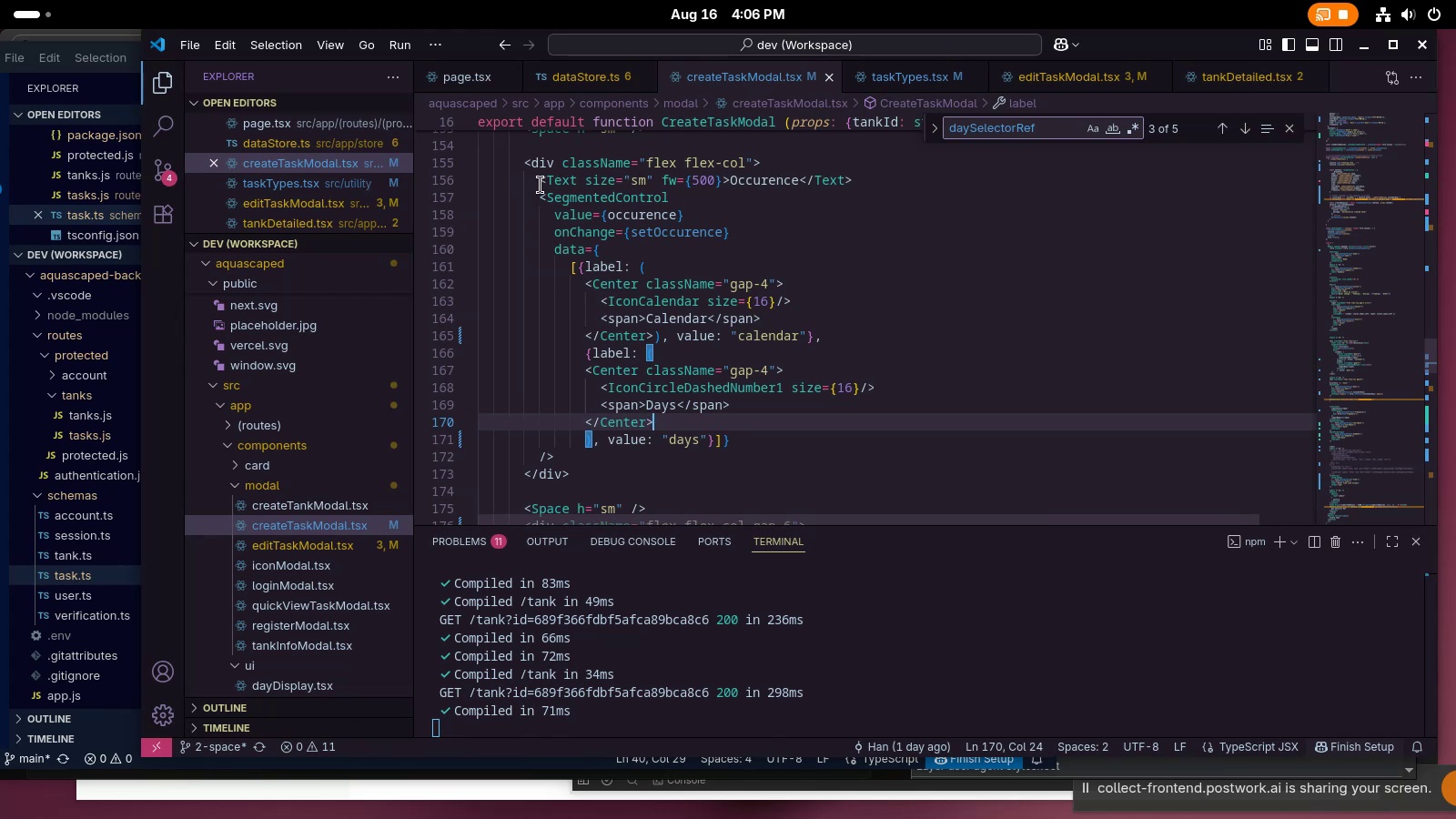 
left_click([541, 185])
 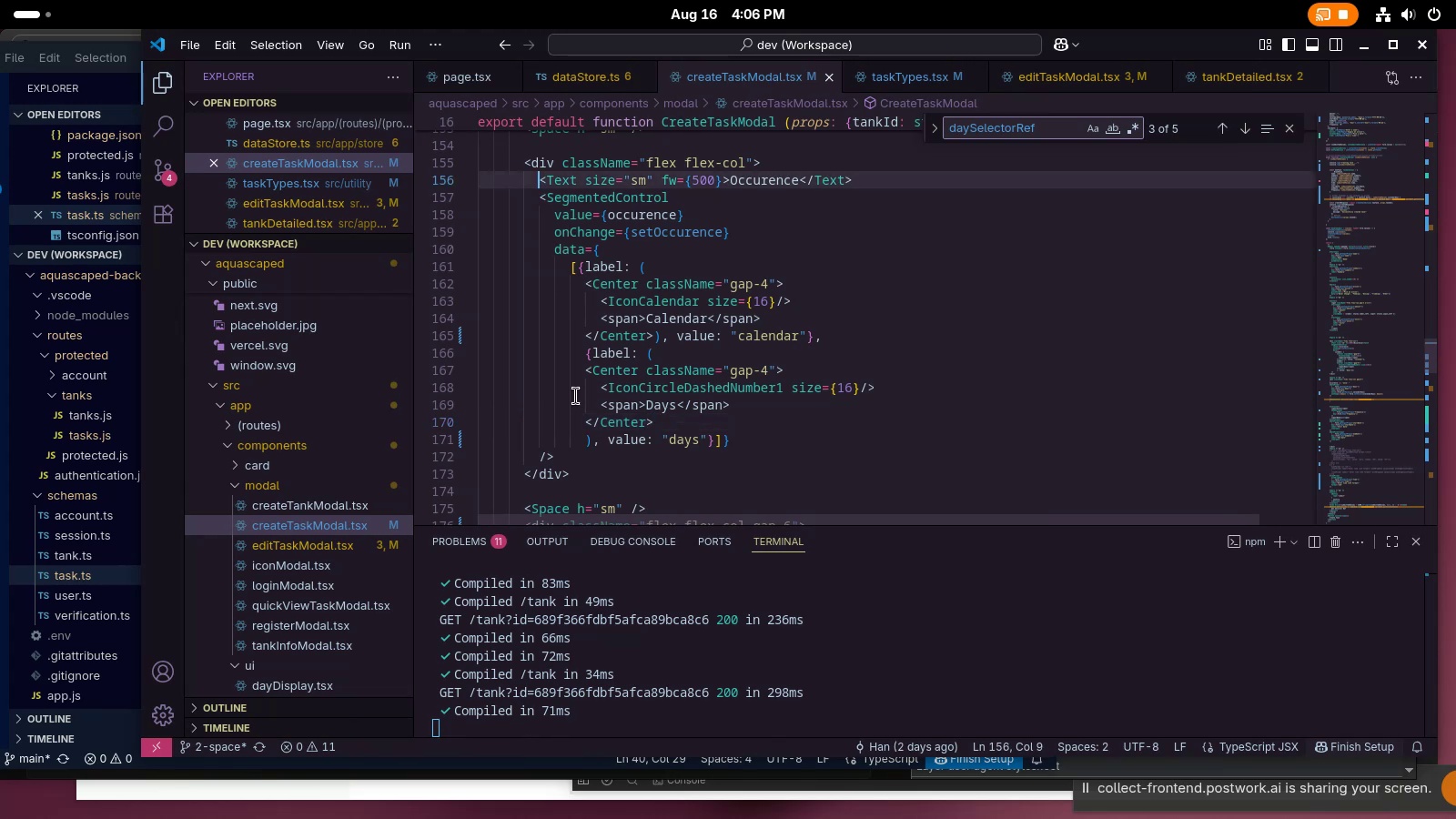 
scroll: coordinate [591, 448], scroll_direction: down, amount: 5.0
 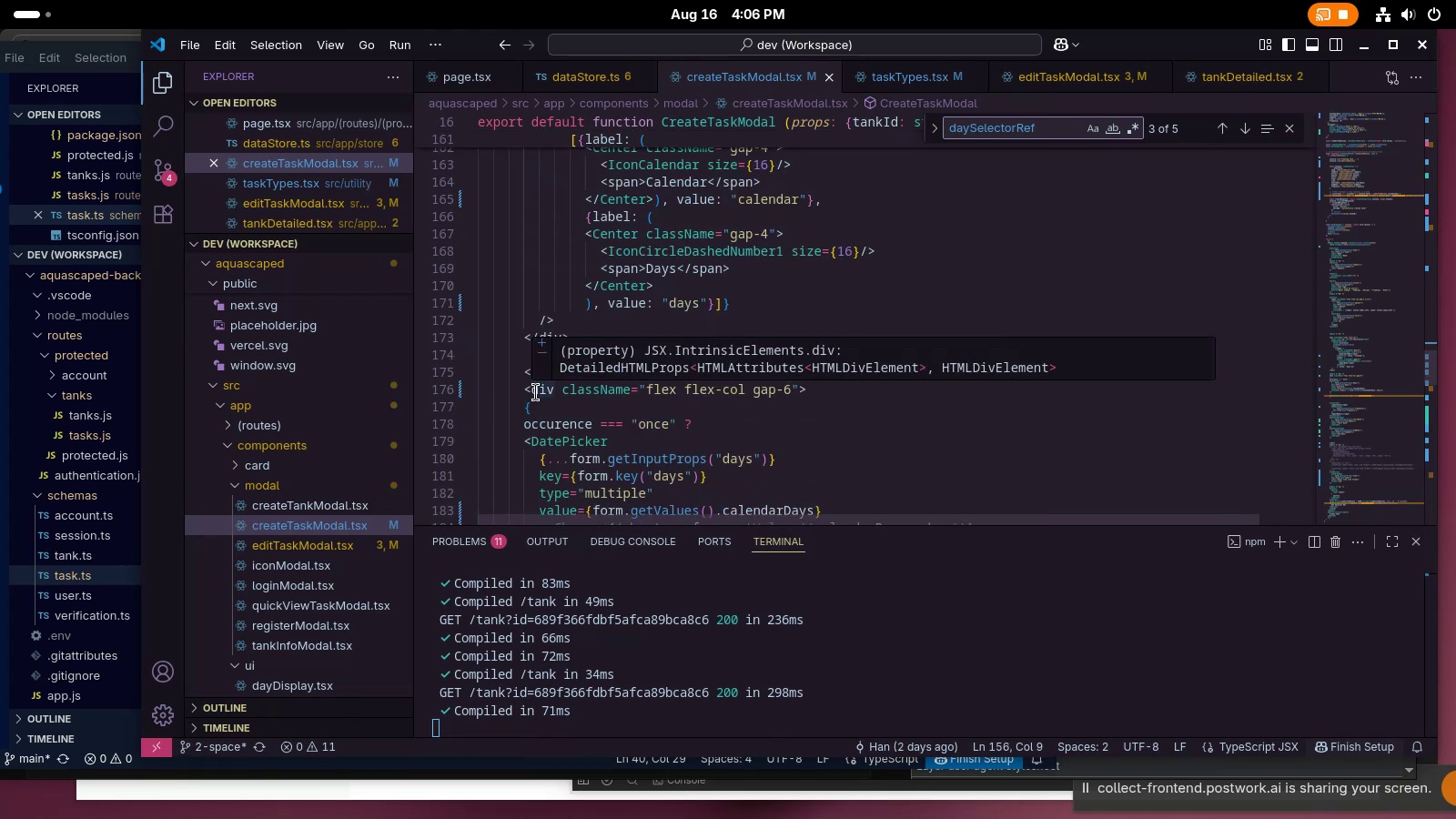 
left_click([531, 309])
 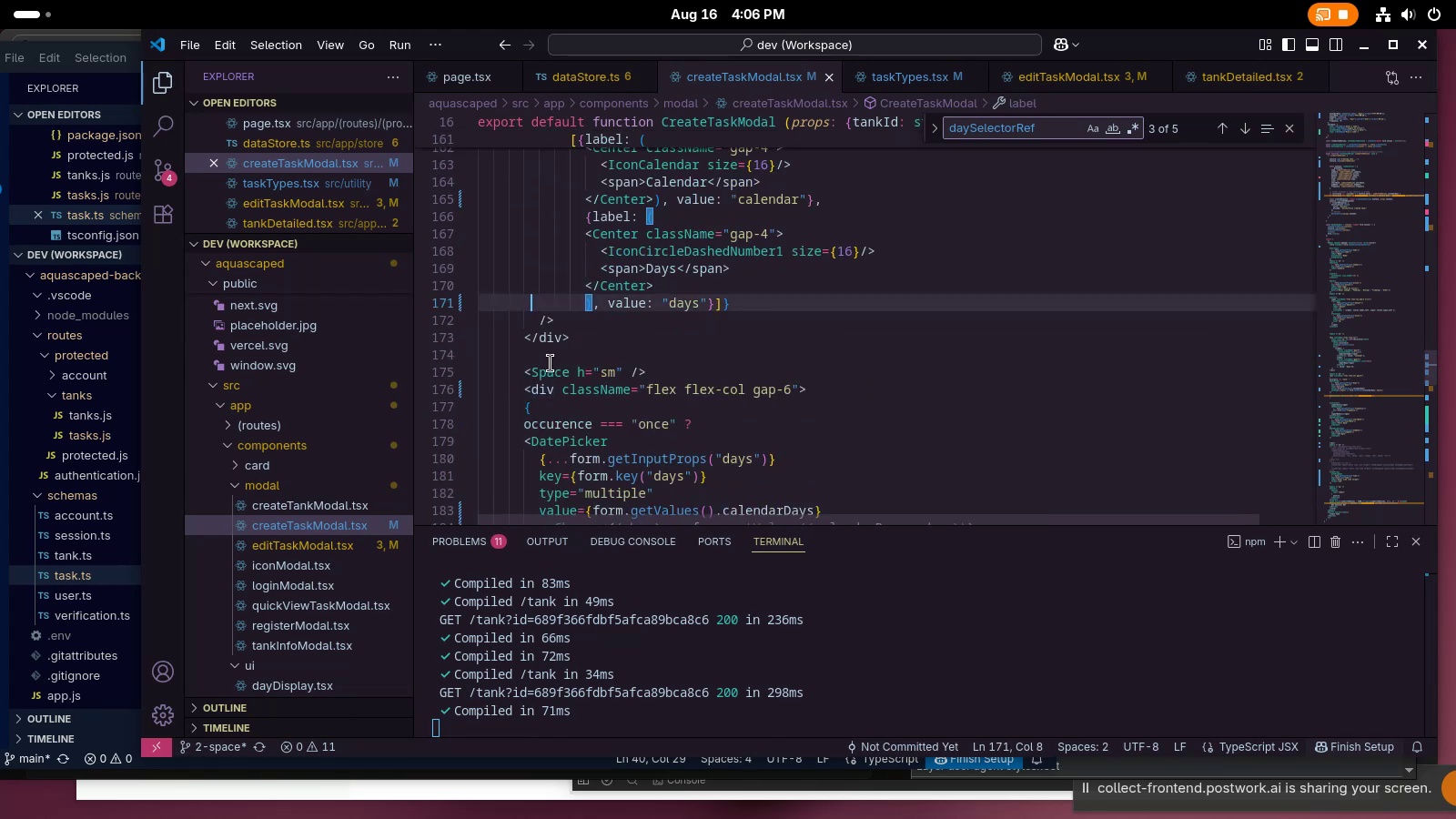 
scroll: coordinate [556, 371], scroll_direction: down, amount: 1.0
 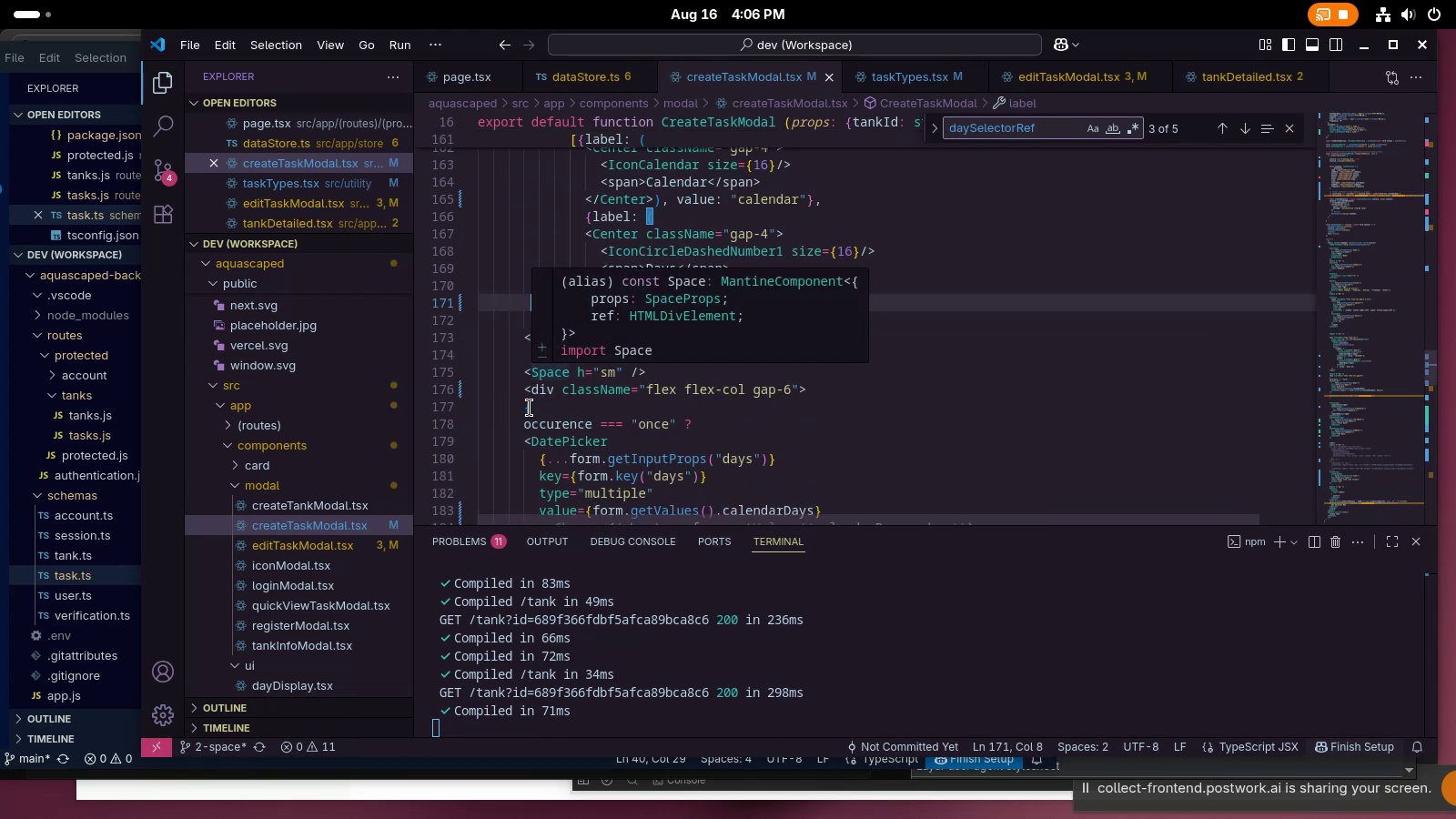 
left_click_drag(start_coordinate=[529, 410], to_coordinate=[592, 409])
 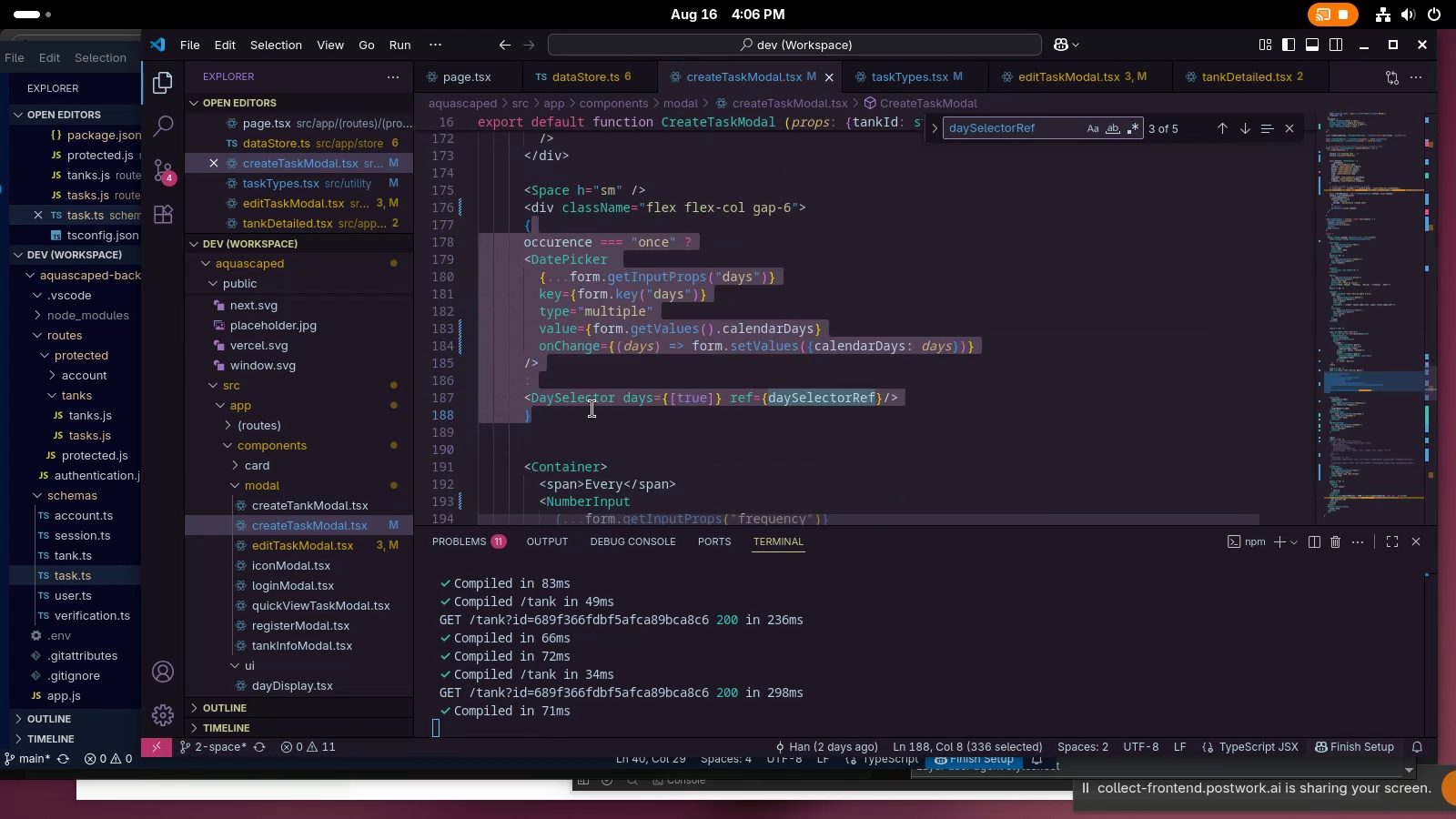 
scroll: coordinate [581, 460], scroll_direction: down, amount: 7.0
 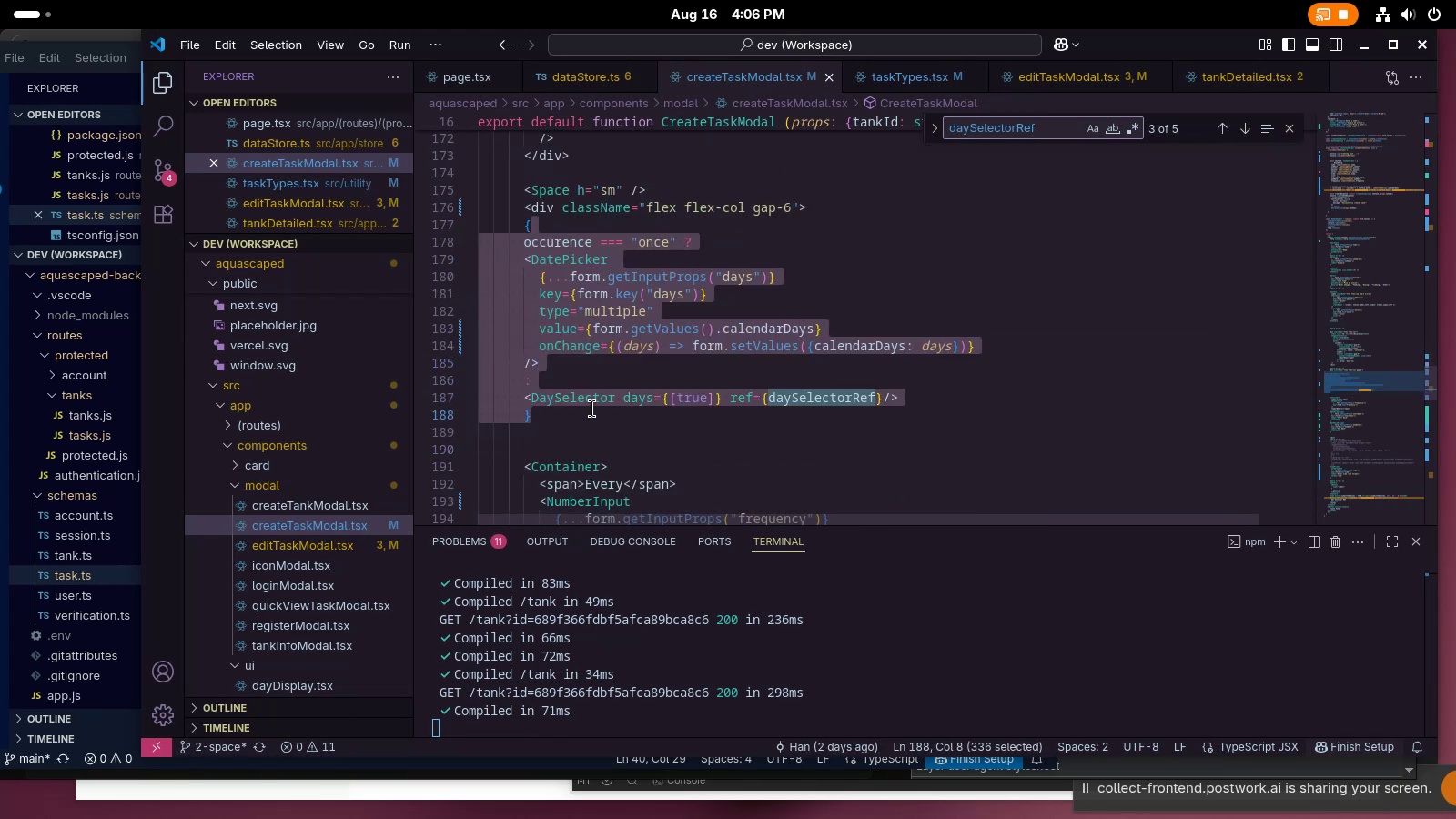 
left_click([502, 238])
 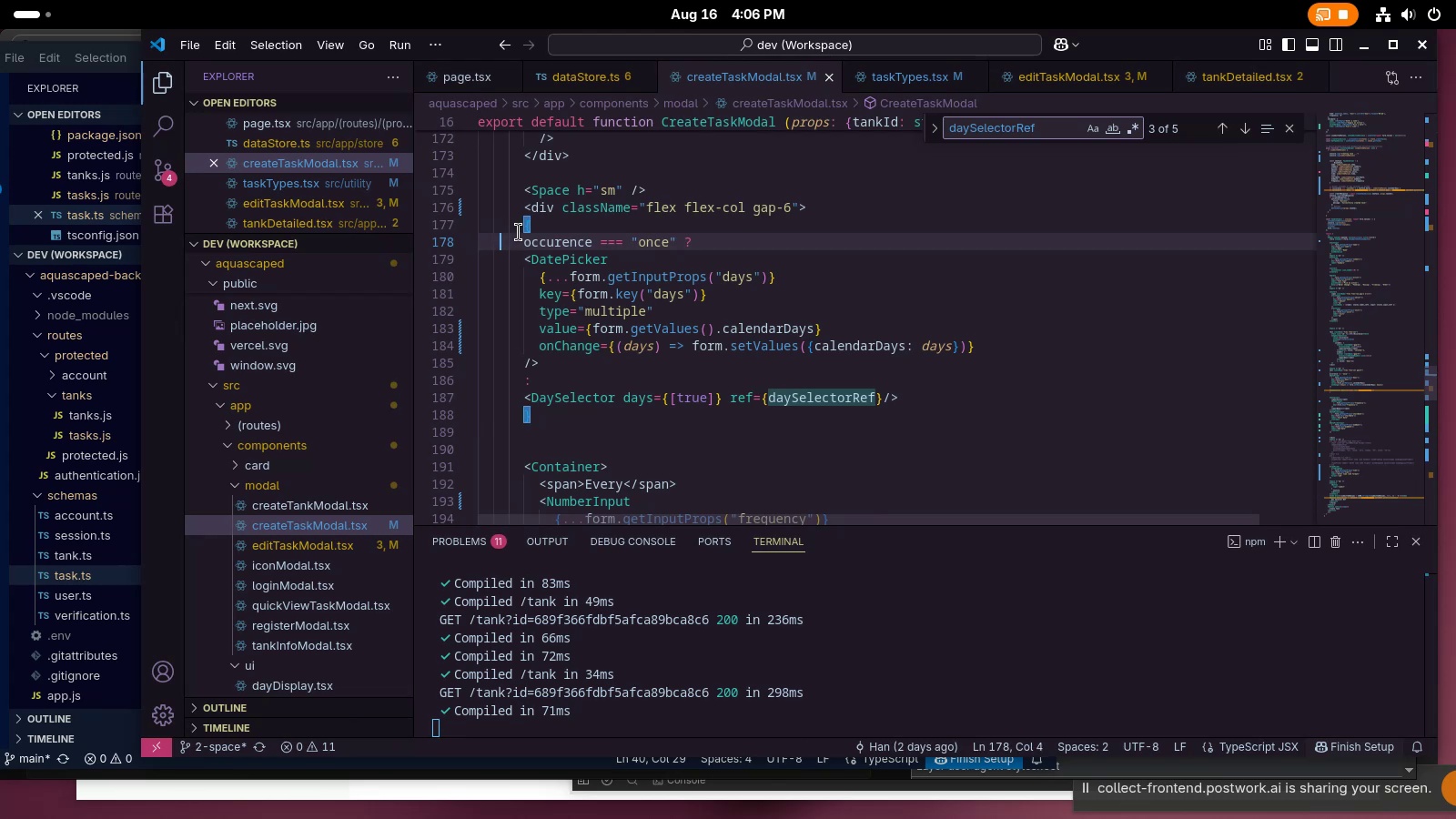 
left_click_drag(start_coordinate=[522, 227], to_coordinate=[552, 420])
 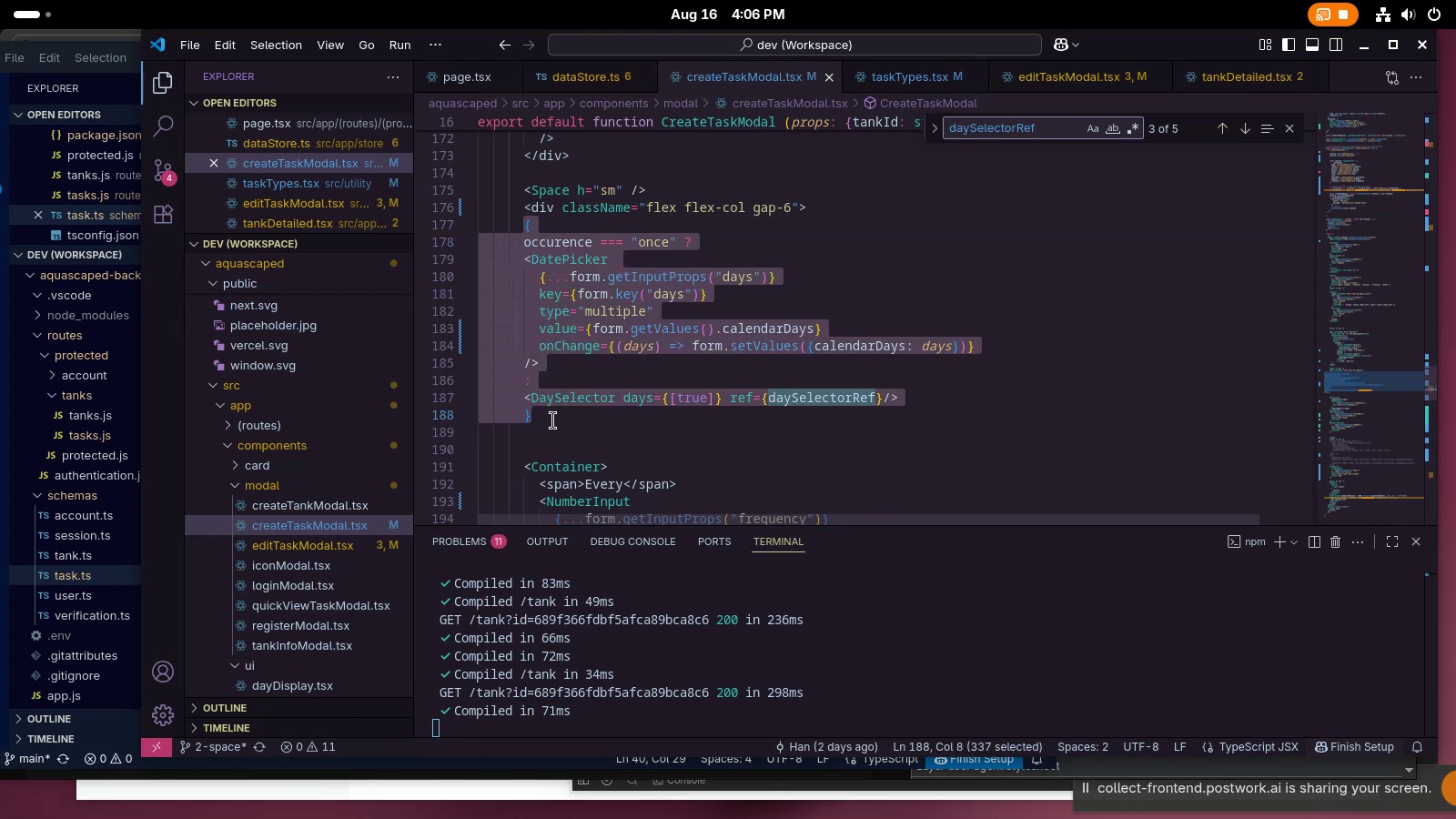 
key(Tab)
 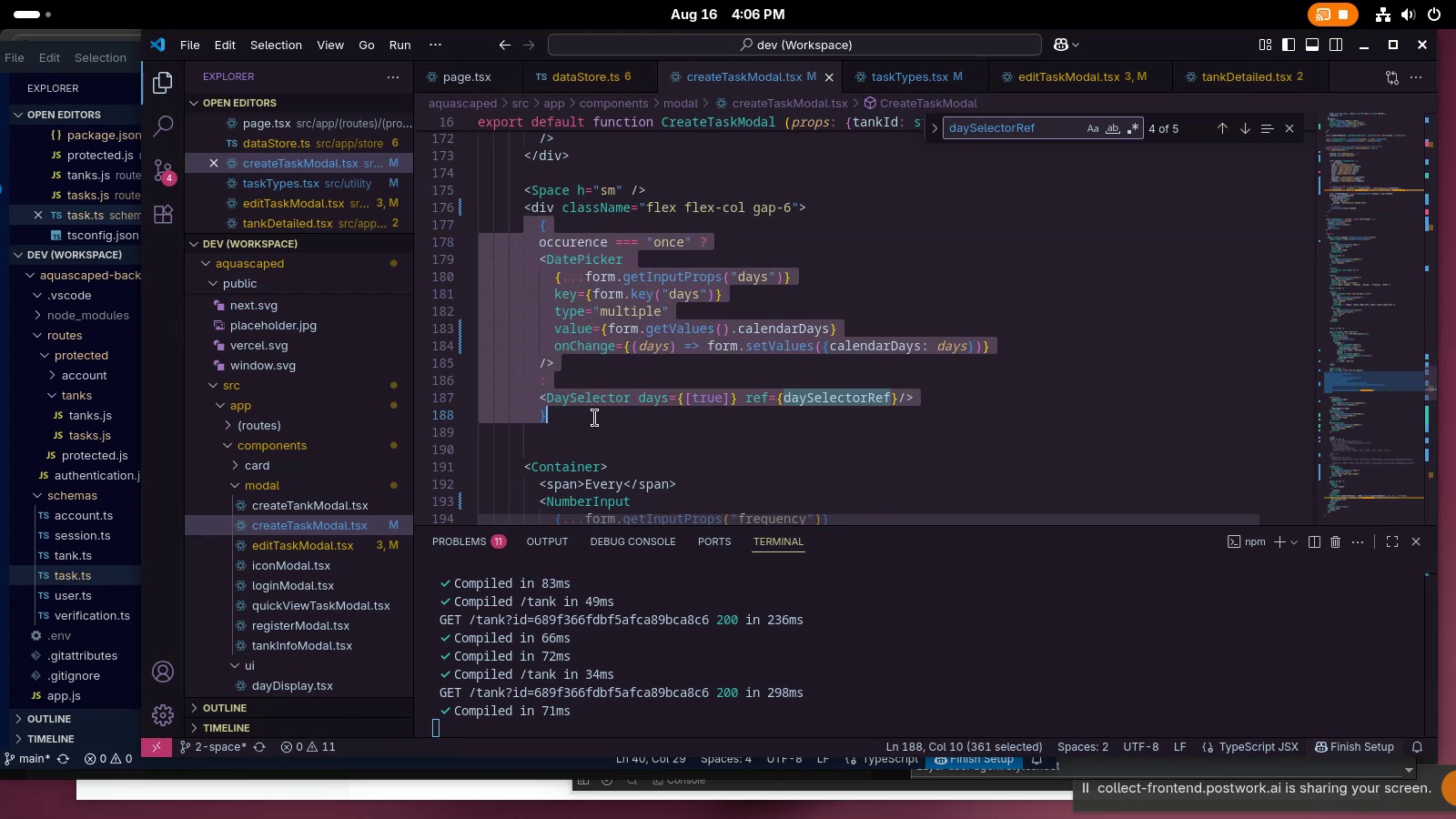 
left_click([596, 418])
 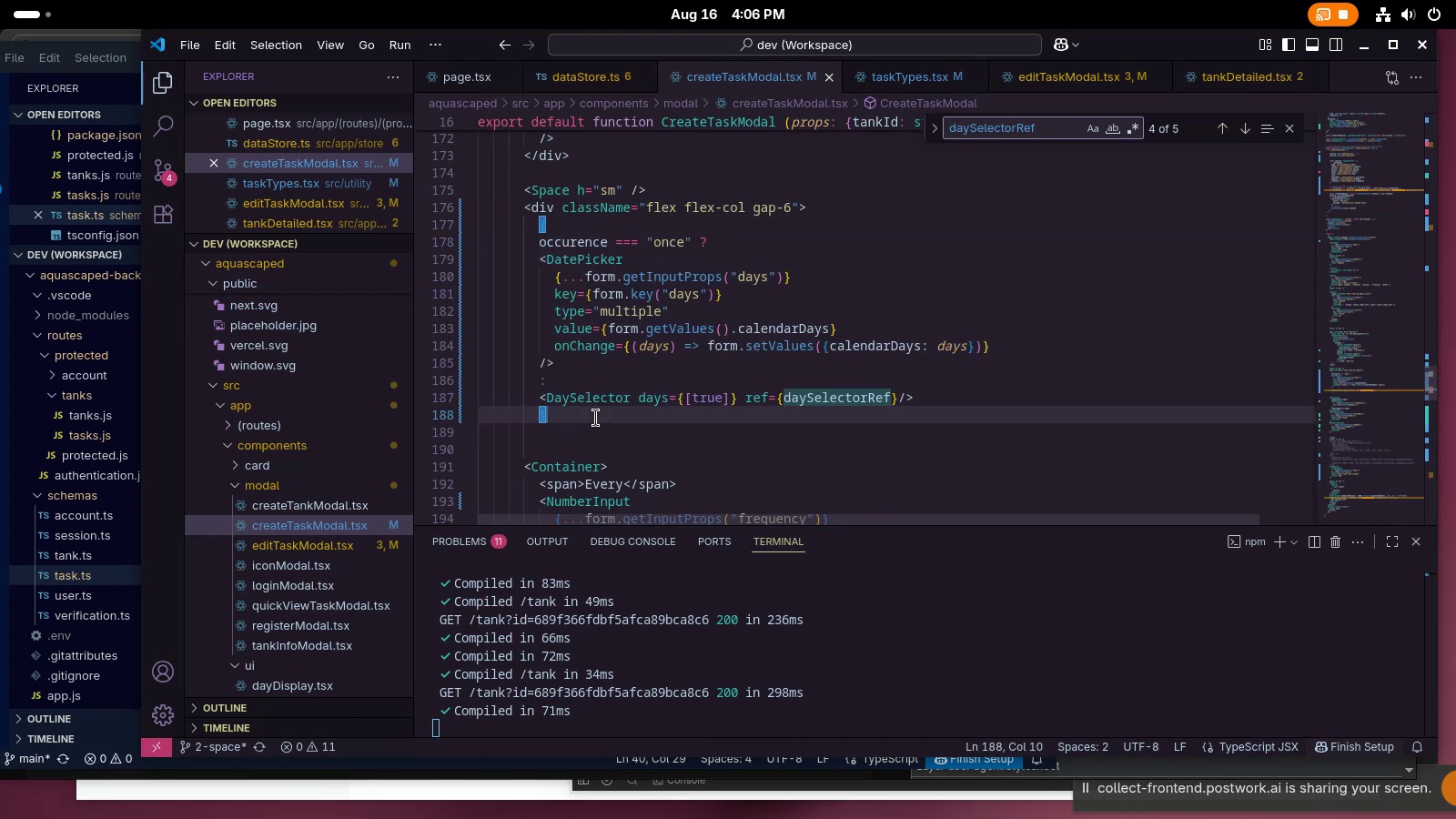 
key(Enter)
 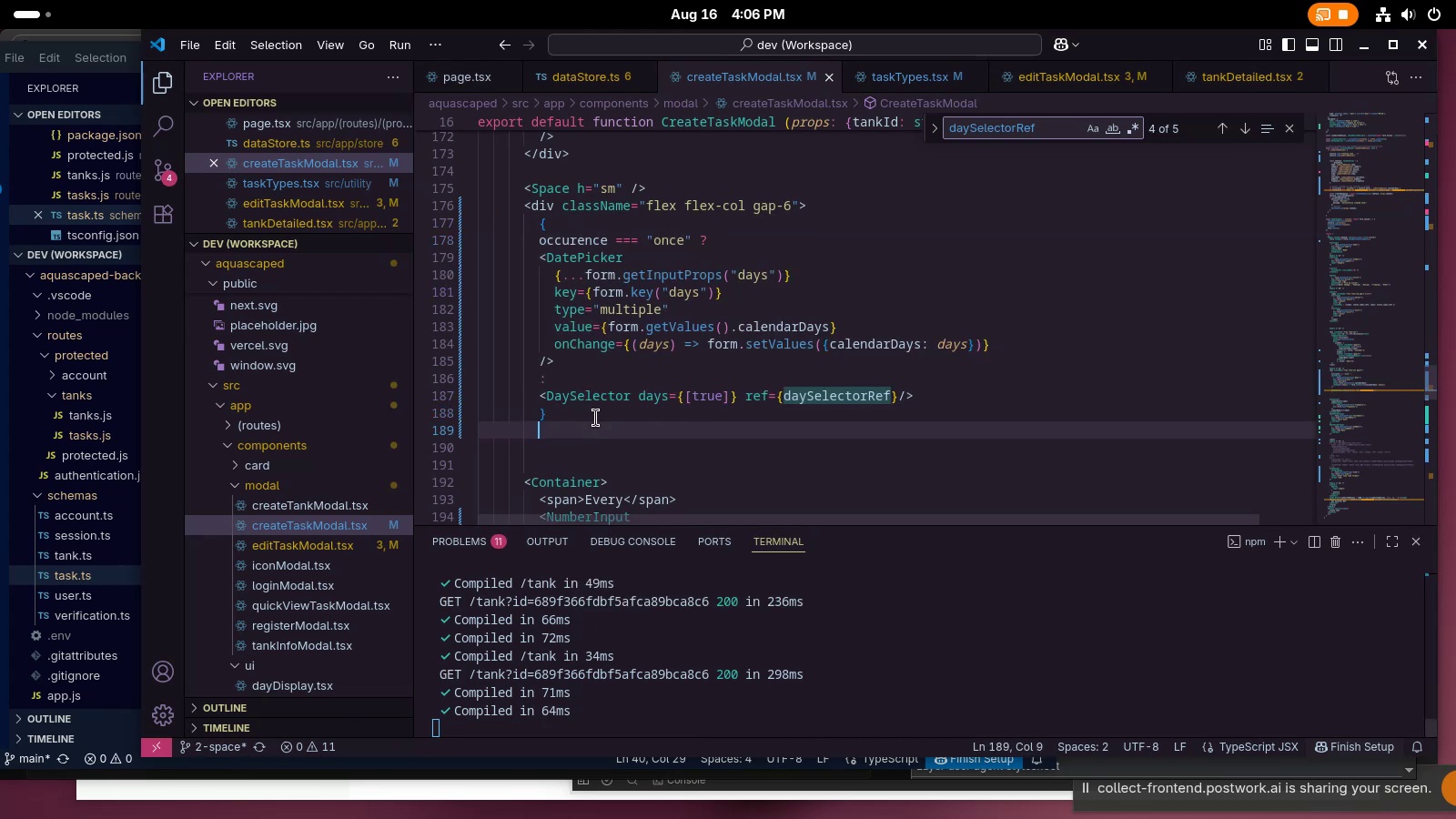 
key(Backspace)
 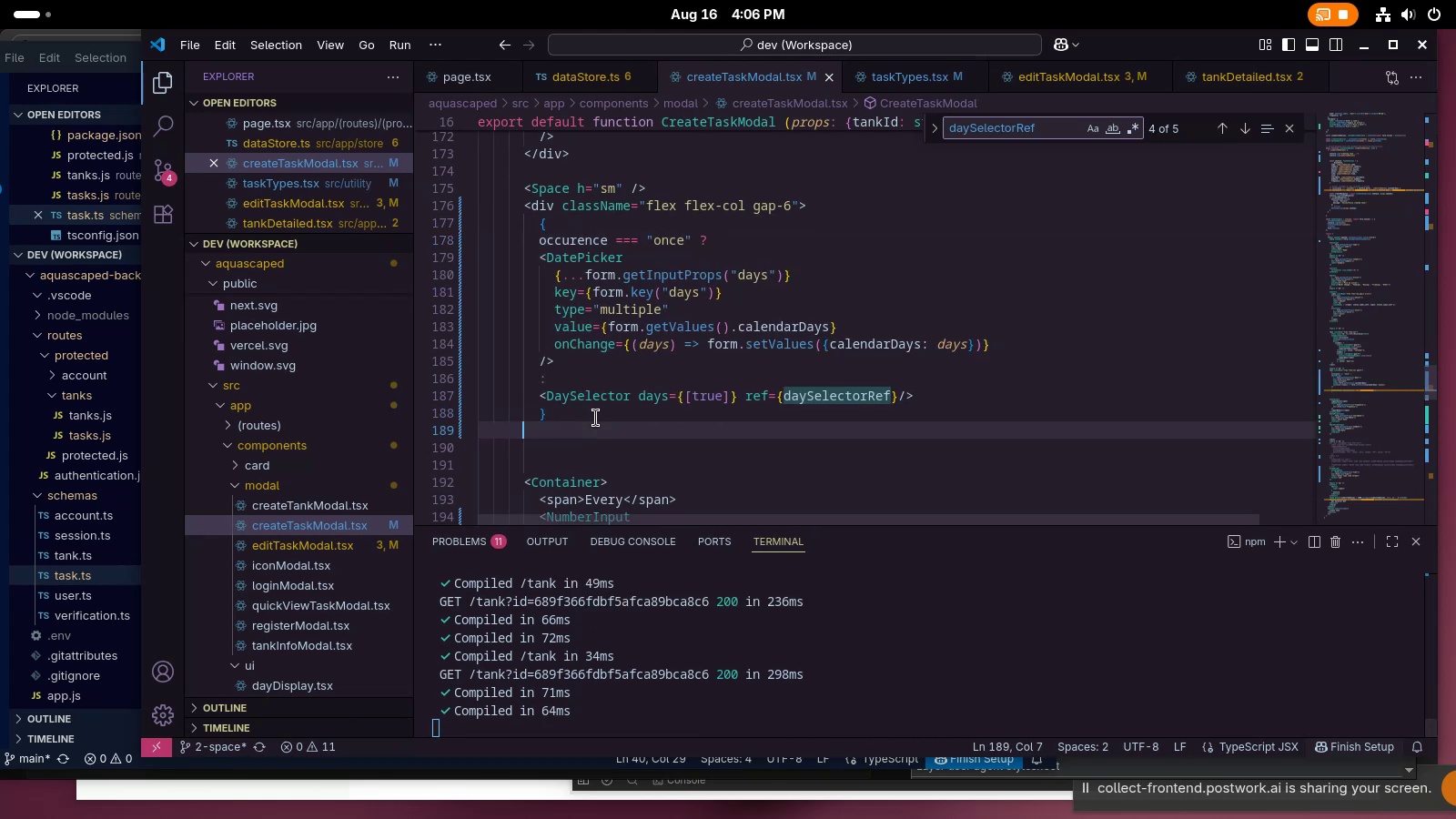 
key(Shift+ShiftLeft)
 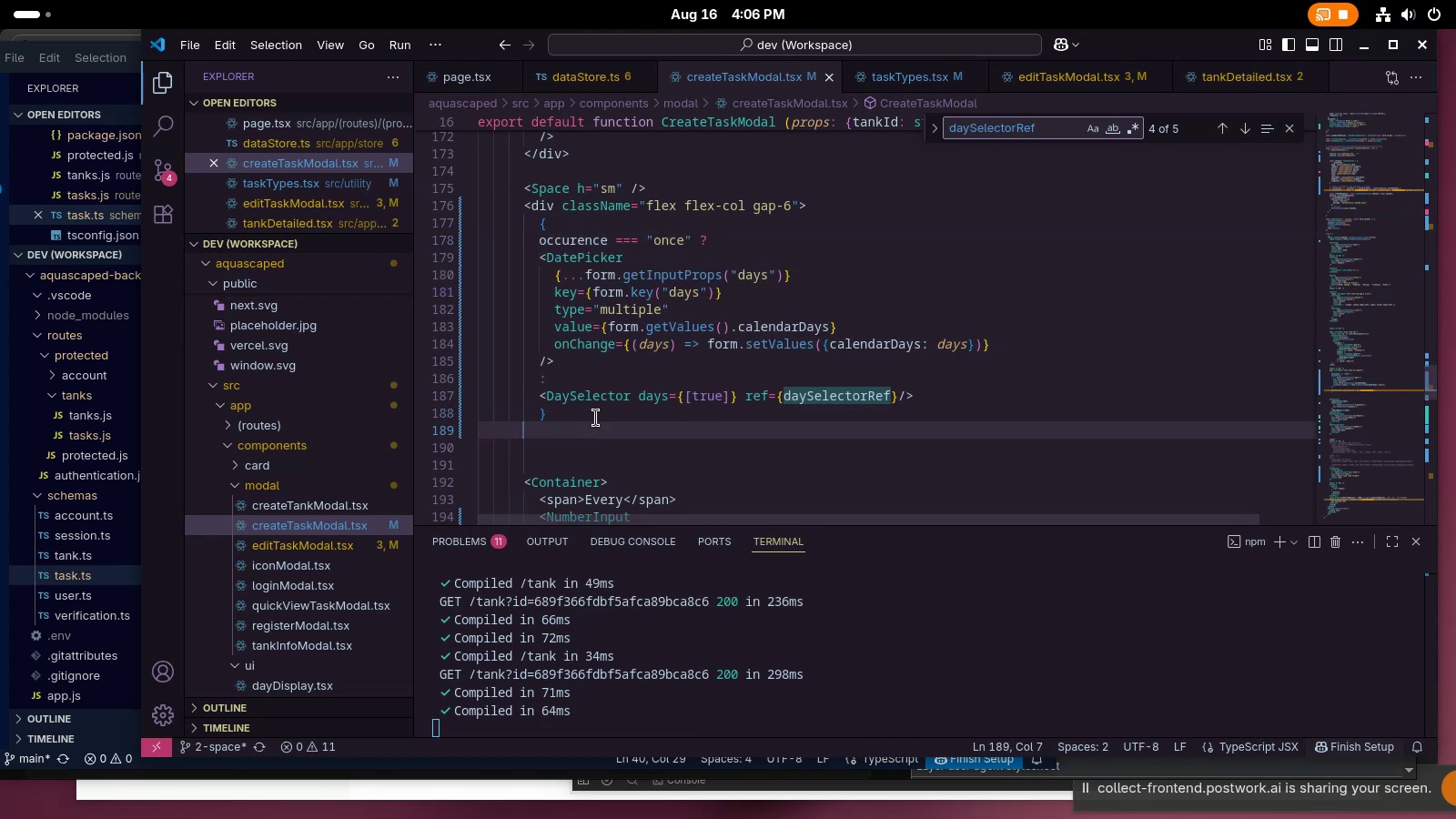 
scroll: coordinate [596, 418], scroll_direction: down, amount: 6.0
 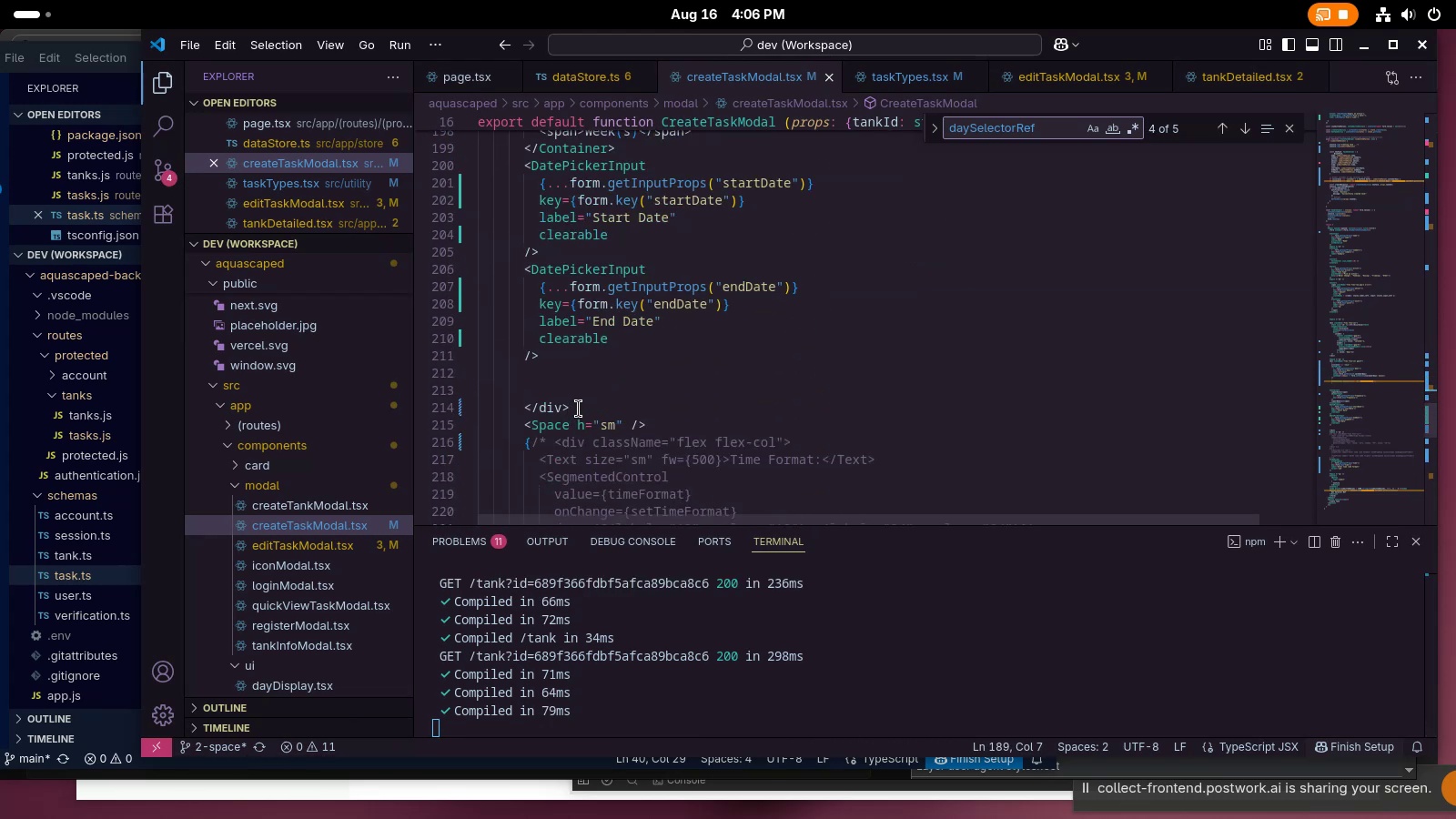 
double_click([580, 408])
 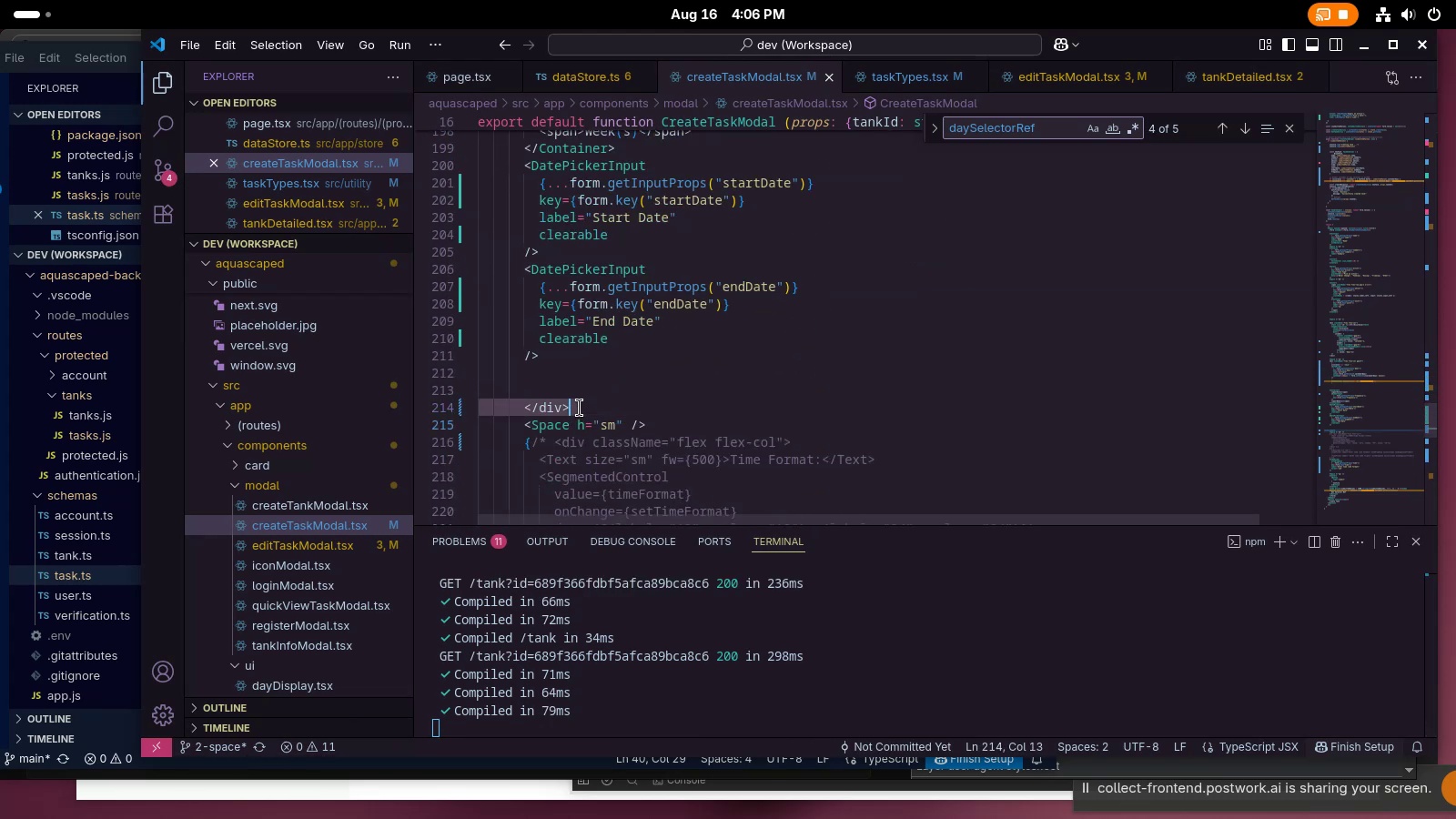 
triple_click([580, 408])
 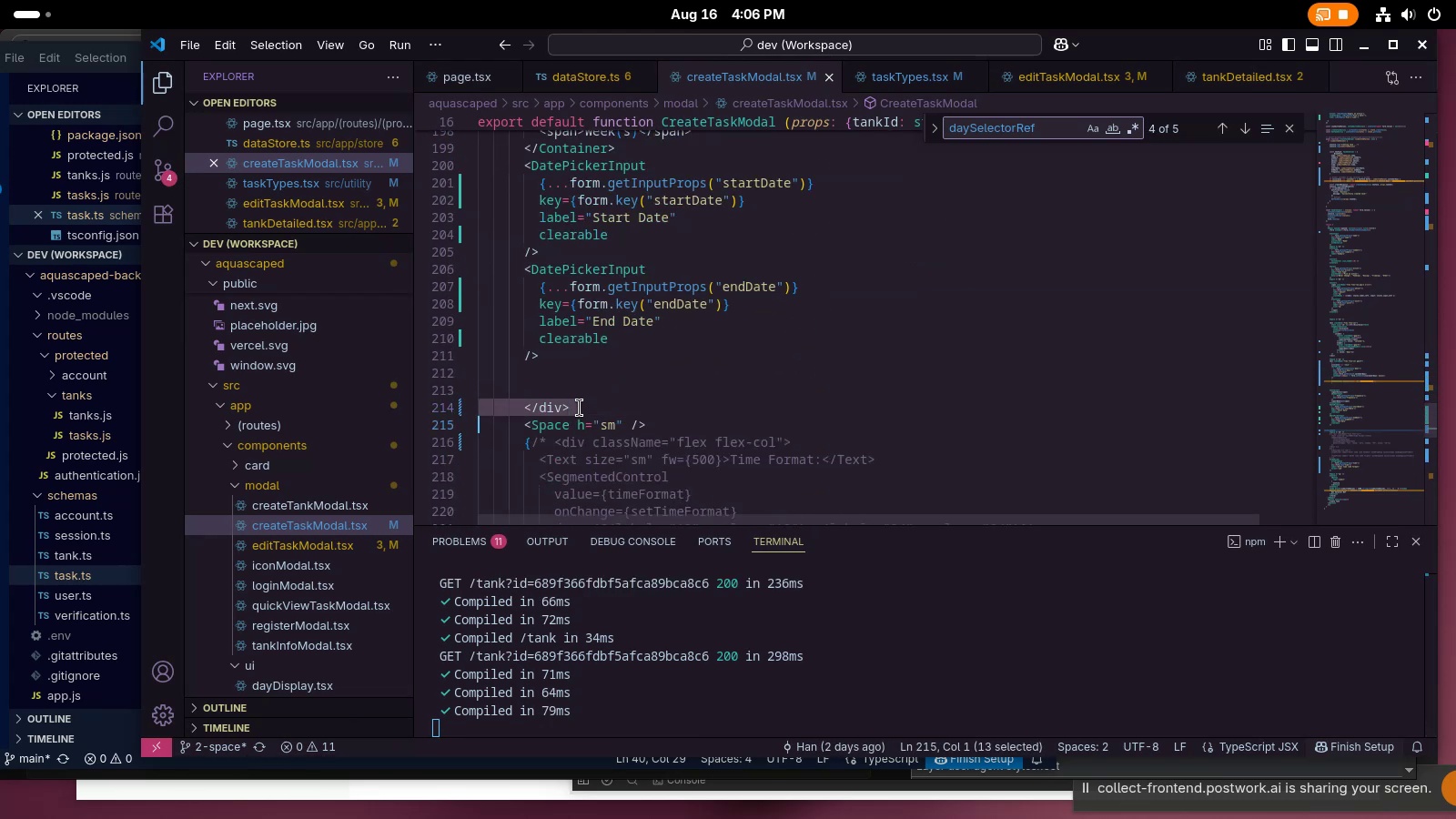 
key(Control+ControlLeft)
 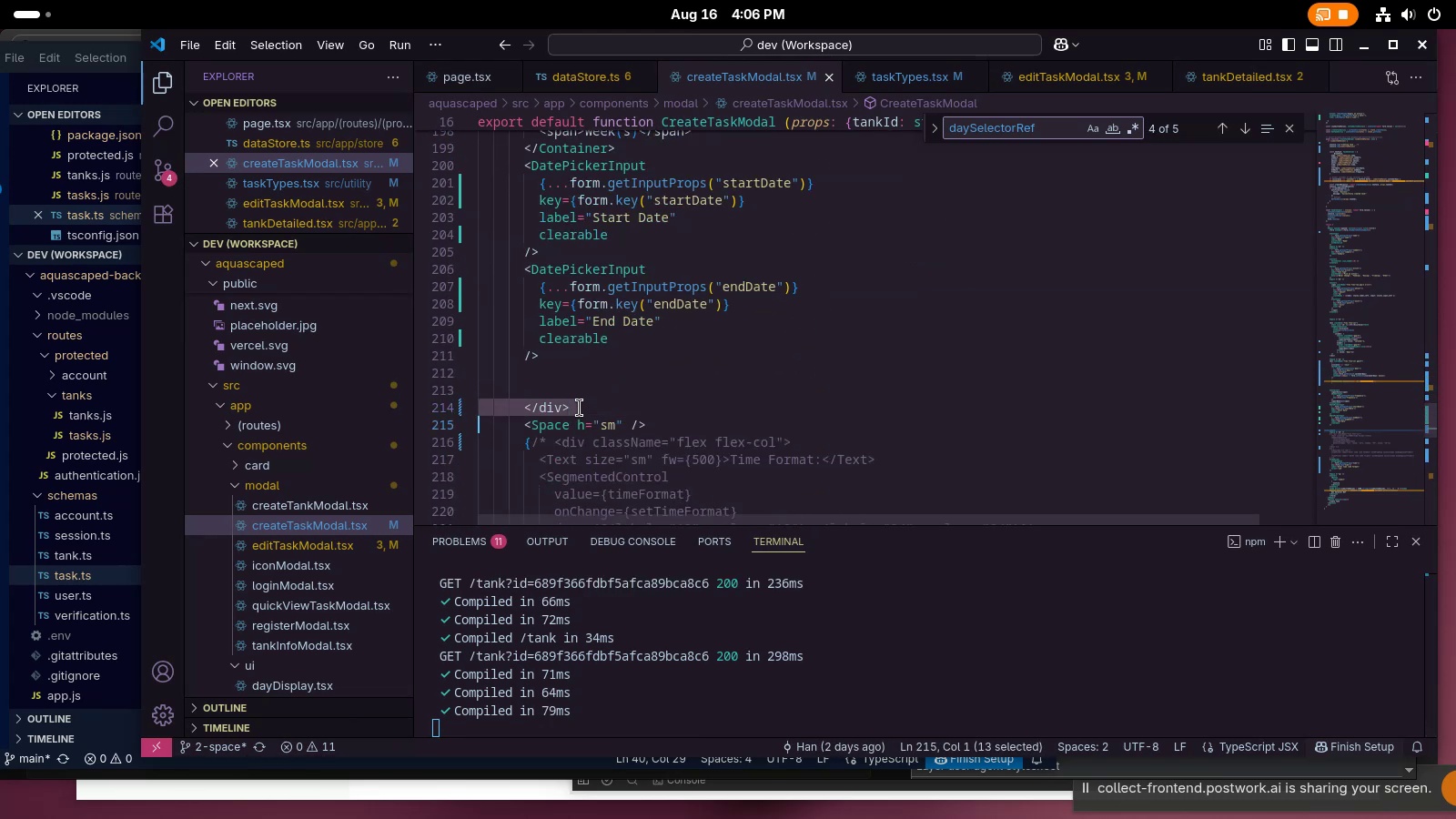 
key(Control+X)
 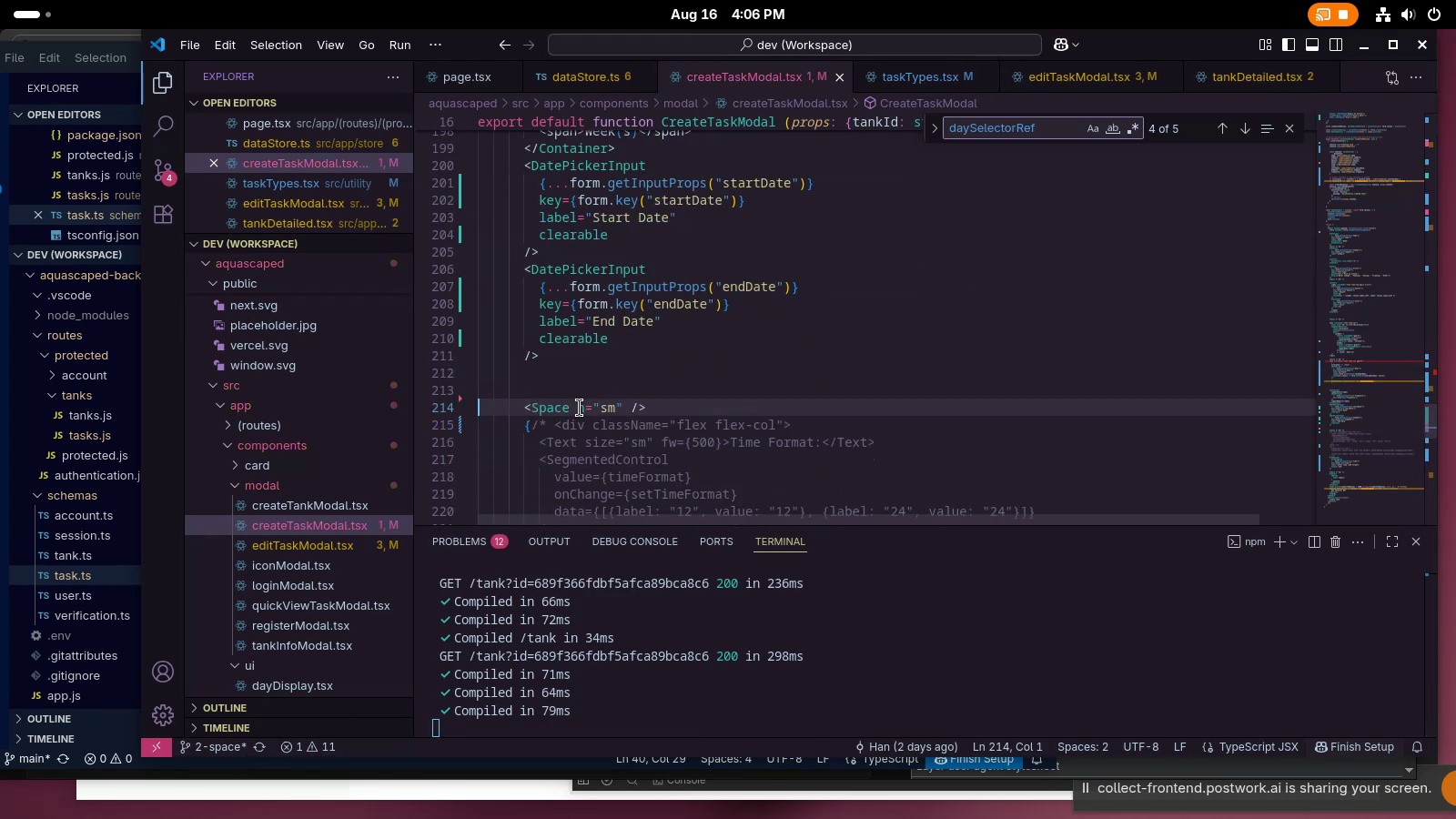 
scroll: coordinate [580, 408], scroll_direction: up, amount: 10.0
 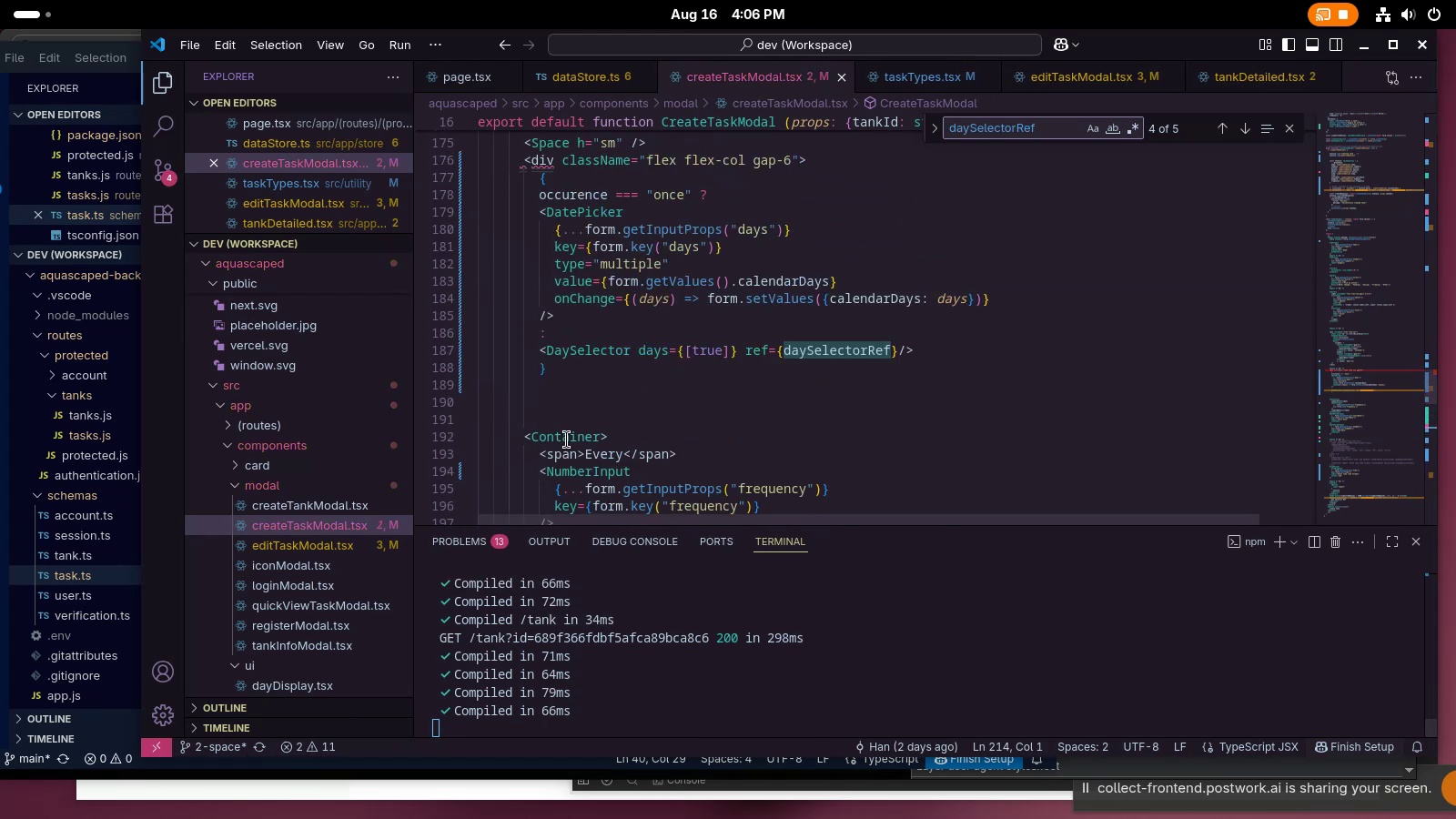 
left_click([577, 395])
 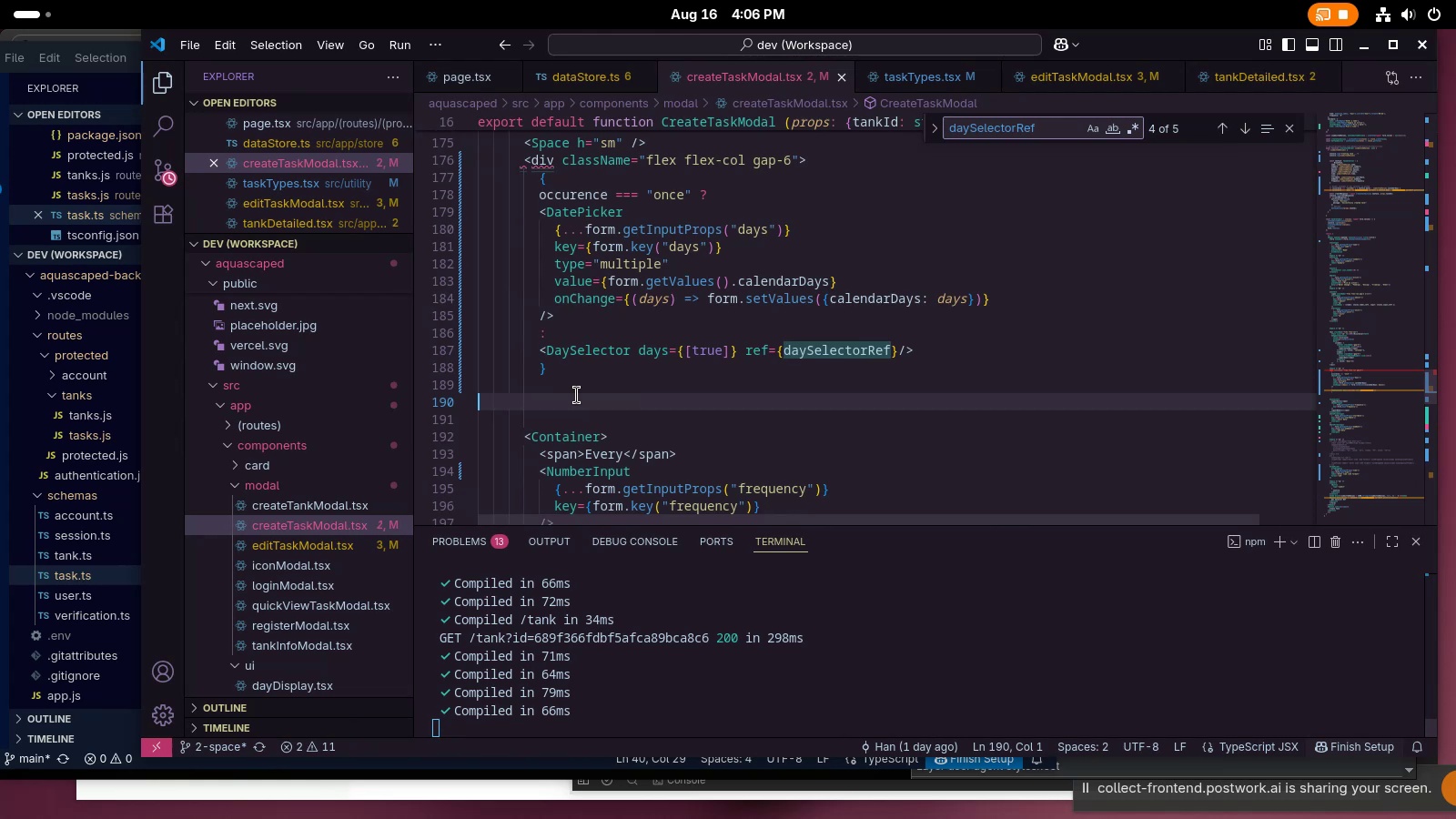 
key(Tab)
key(Backspace)
type(</div>)
 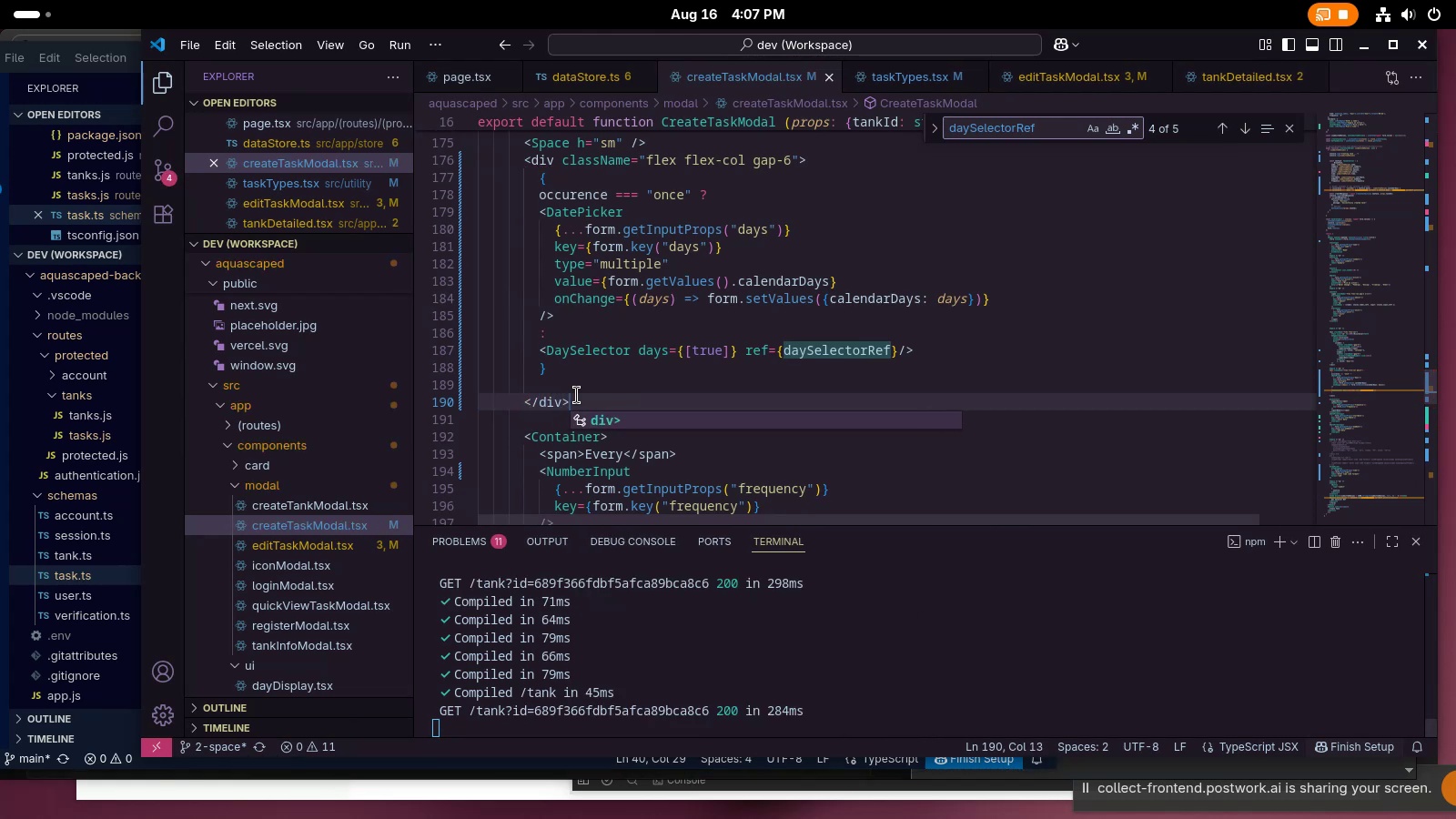 
key(Control+ControlLeft)
 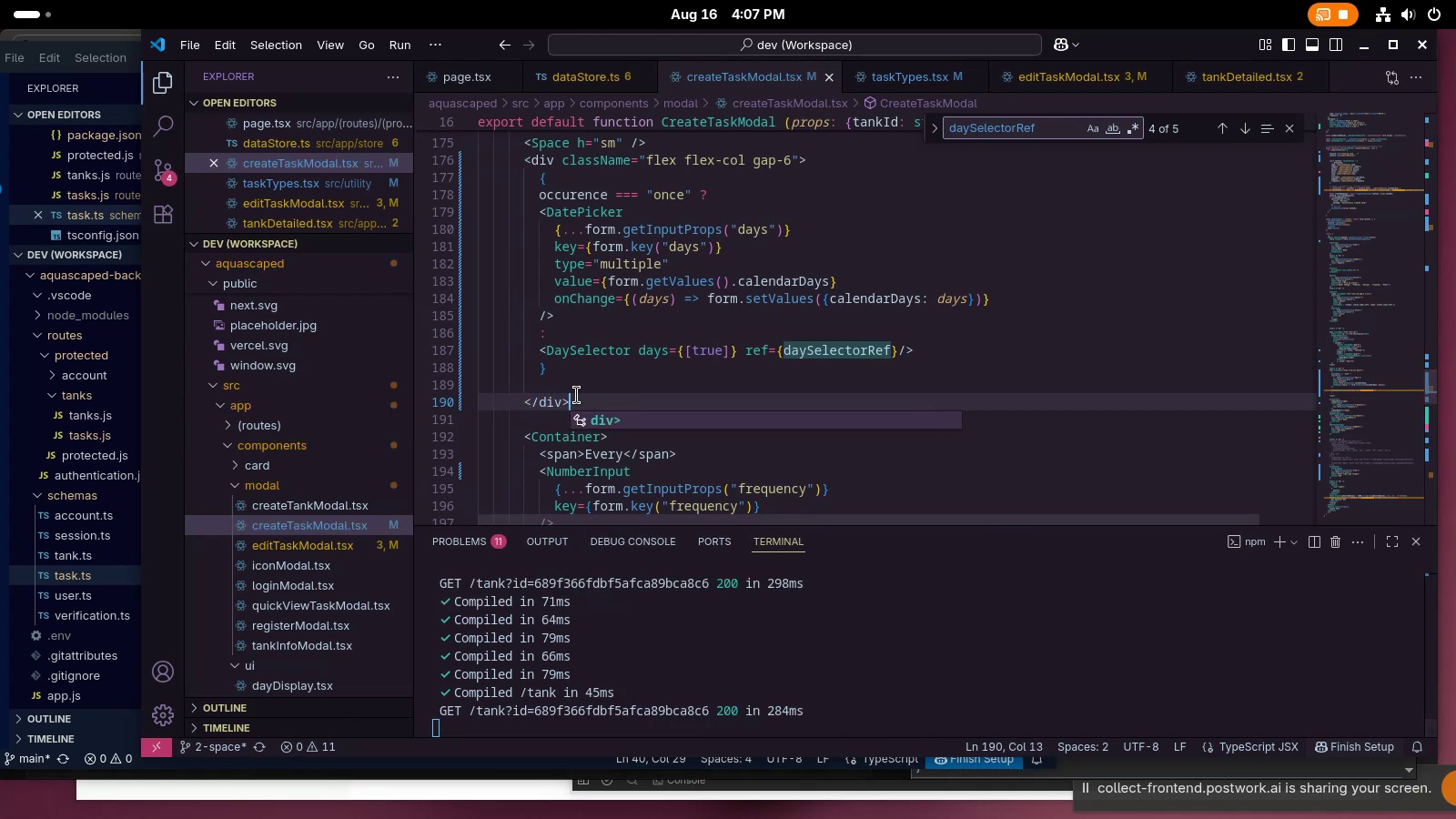 
key(Control+S)
 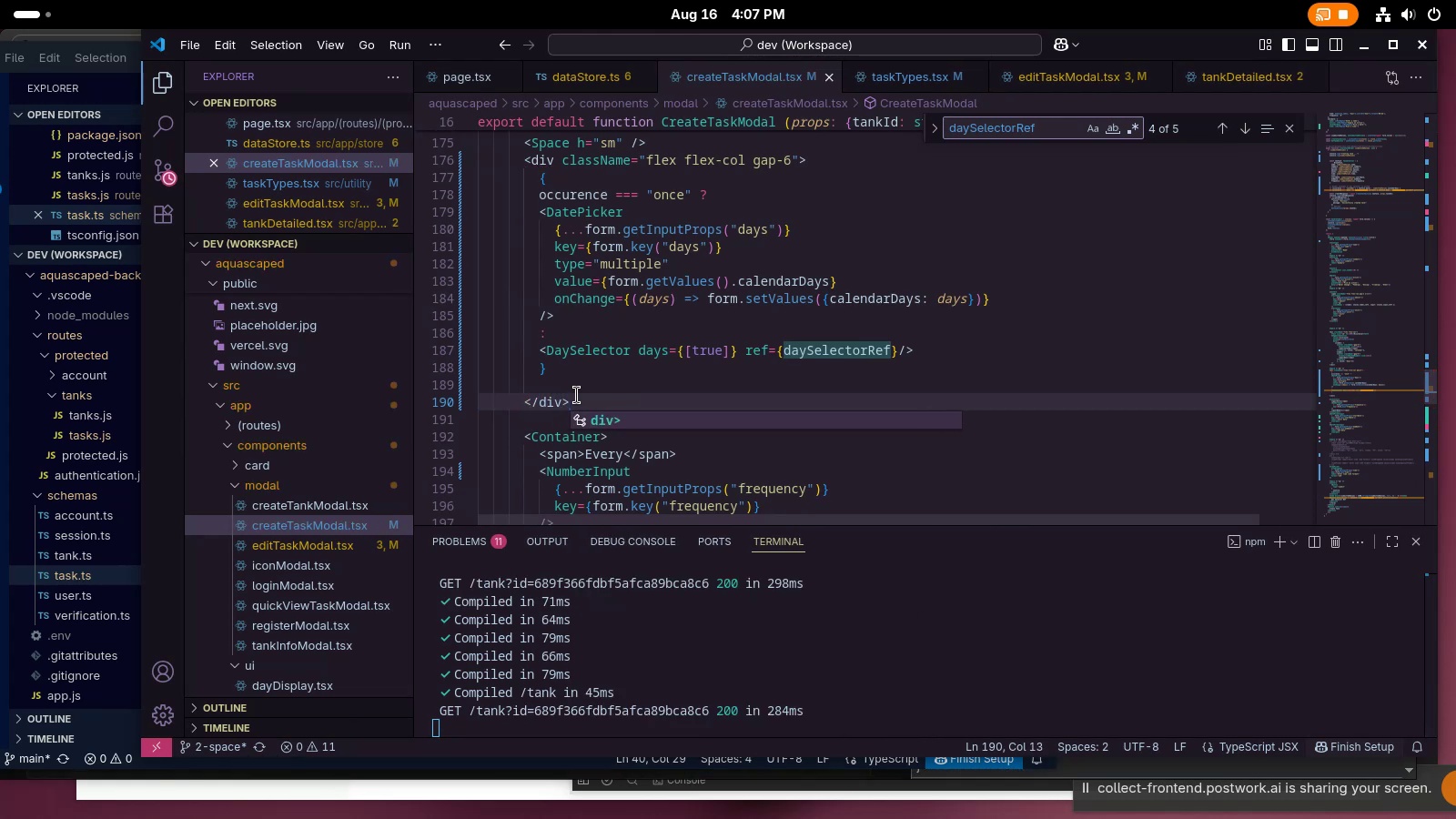 
key(Alt+AltLeft)
 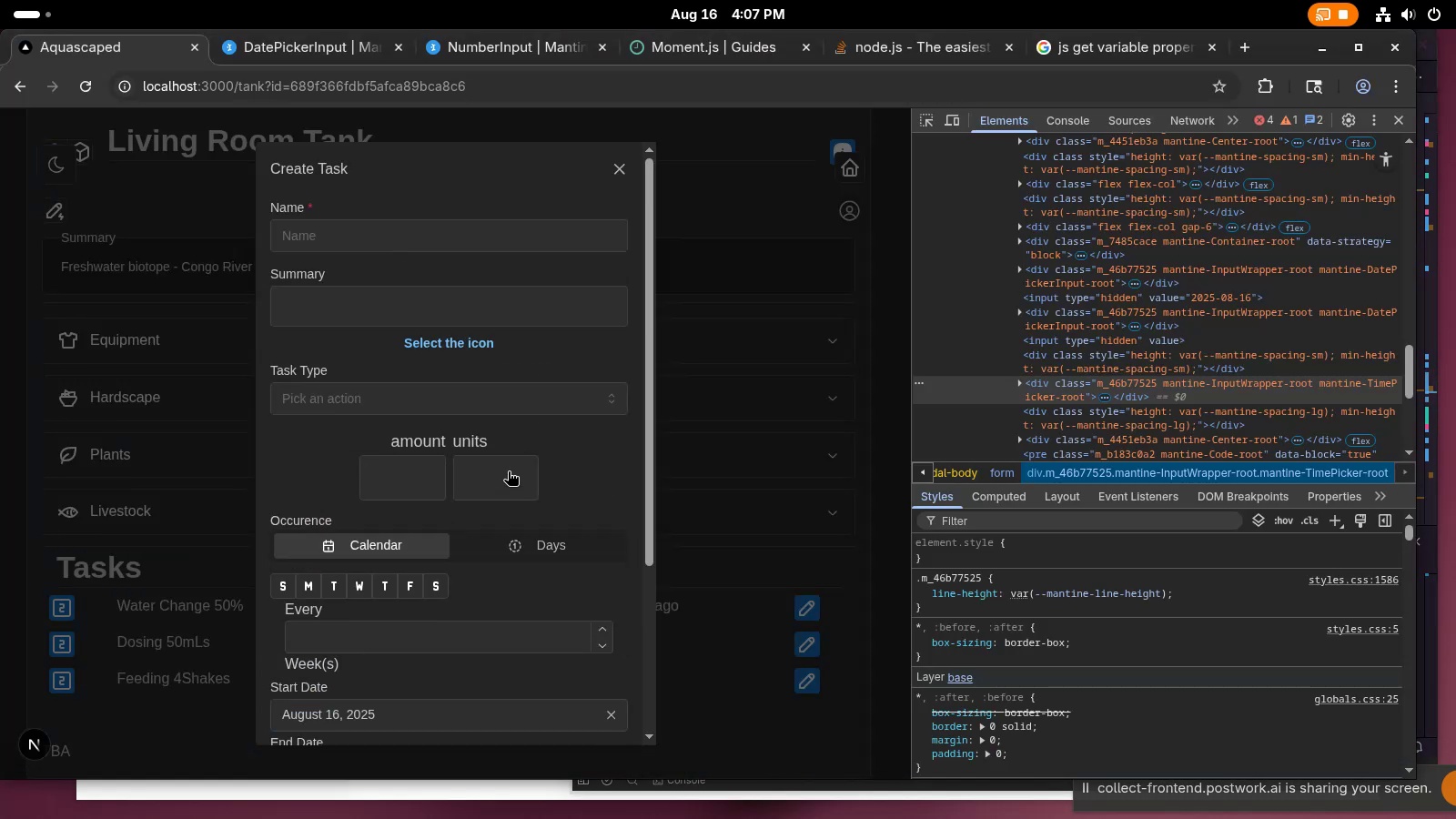 
wait(5.53)
 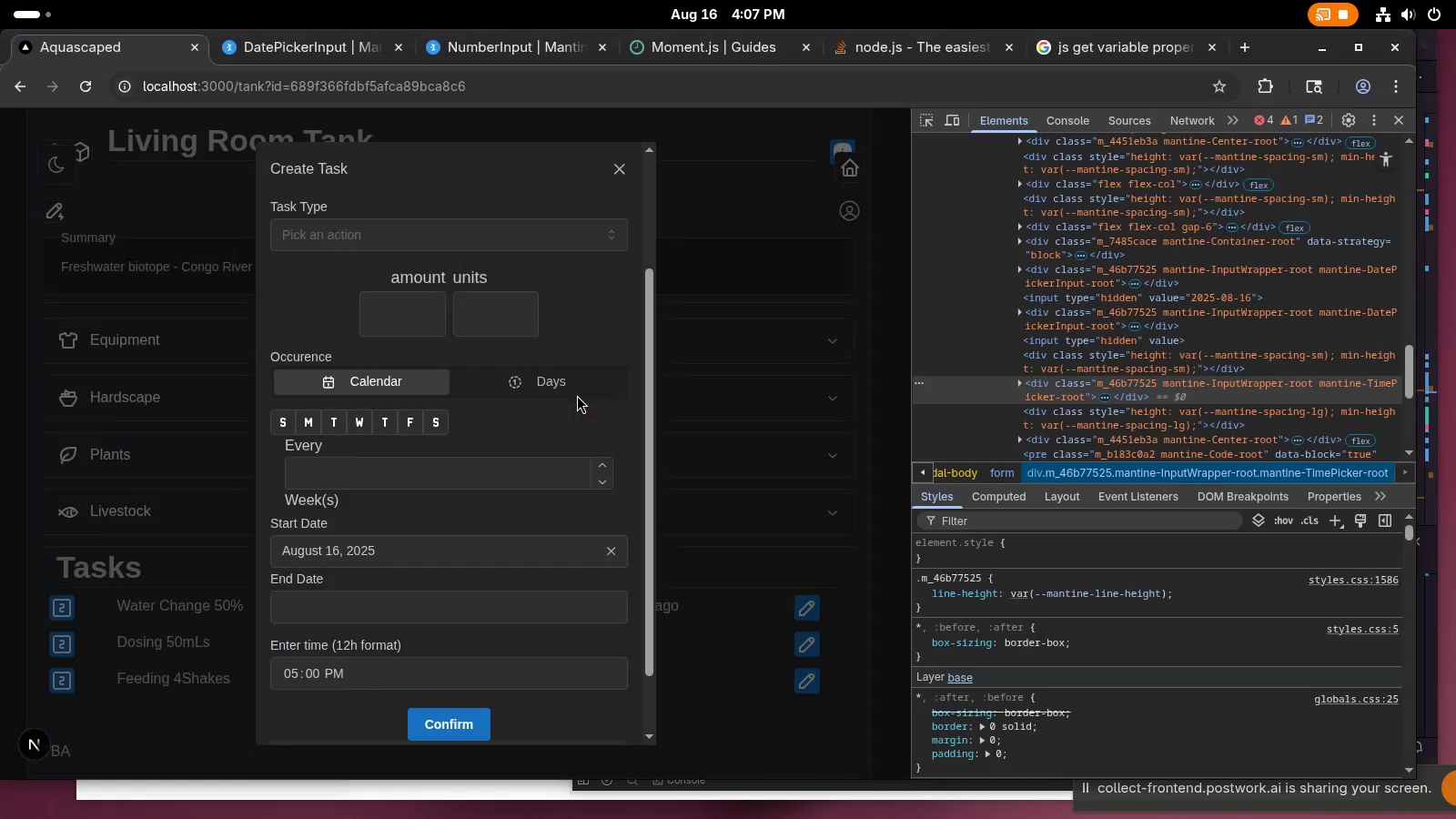 
key(Tab)
 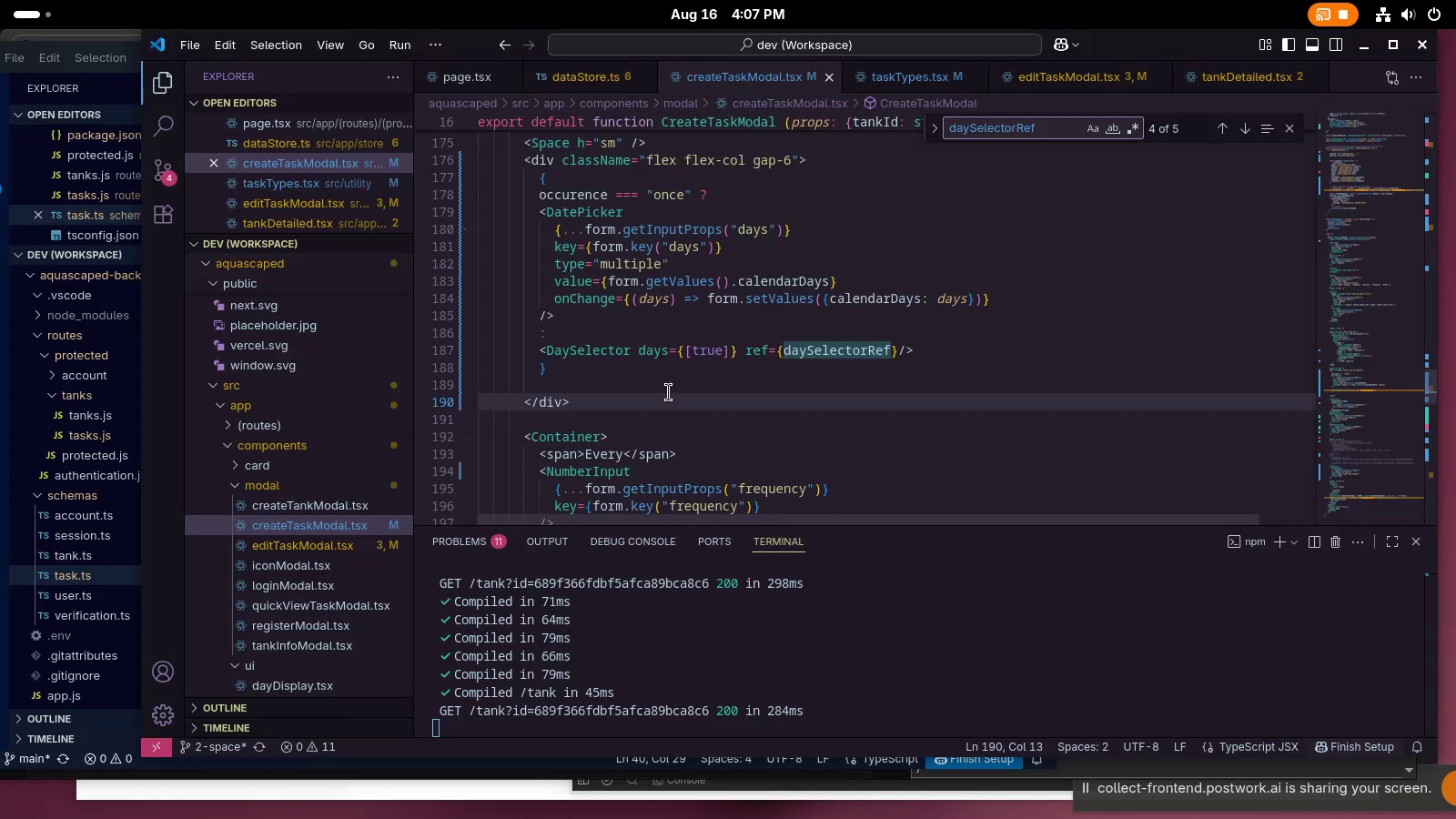 
scroll: coordinate [669, 392], scroll_direction: up, amount: 1.0
 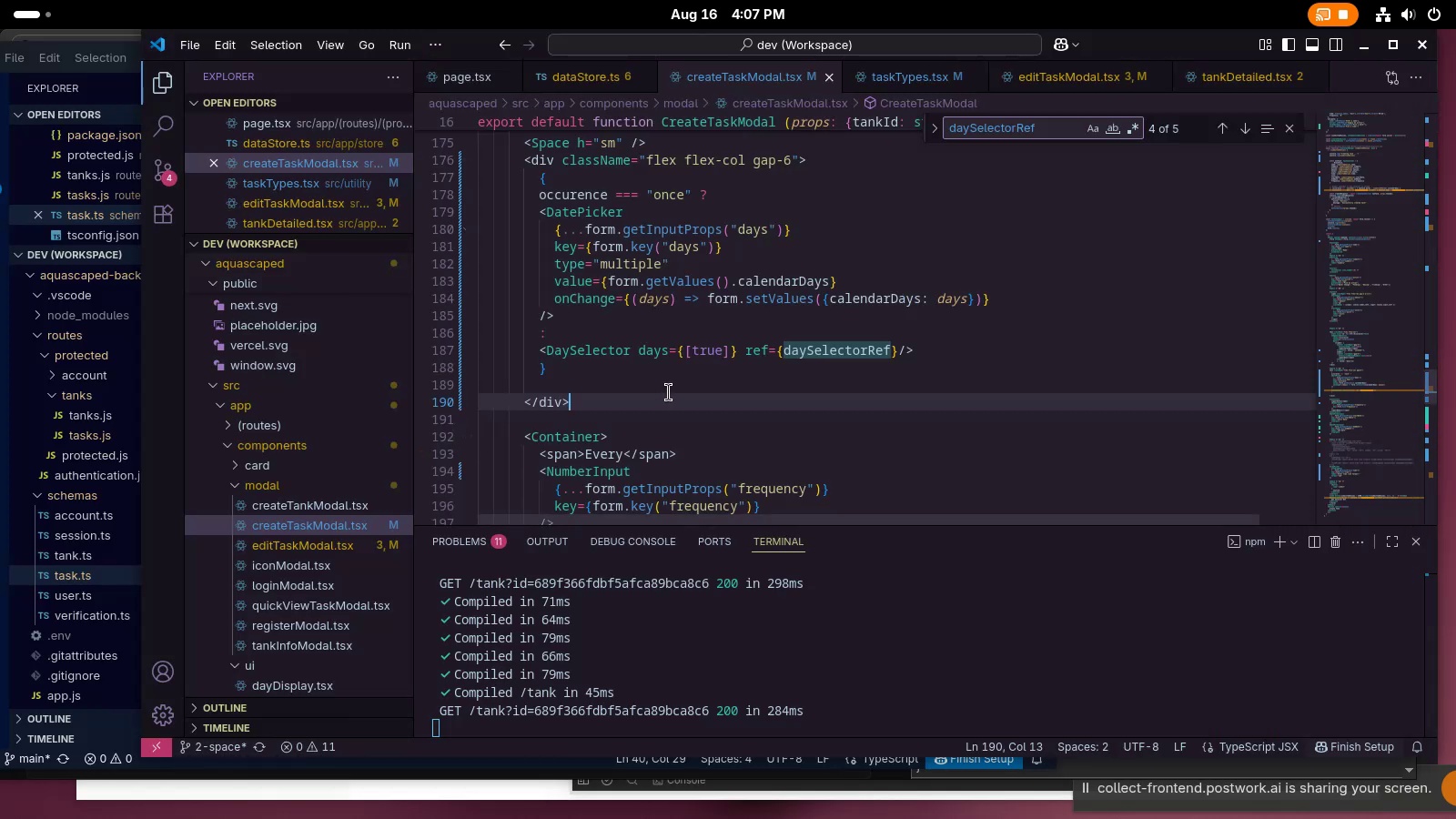 
key(Alt+AltLeft)
 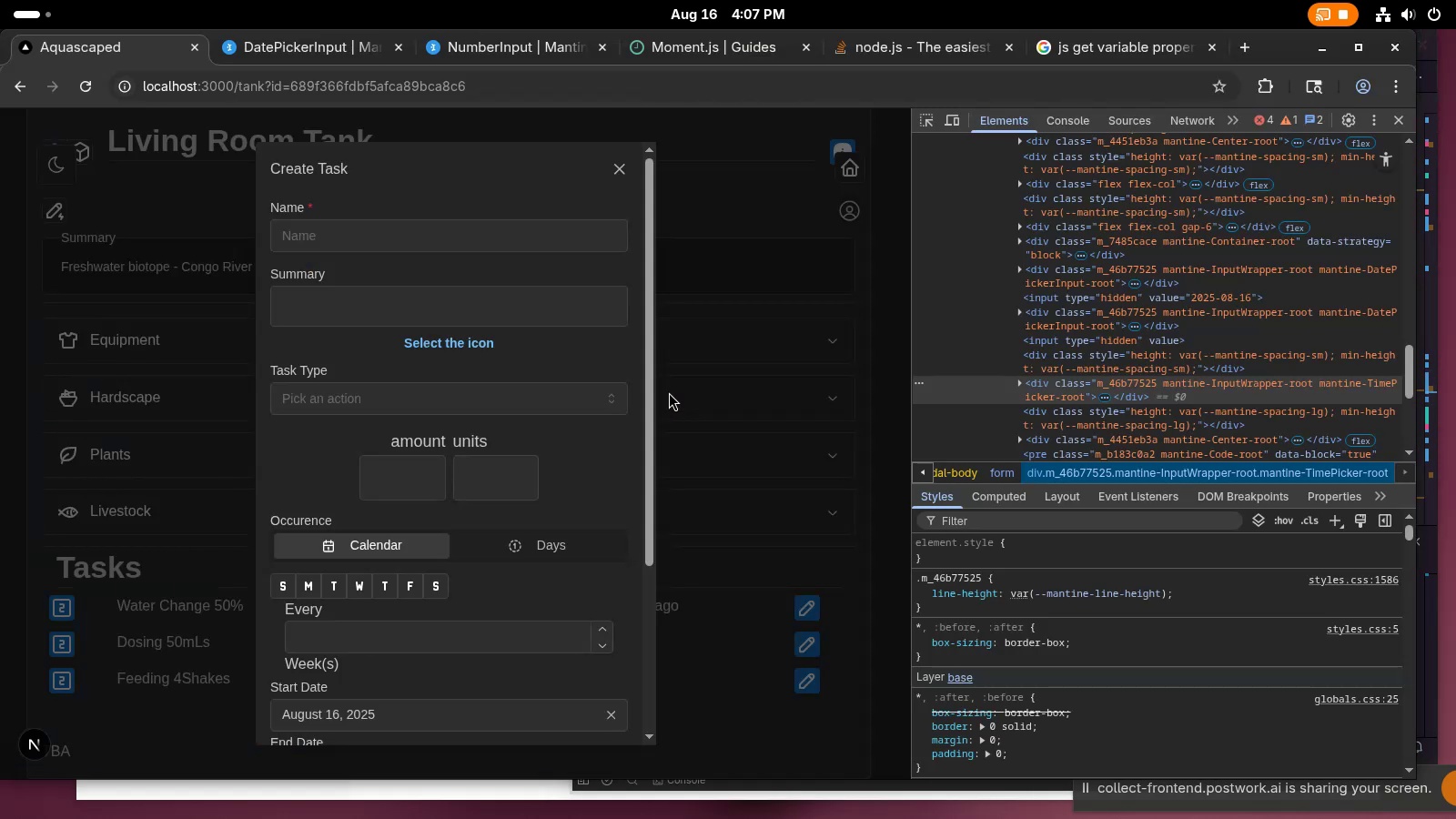 
key(Tab)
 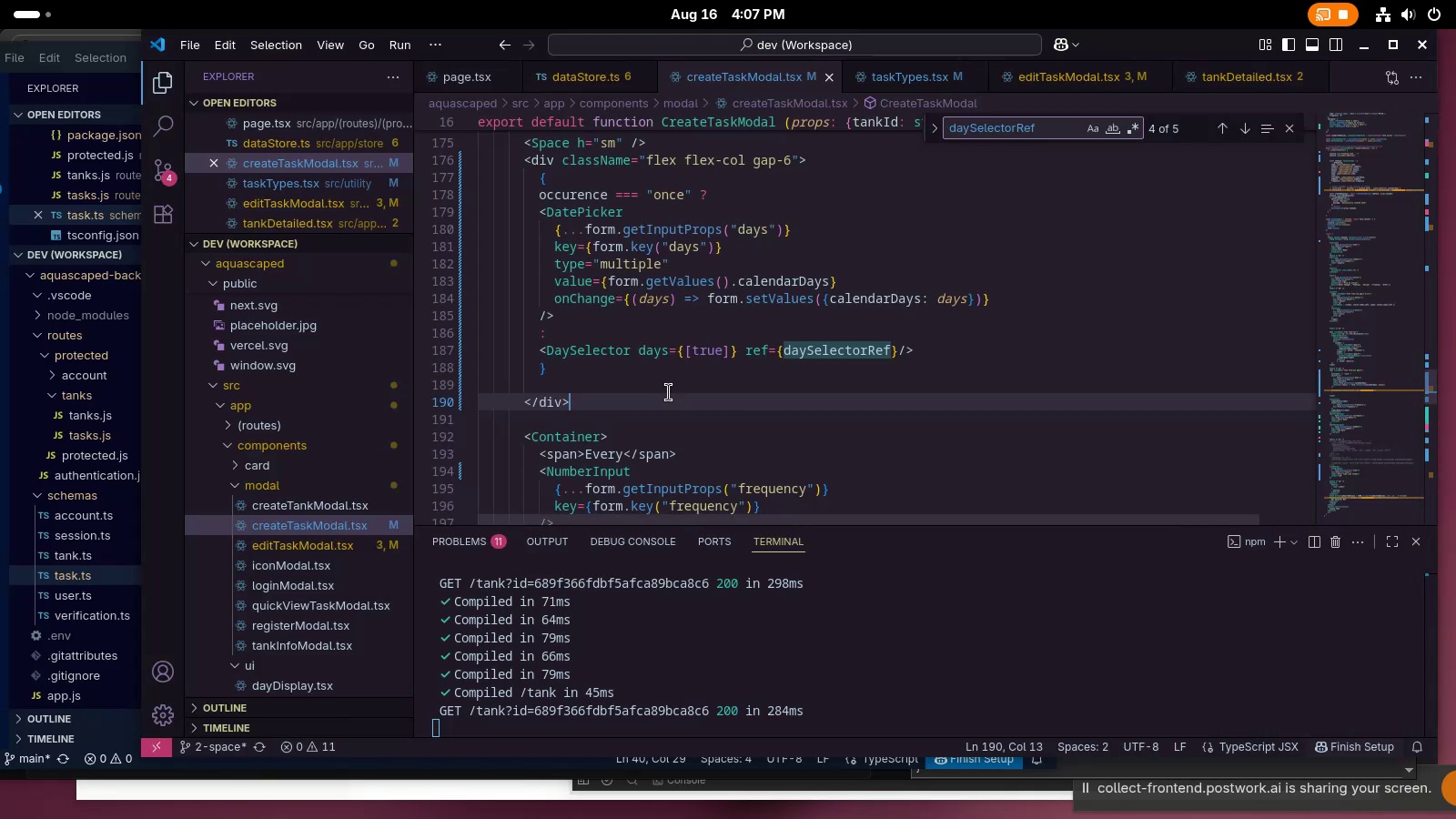 
scroll: coordinate [669, 392], scroll_direction: down, amount: 2.0
 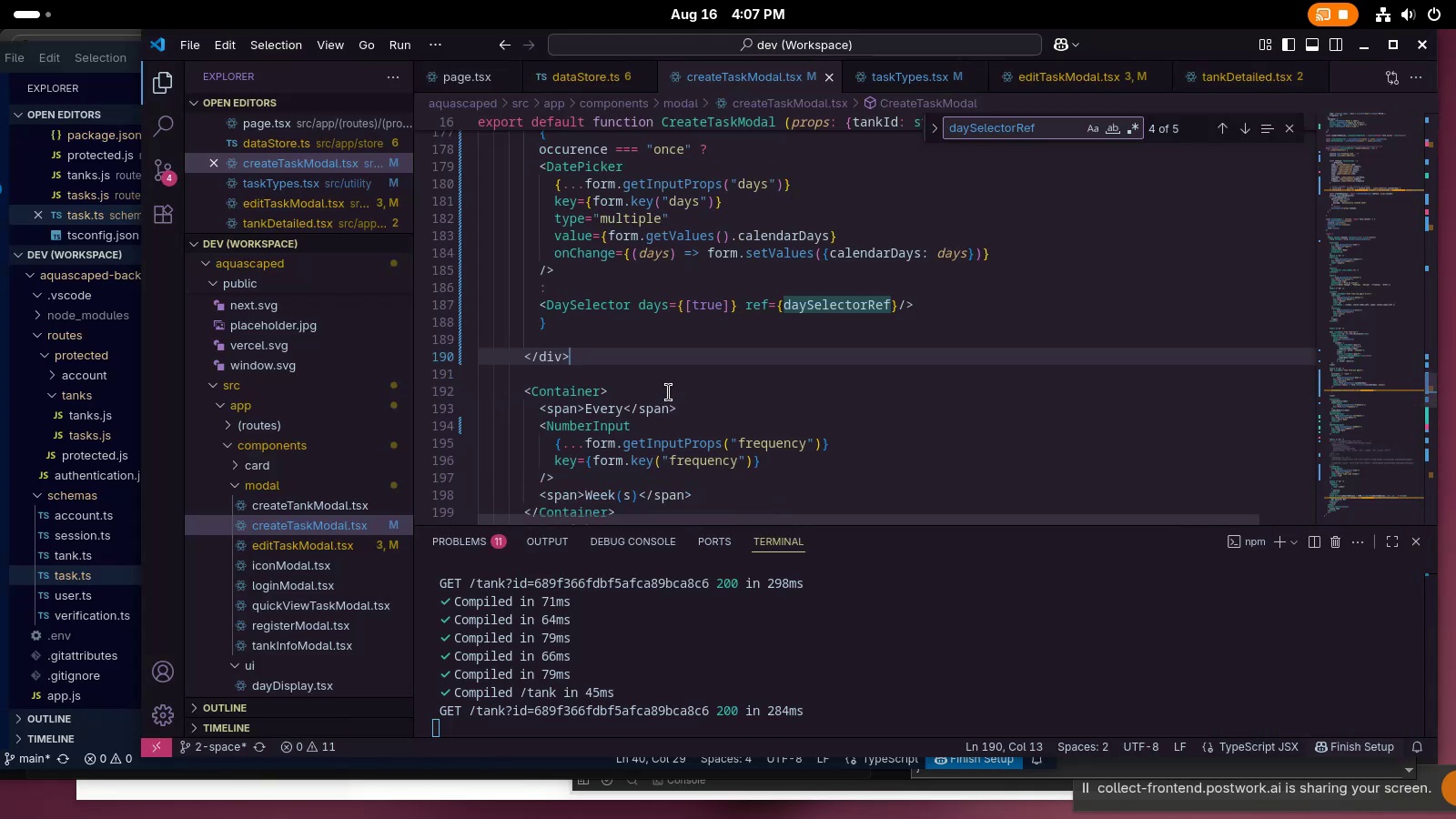 
key(Alt+AltLeft)
 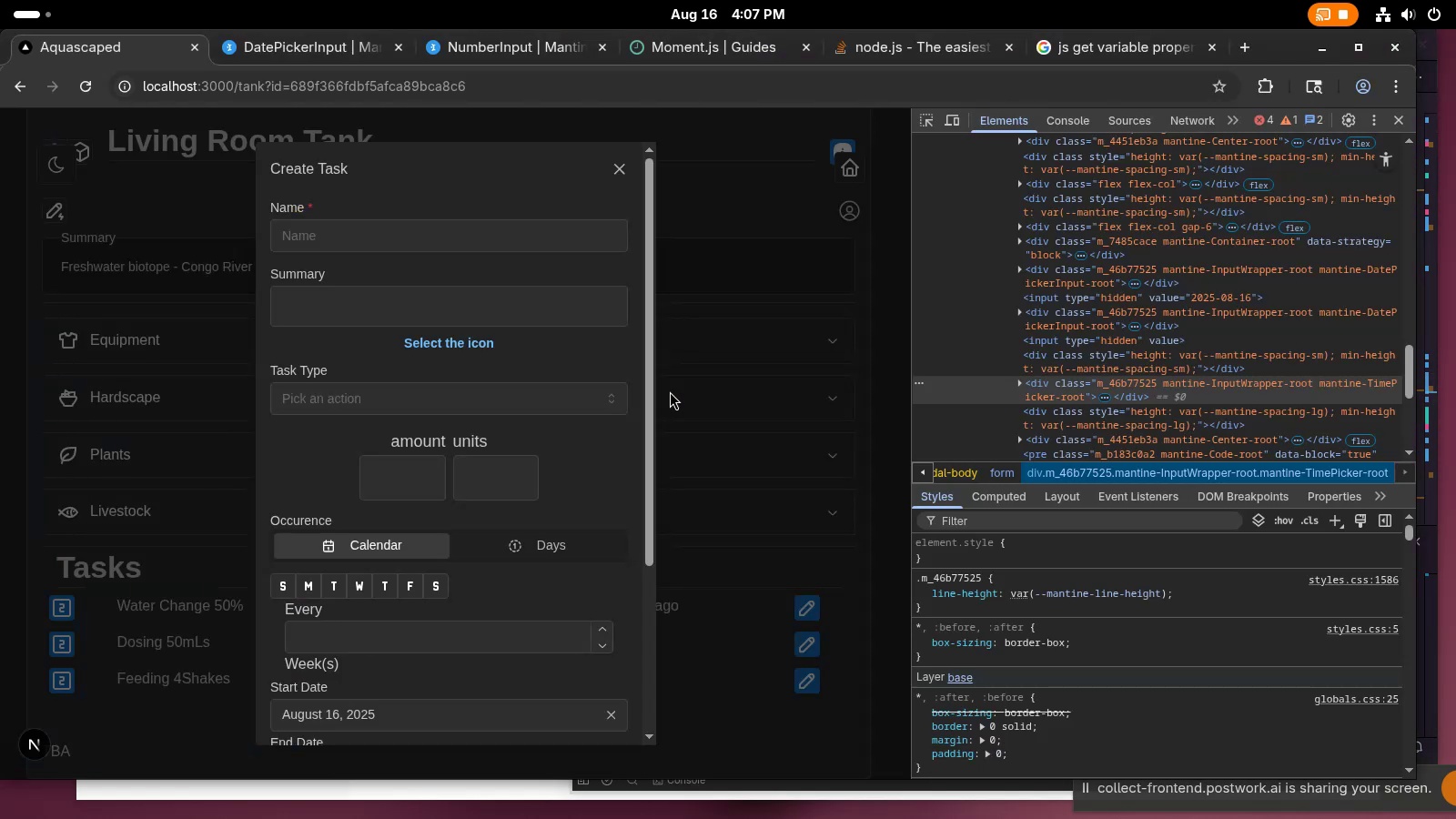 
key(Tab)
 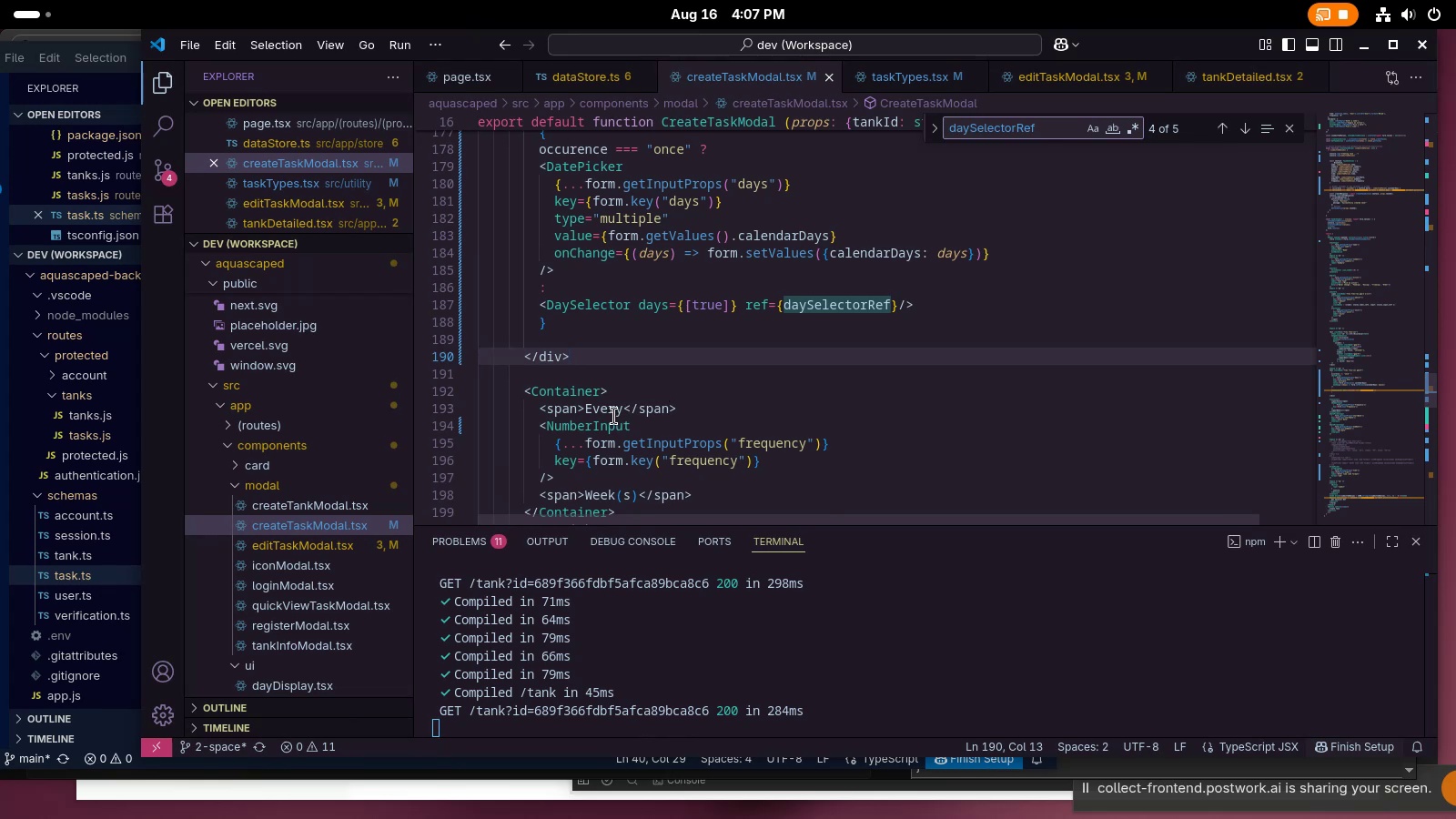 
double_click([638, 409])
 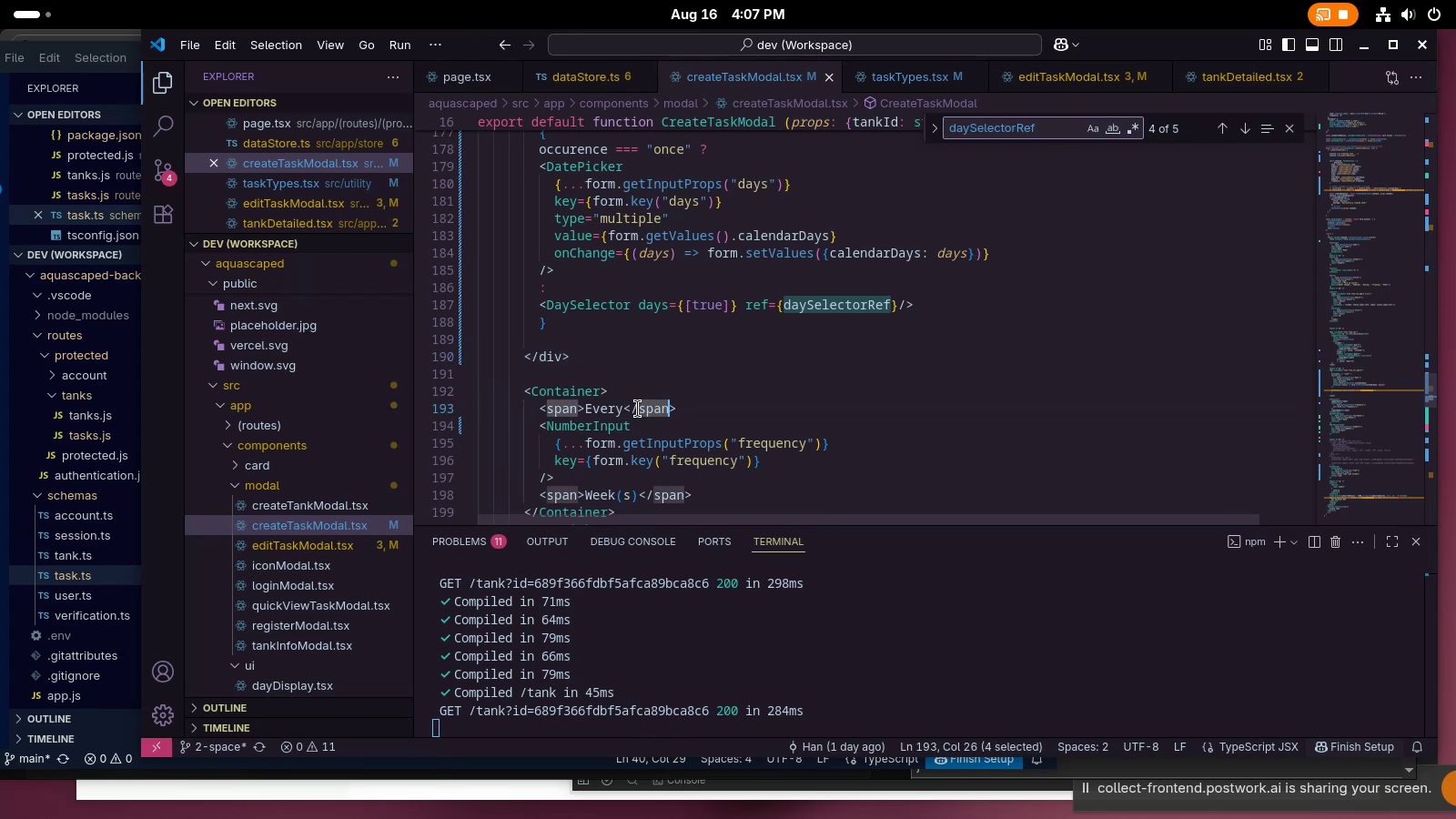 
triple_click([638, 409])
 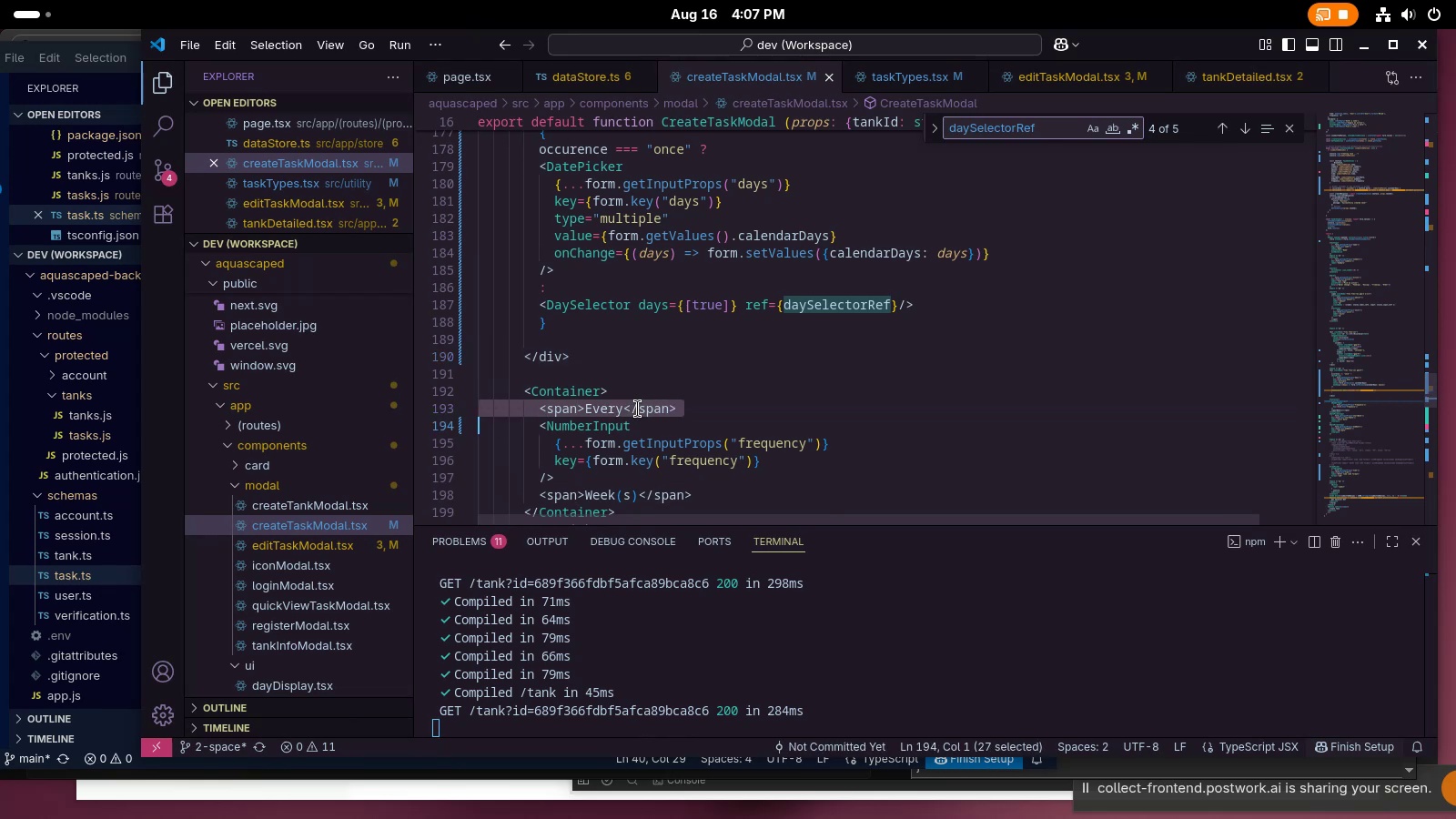 
key(Control+ControlLeft)
 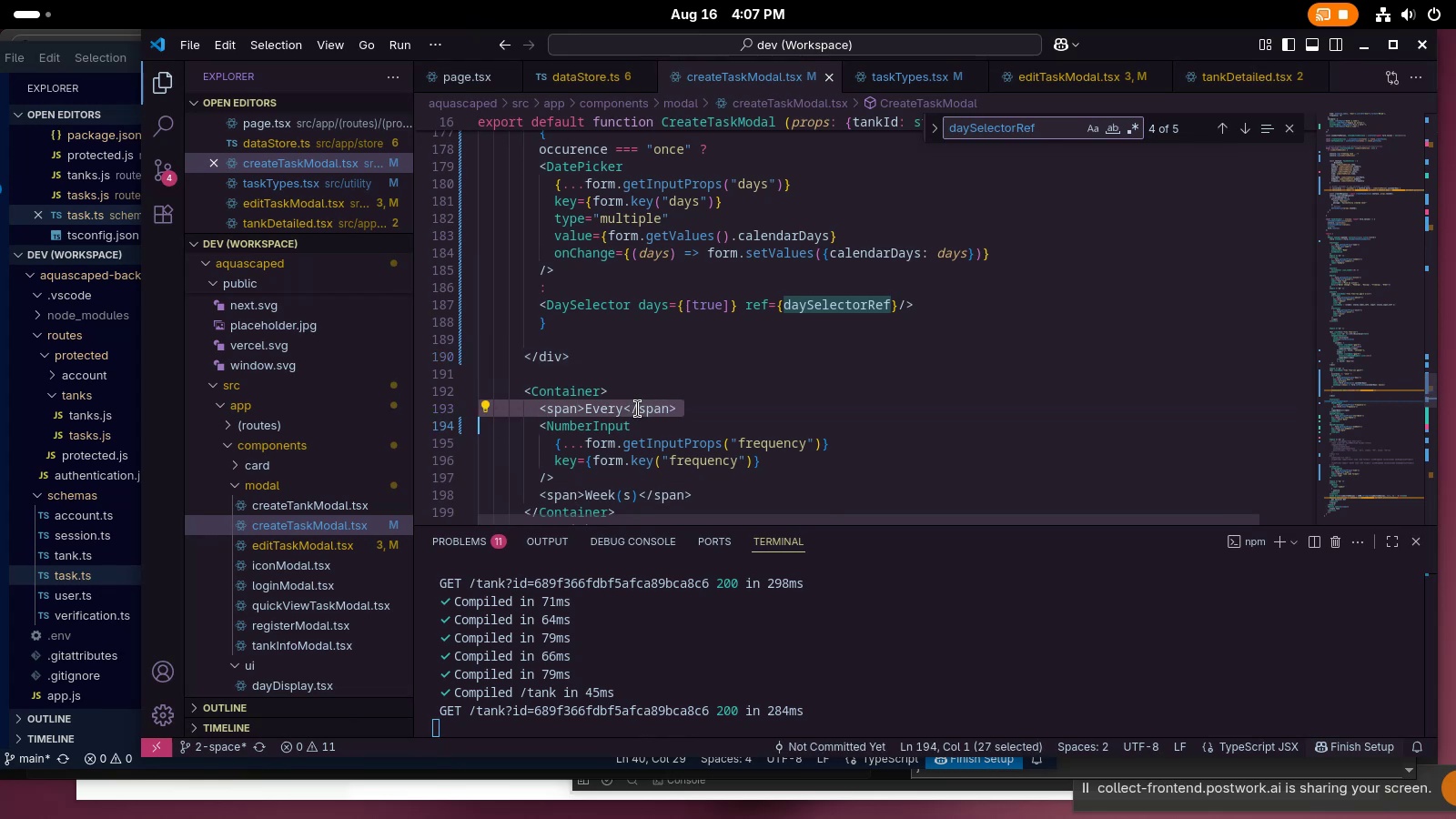 
key(Control+X)
 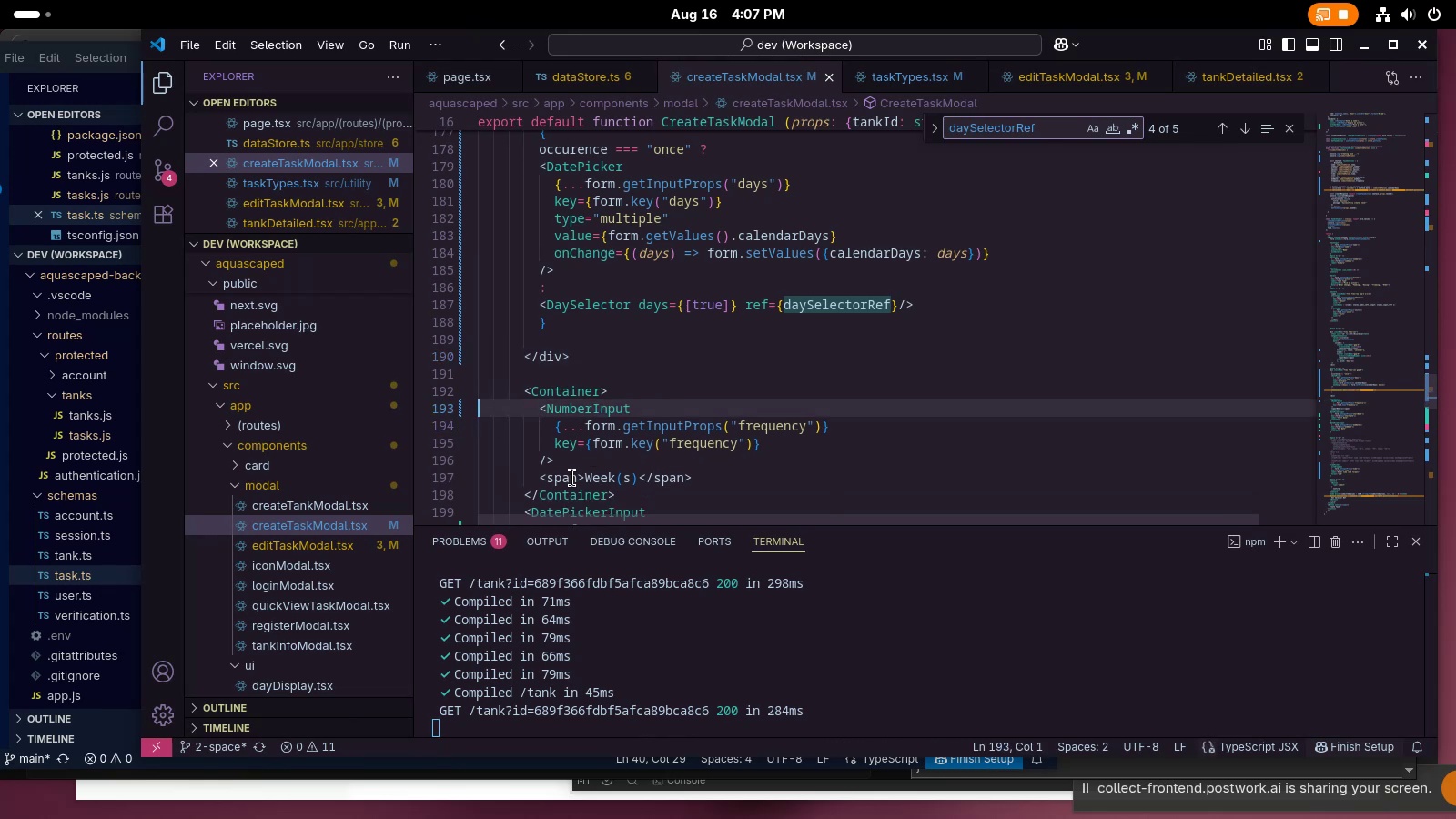 
double_click([574, 478])
 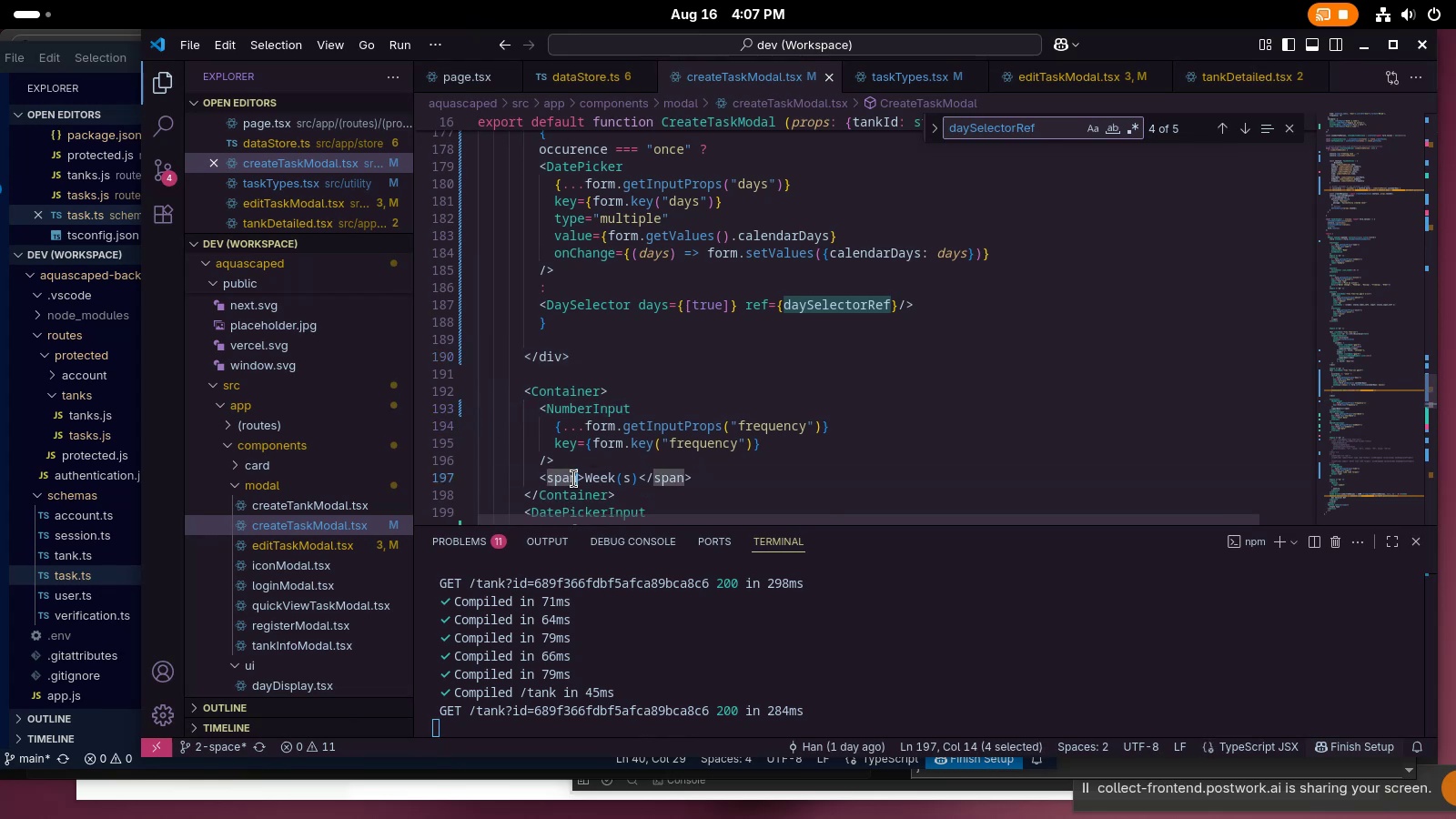 
triple_click([574, 478])
 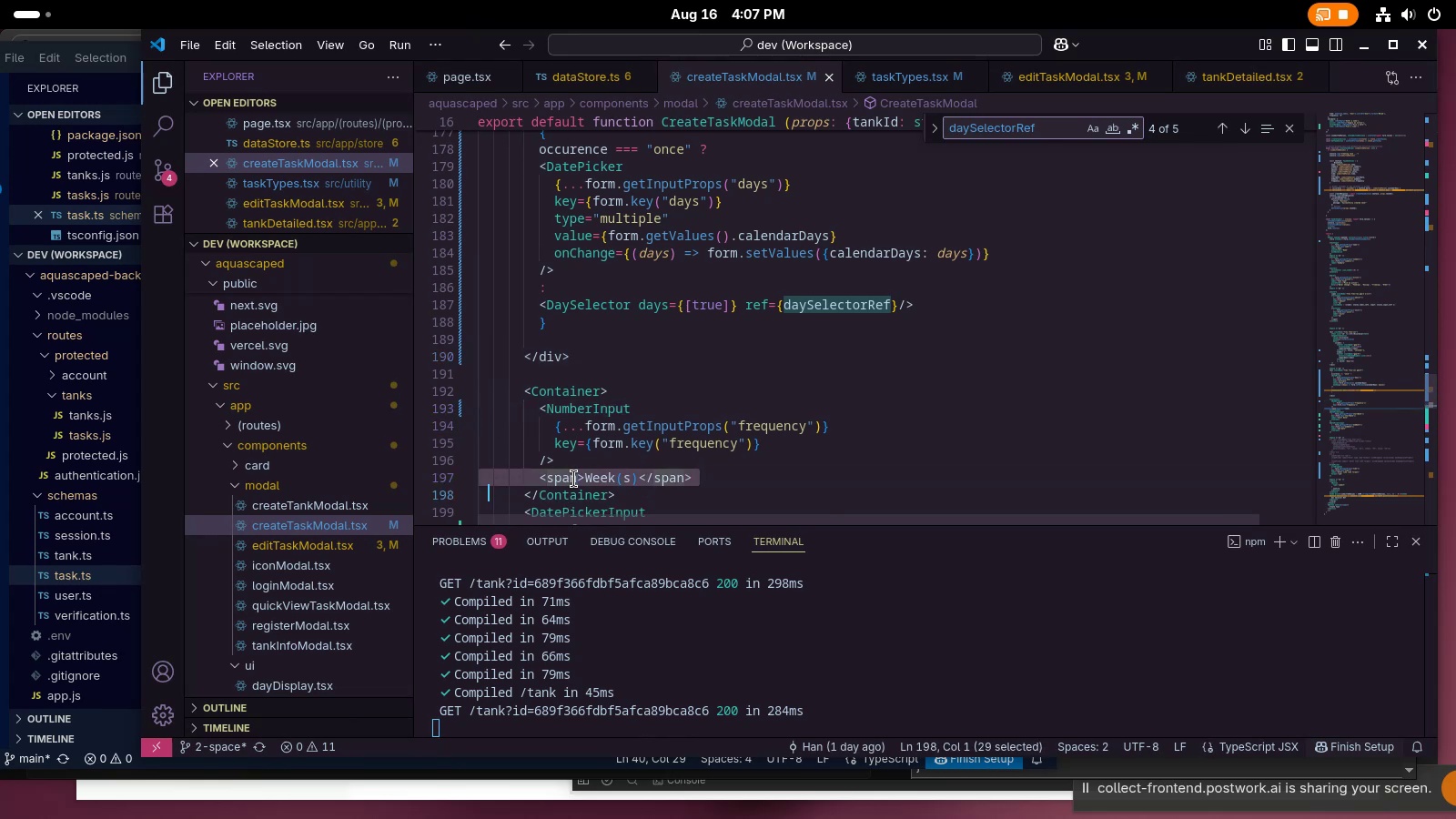 
key(Control+ControlLeft)
 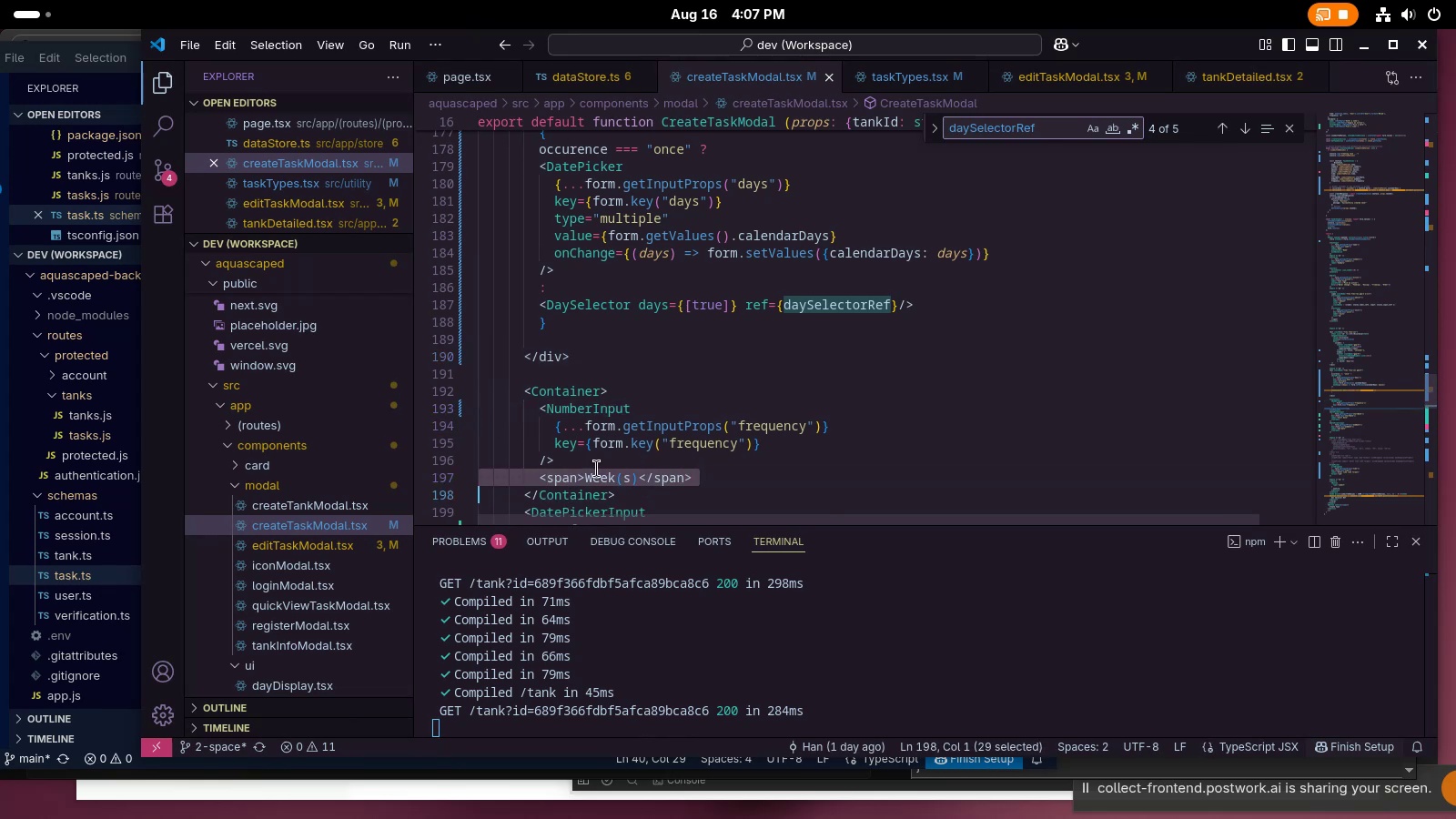 
key(Control+X)
 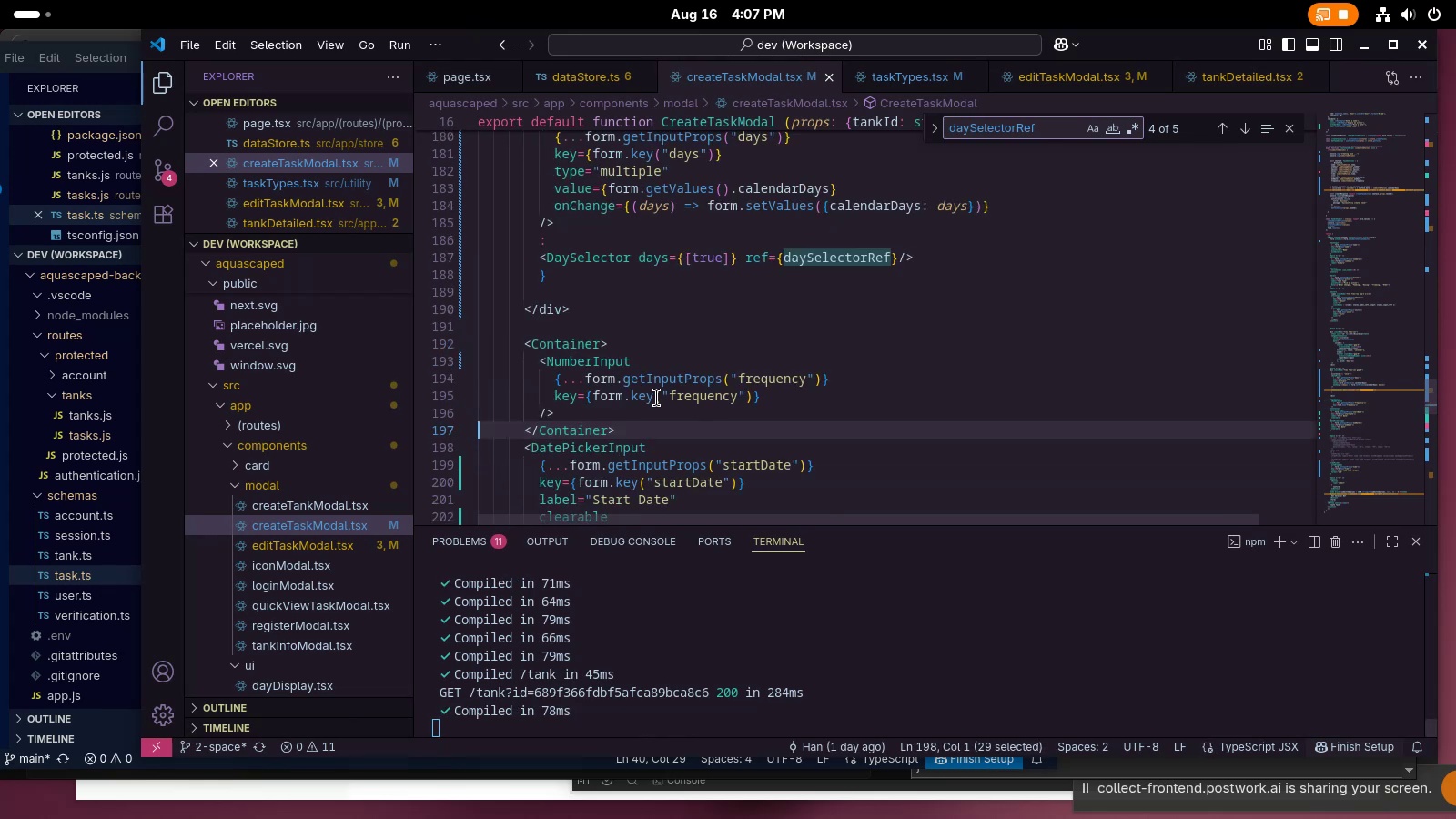 
left_click([657, 398])
 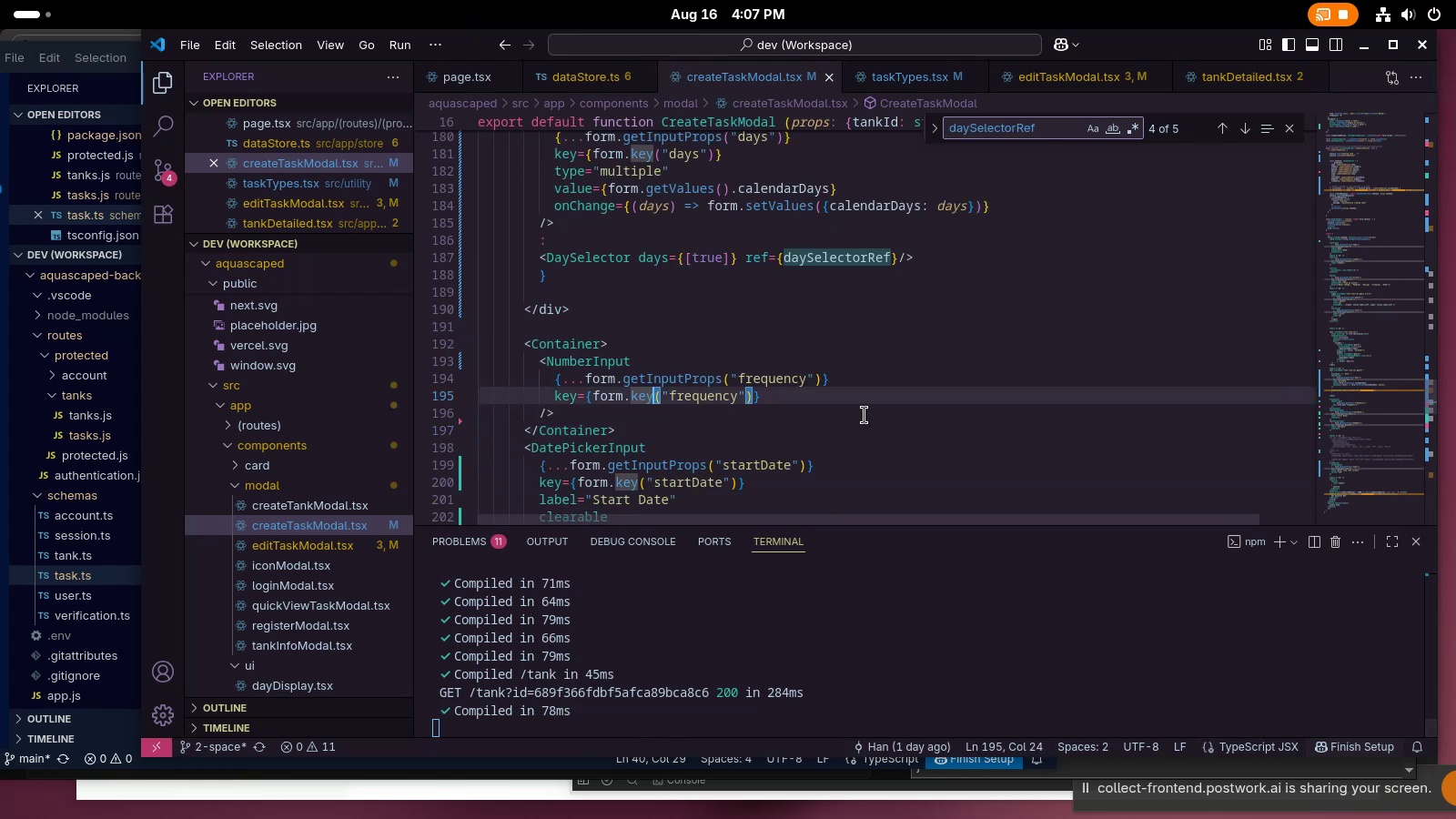 
left_click([873, 402])
 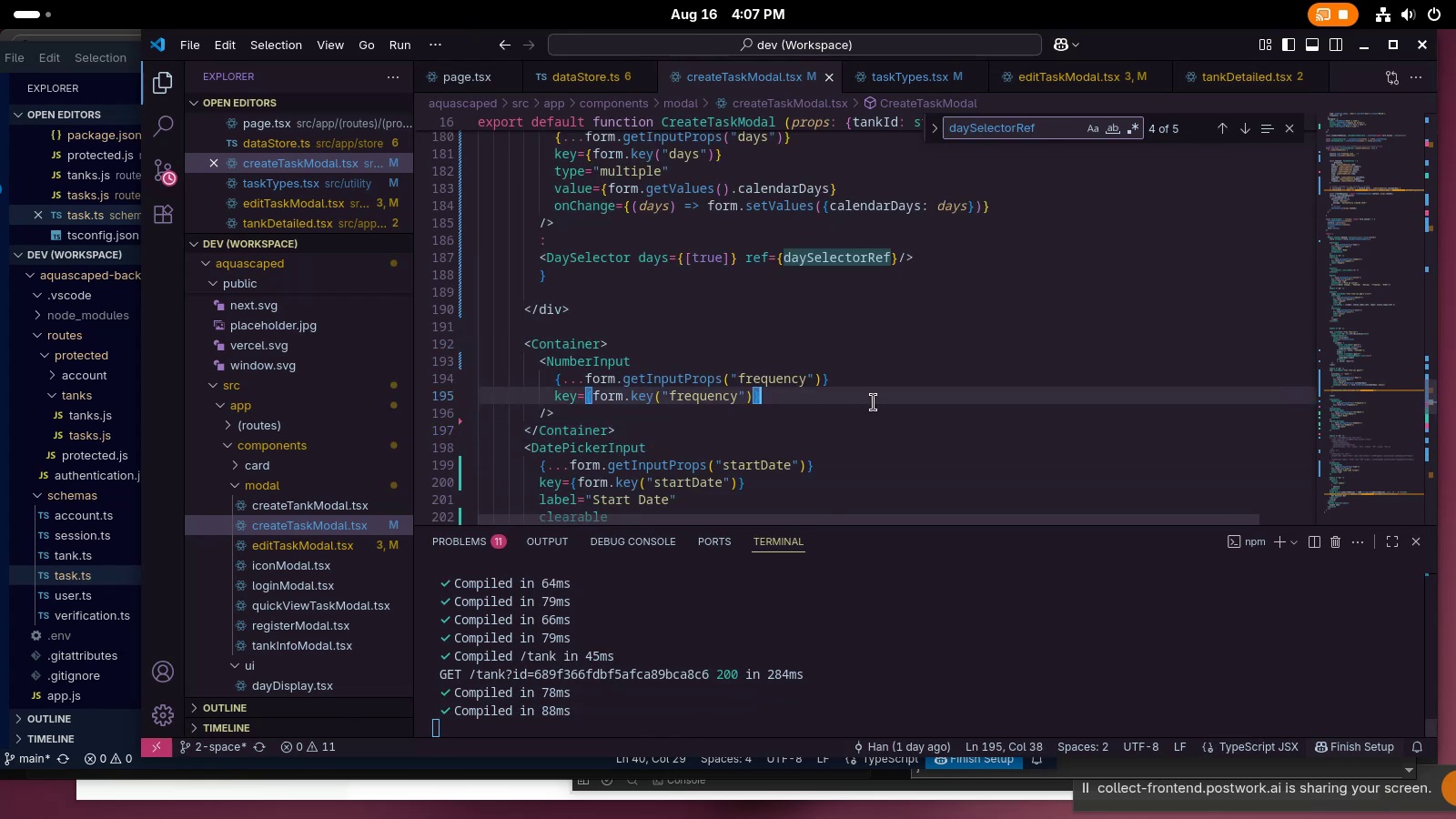 
key(Enter)
 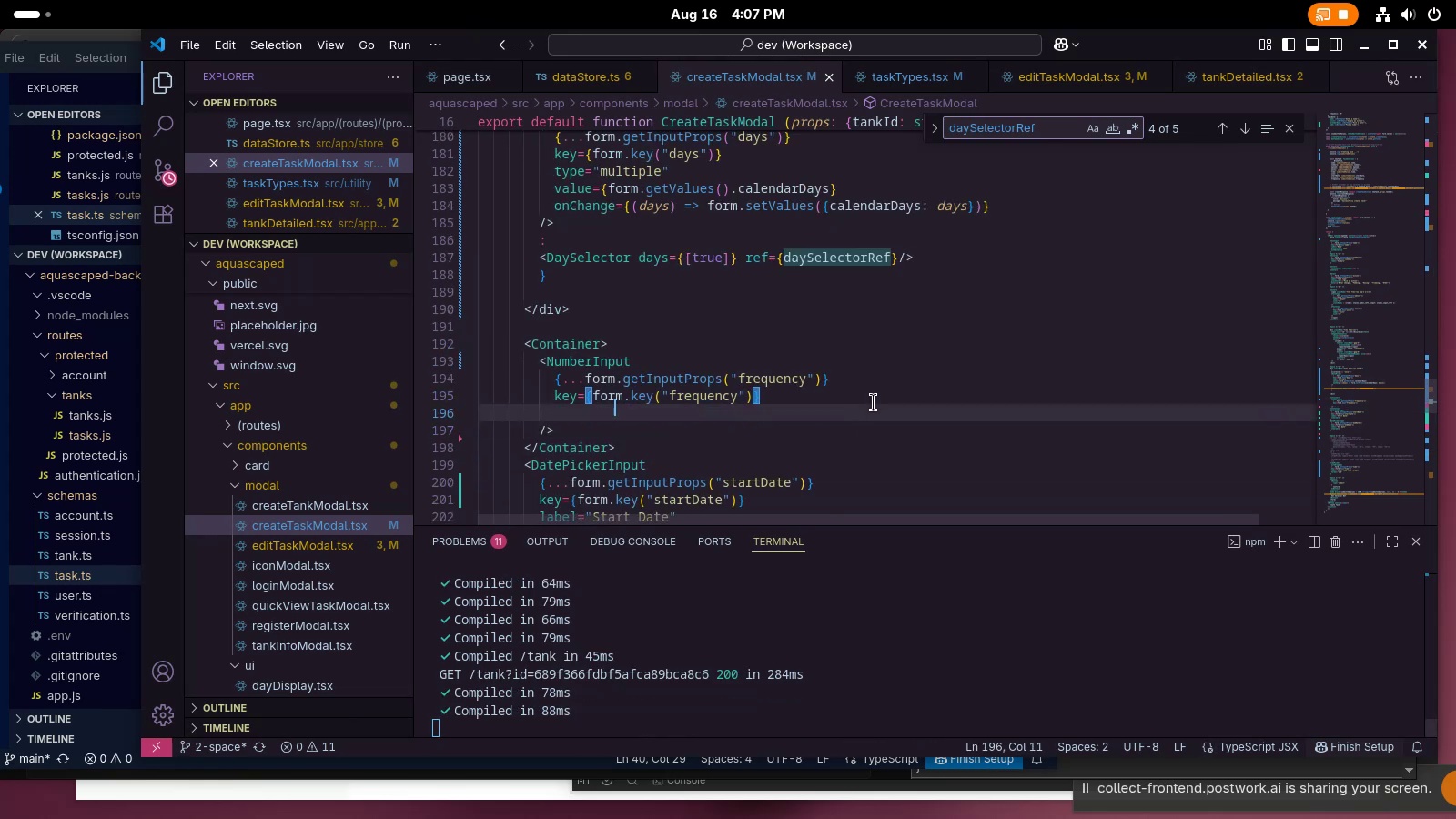 
type(label="f)
key(Backspace)
type(Frequency)
 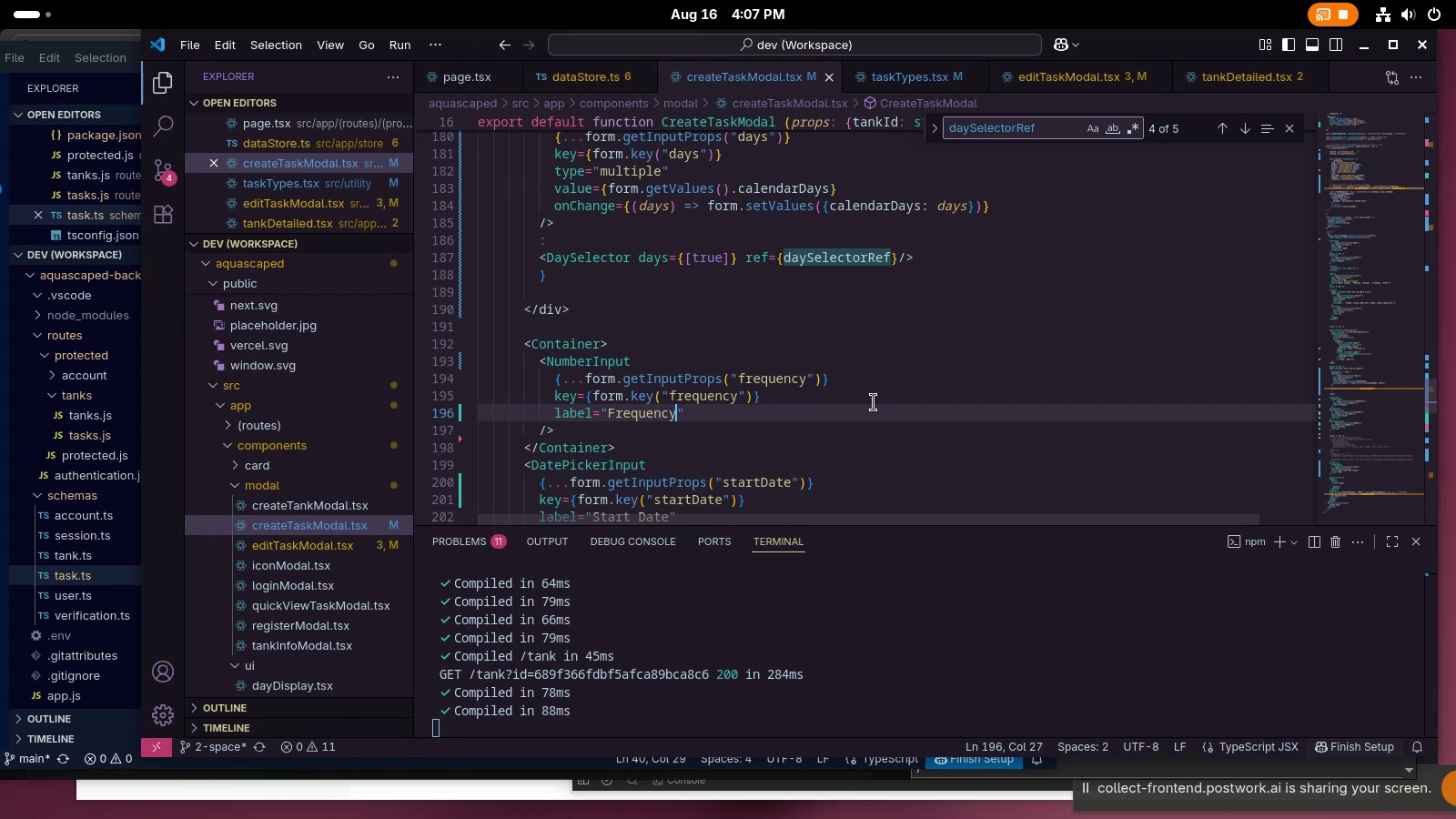 
 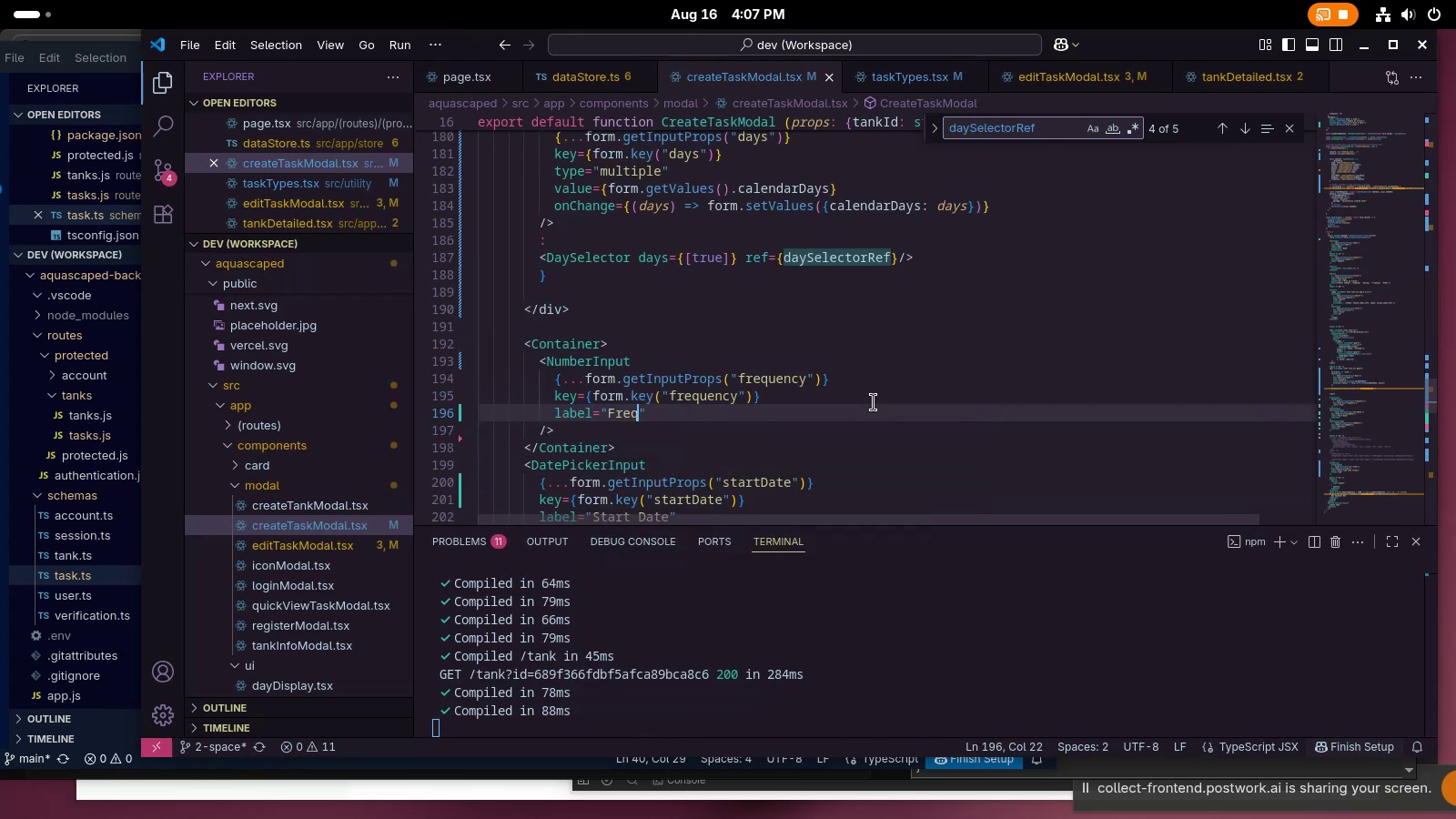 
key(Control+ControlLeft)
 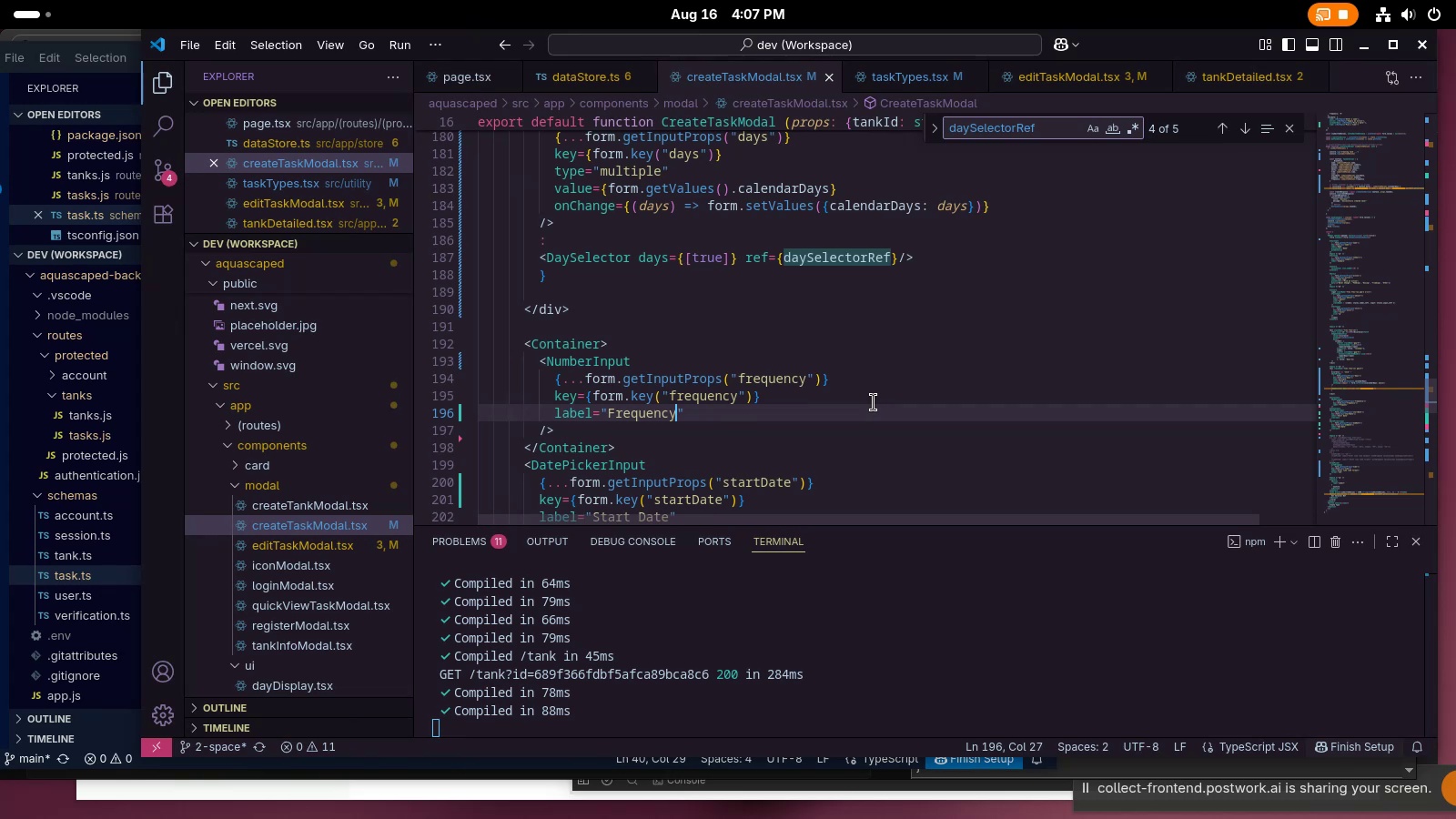 
key(Control+S)
 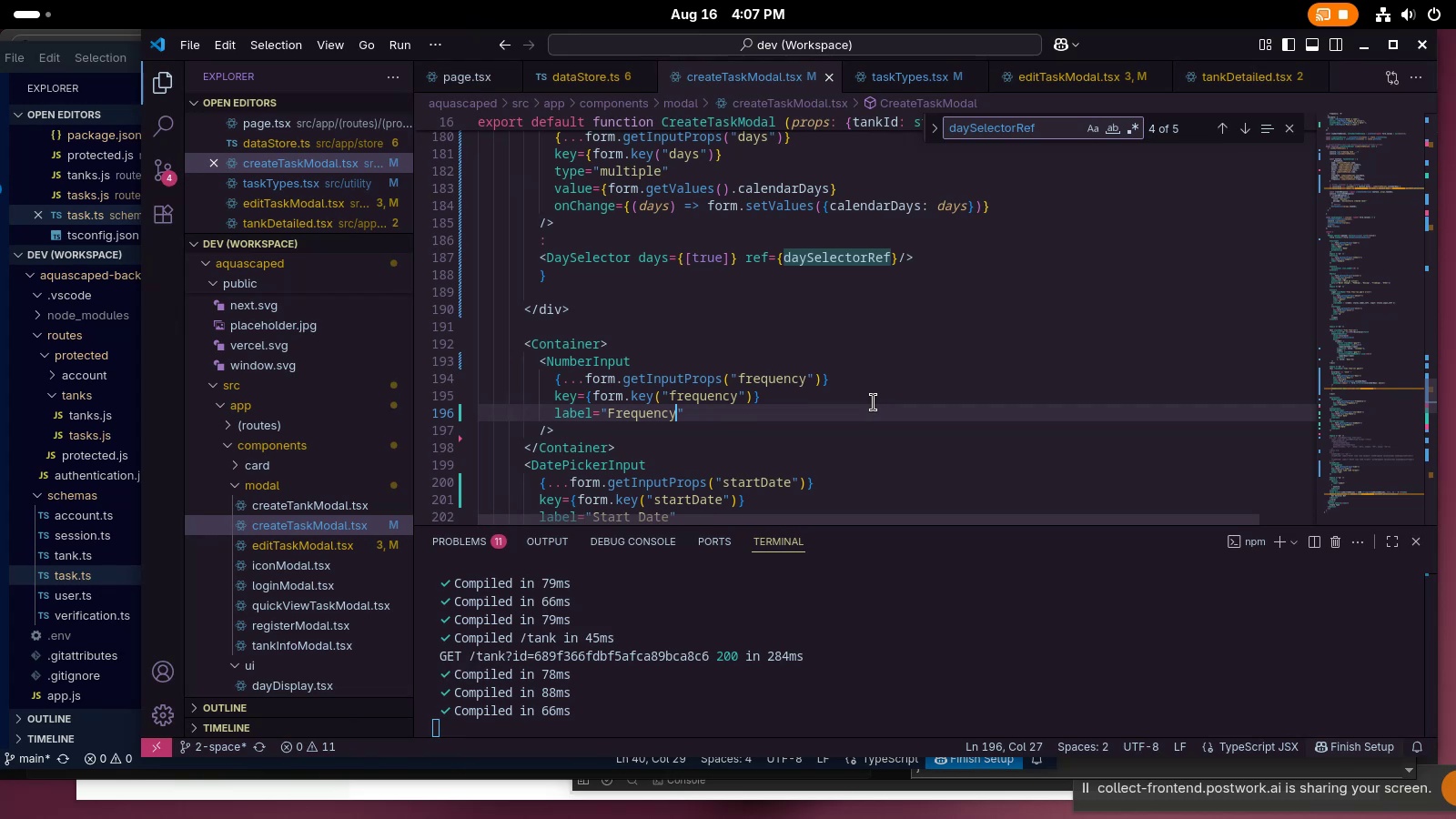 
key(Alt+AltLeft)
 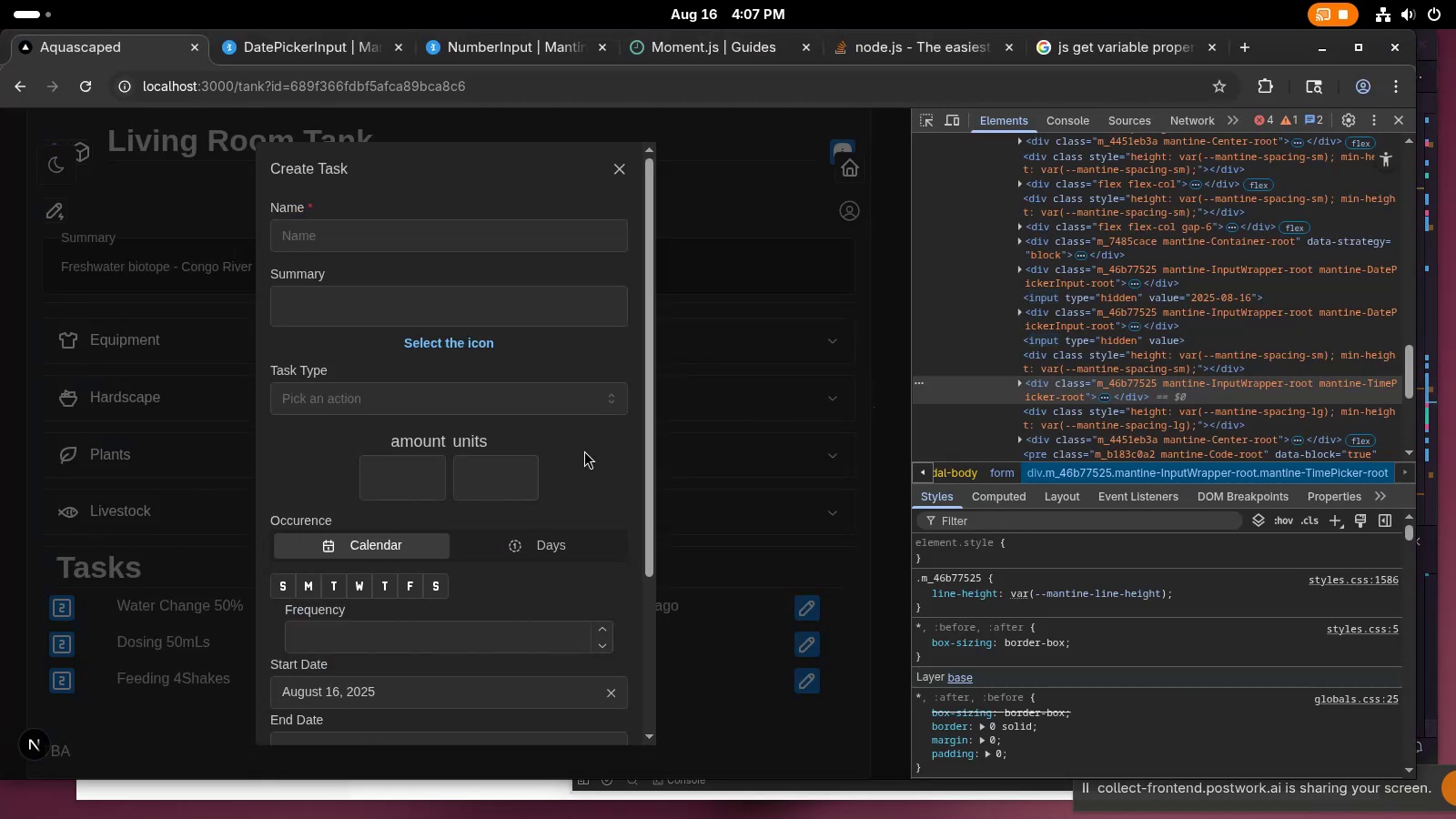 
key(Tab)
 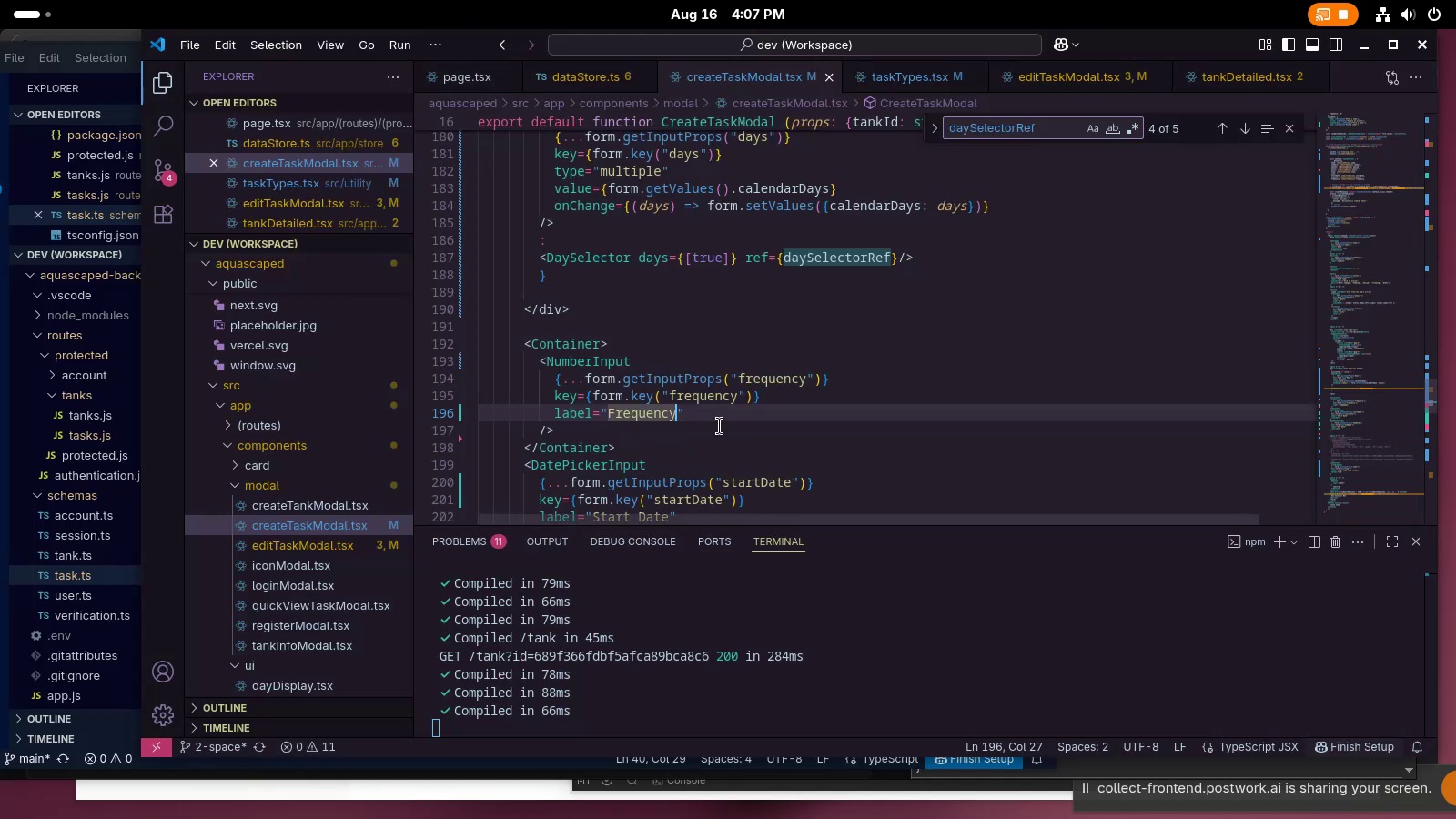 
left_click([722, 420])
 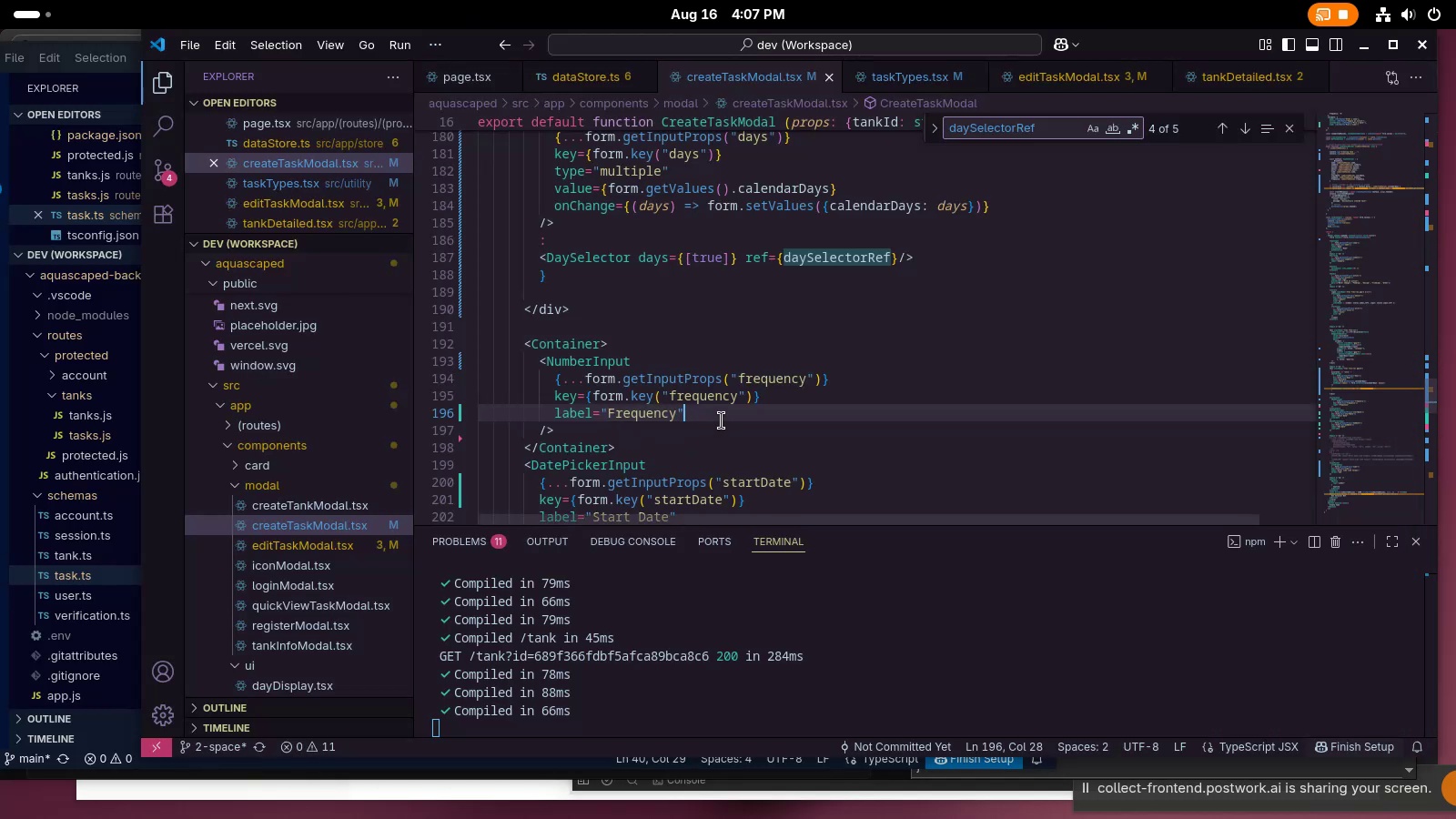 
key(Enter)
 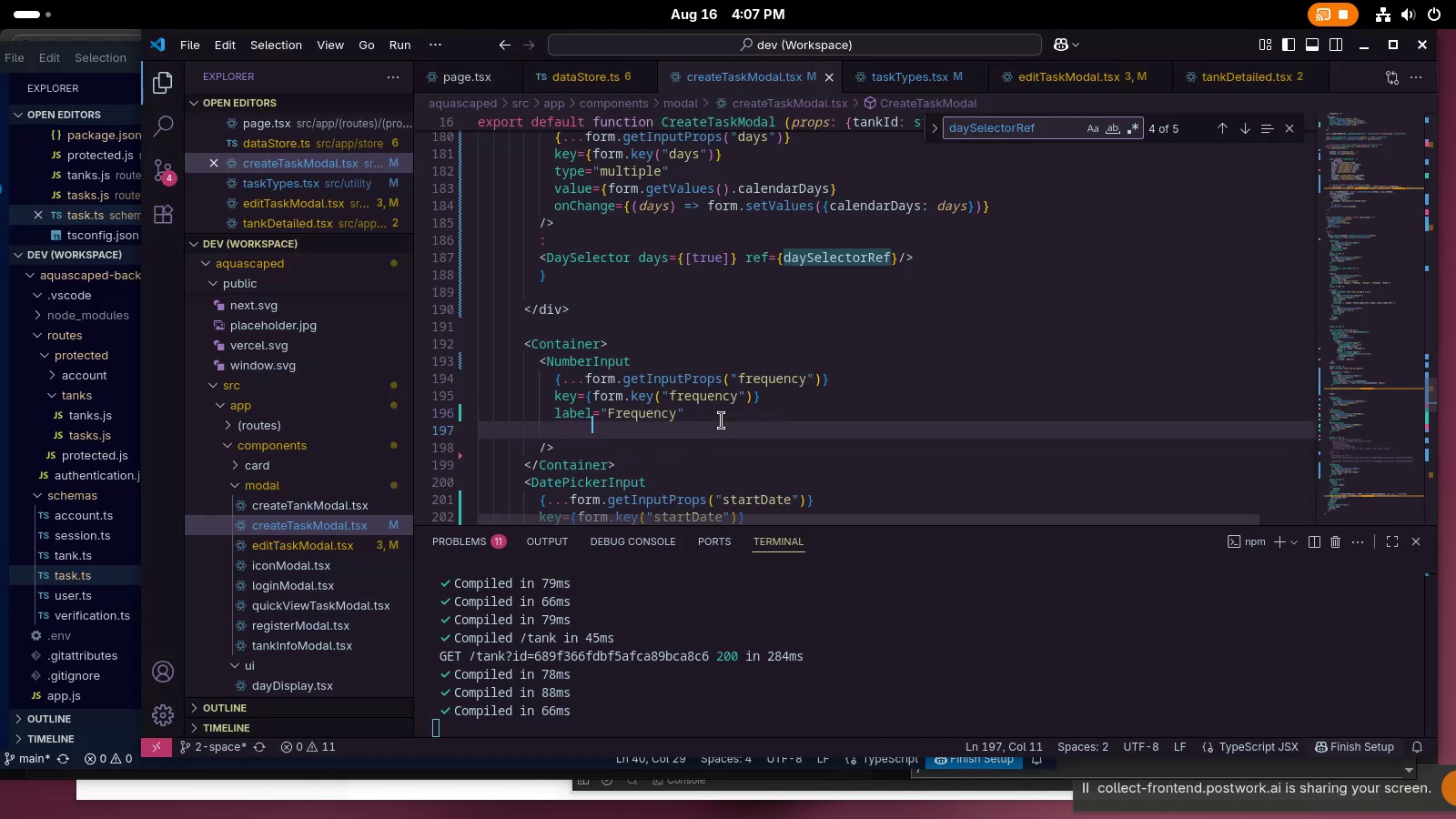 
type(clearab)
 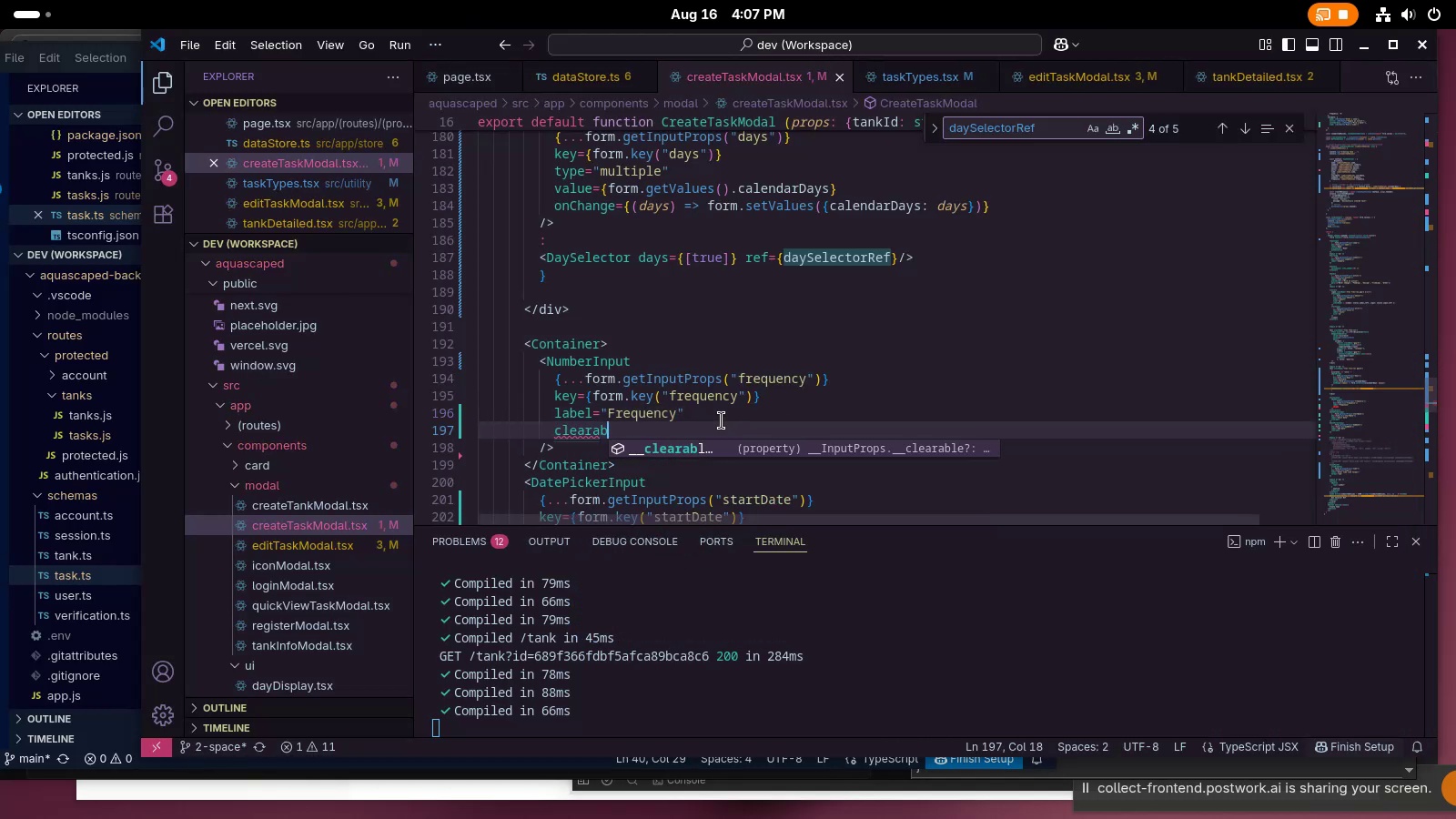 
key(Control+ControlLeft)
 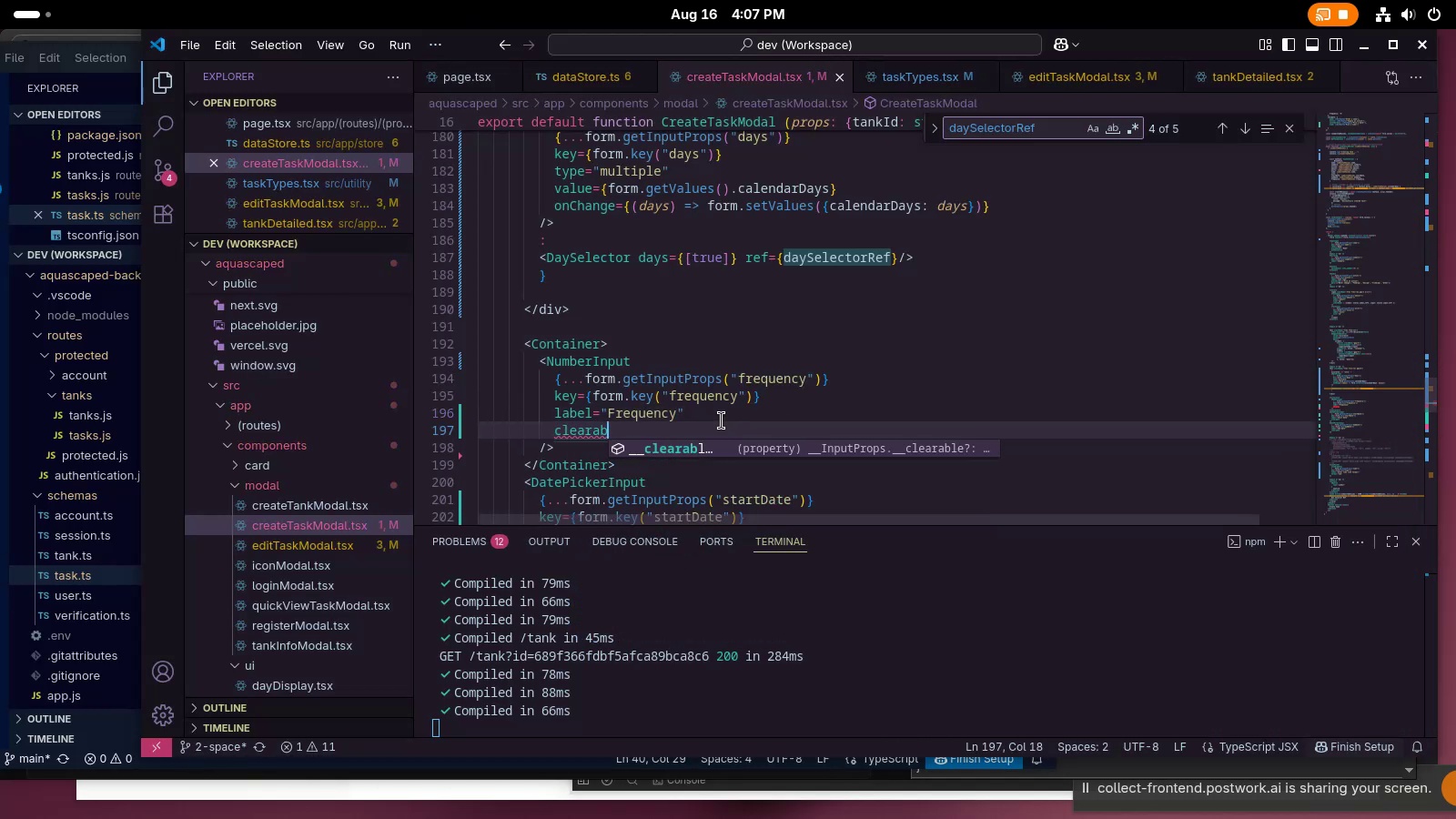 
key(Control+Backspace)
 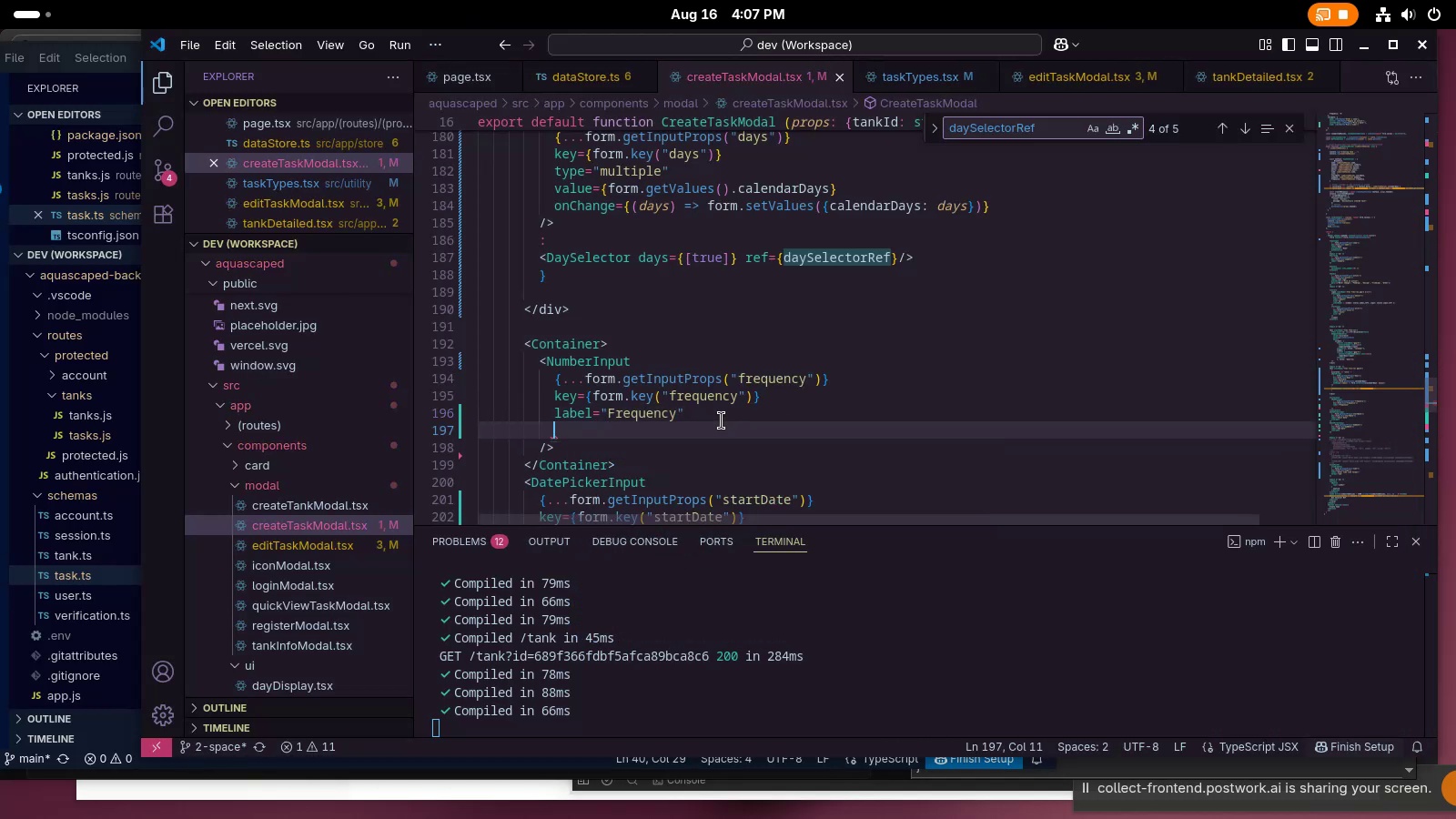 
key(Alt+AltLeft)
 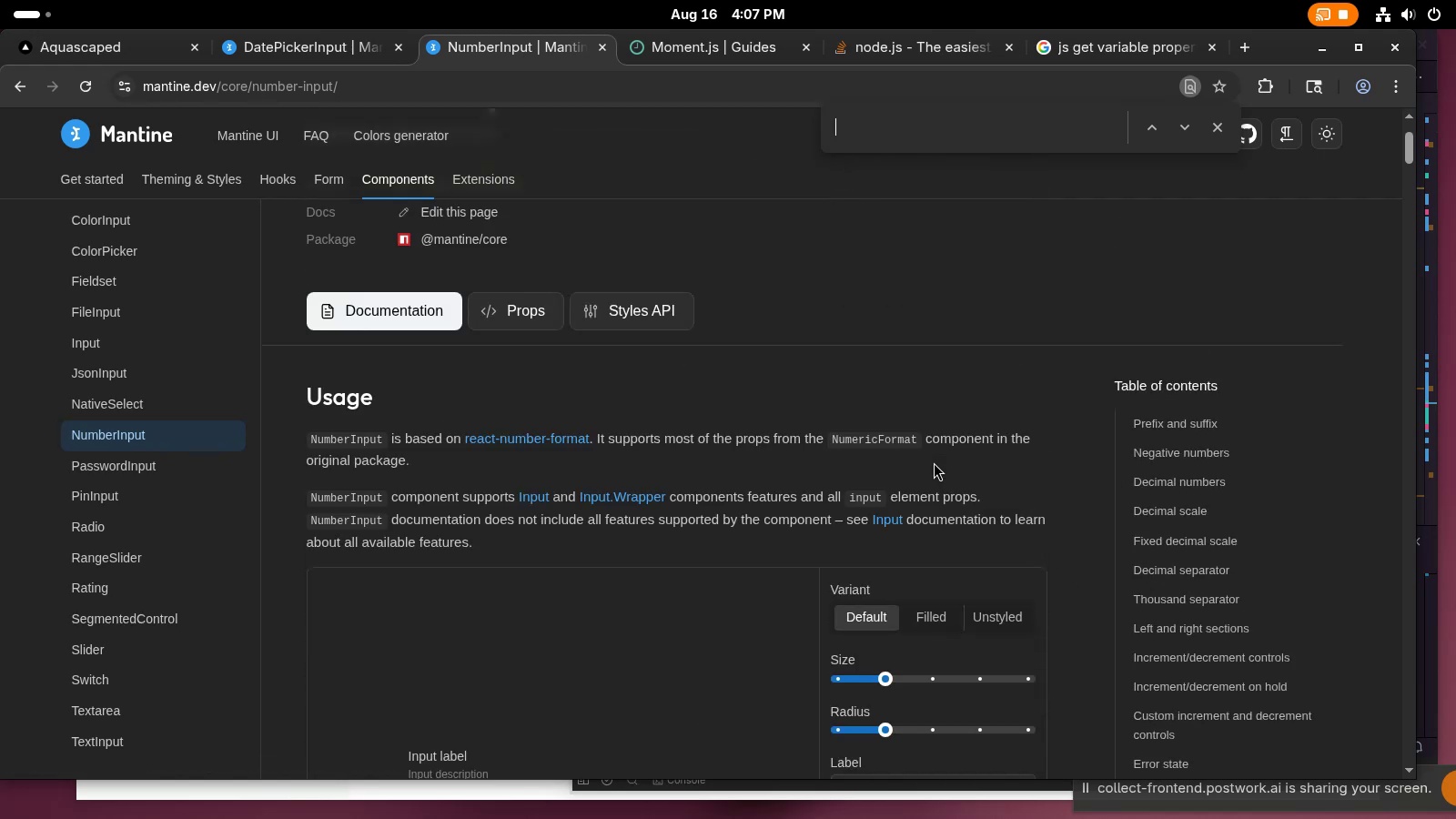 
wait(12.12)
 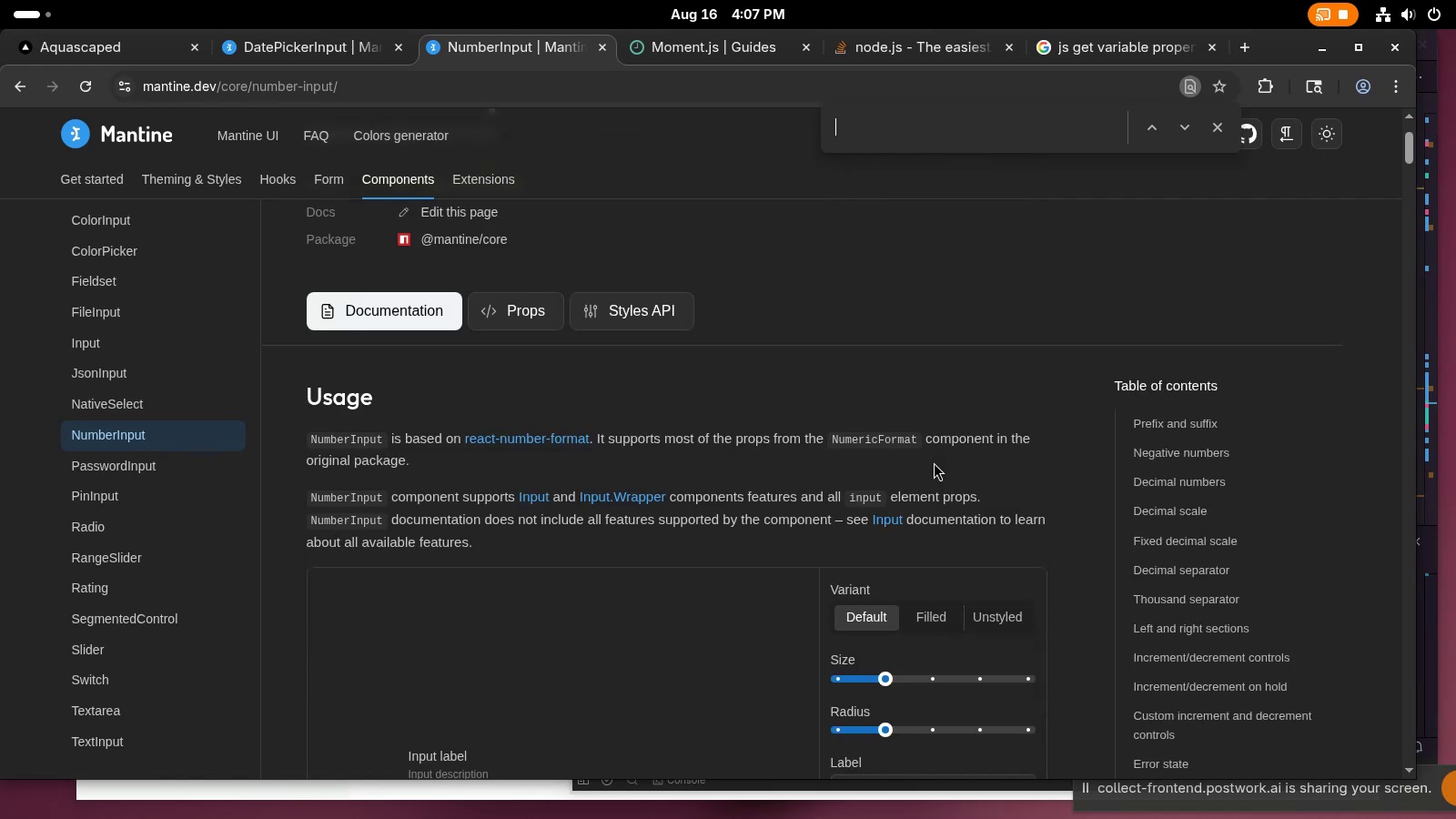 
key(Tab)
 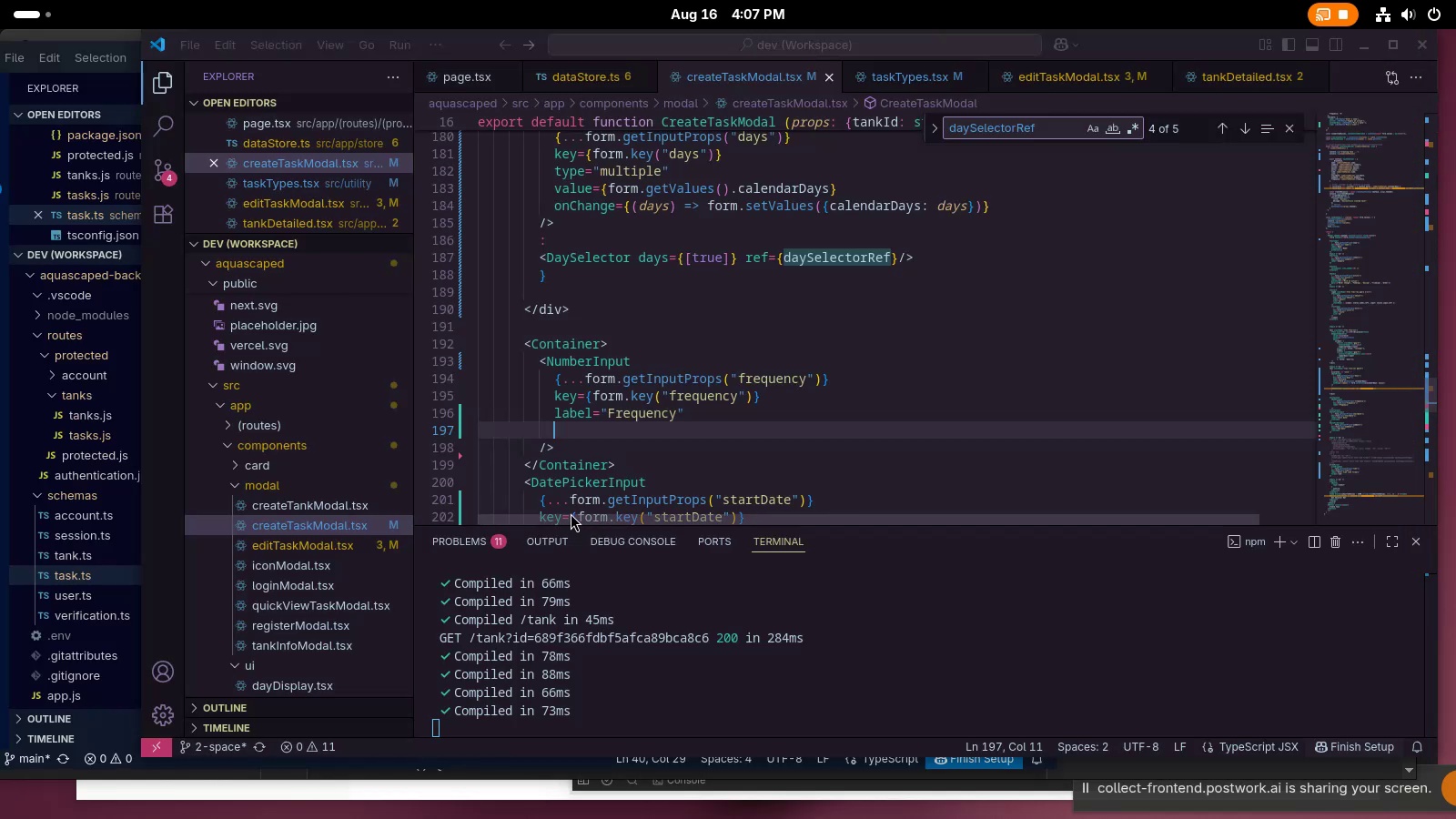 
key(Alt+AltLeft)
 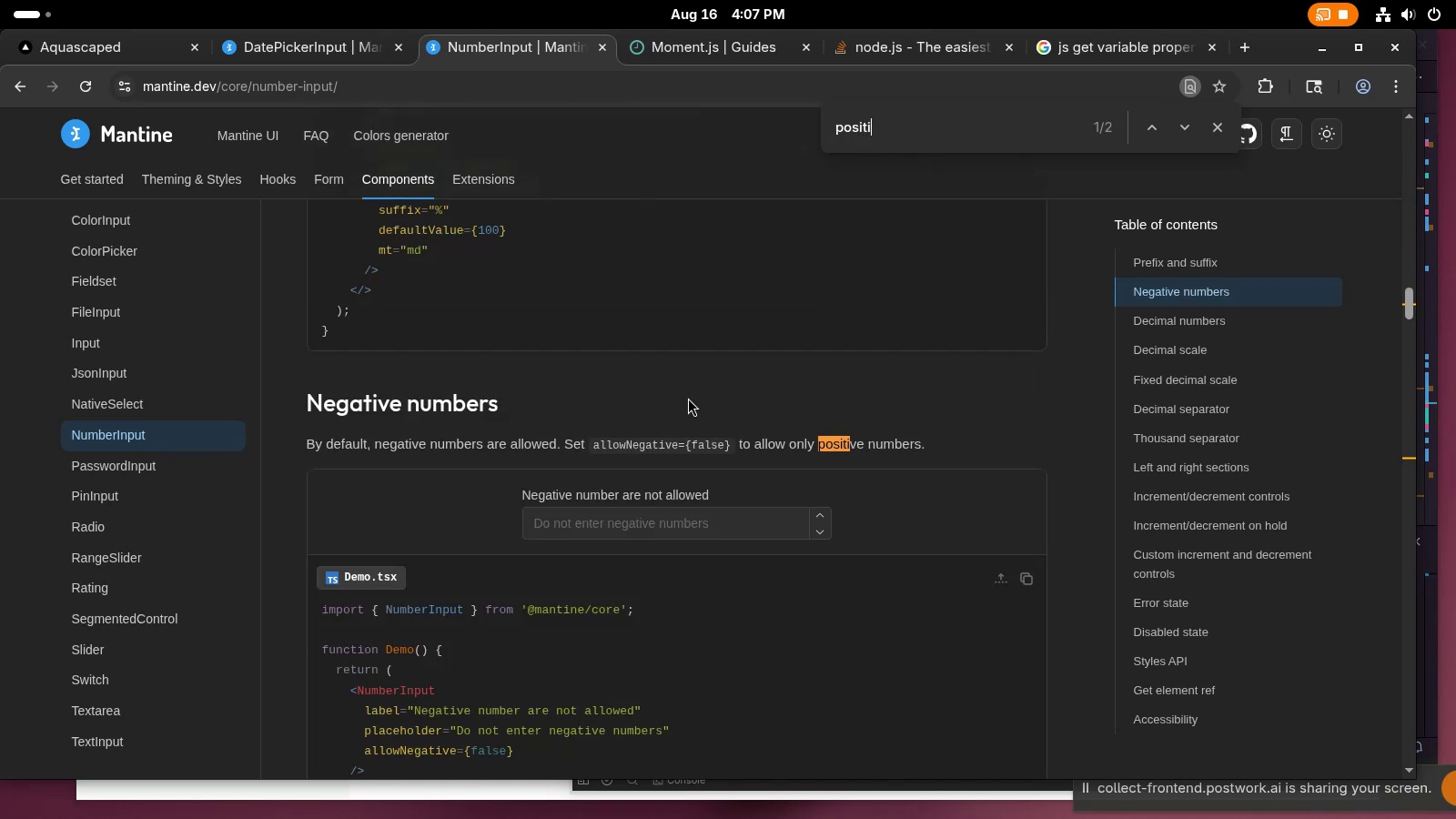 
wait(5.87)
 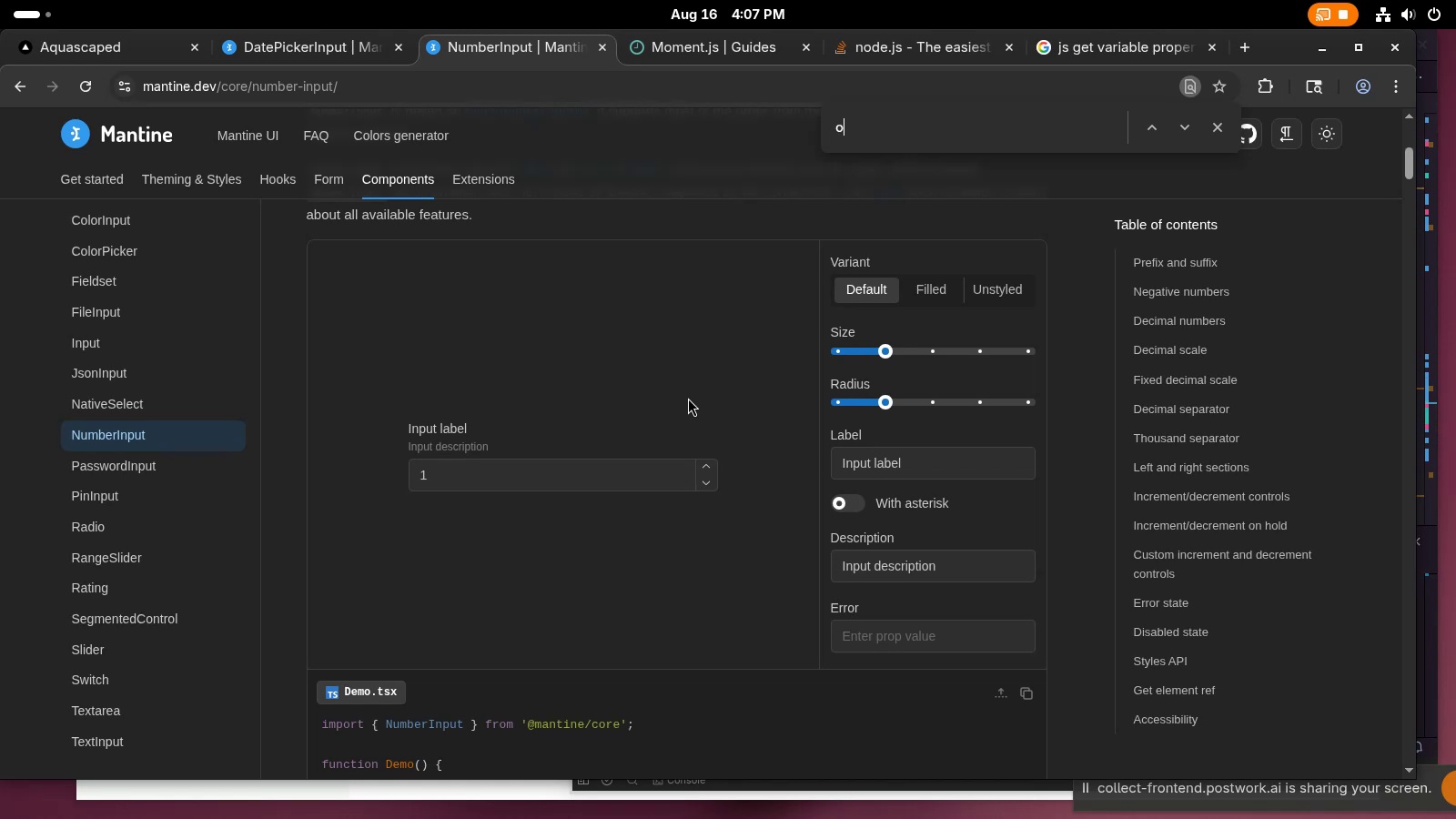 
key(Tab)
type(allowNega)
 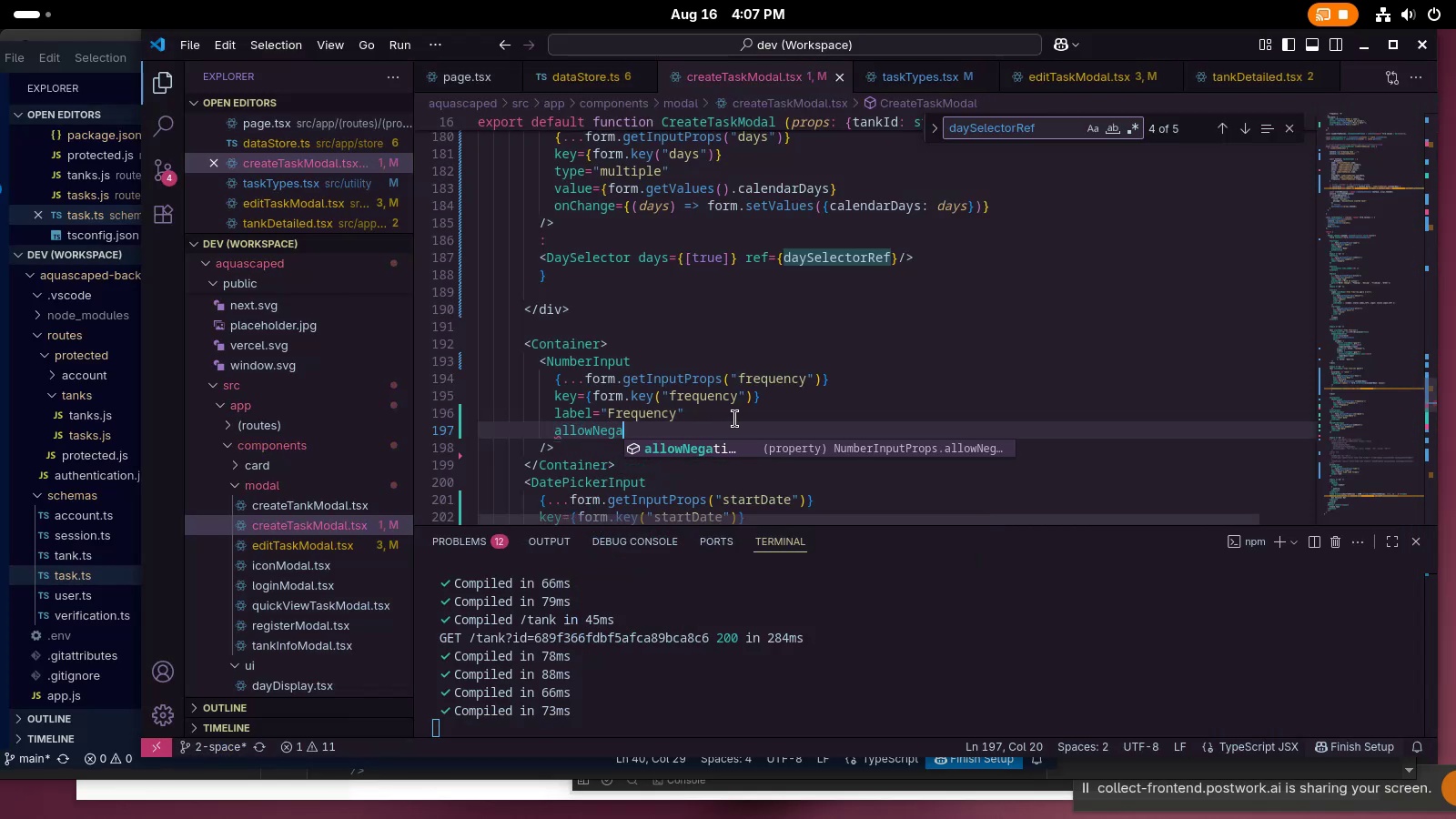 
key(Enter)
 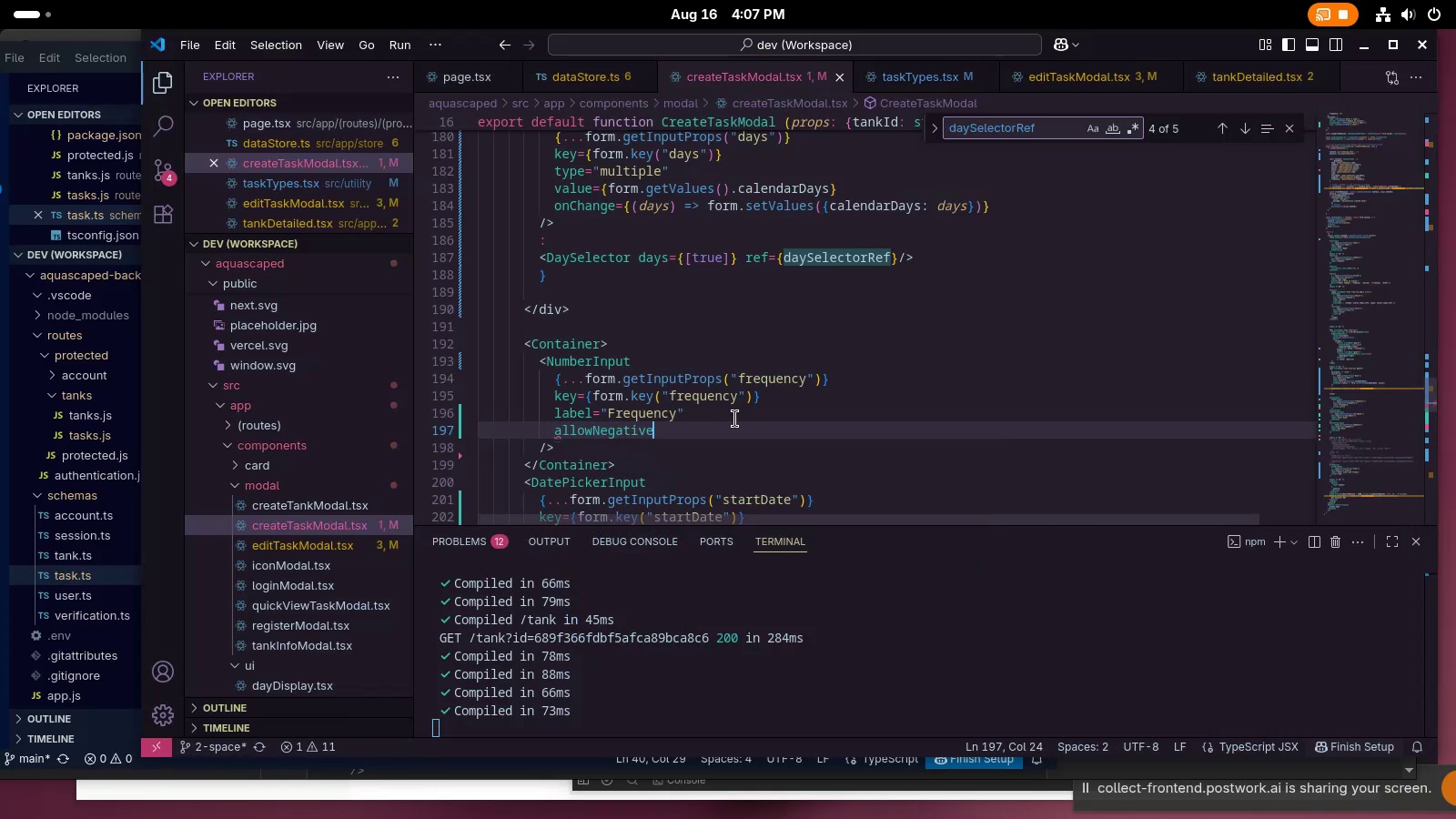 
type(()
key(Backspace)
type(={false)
 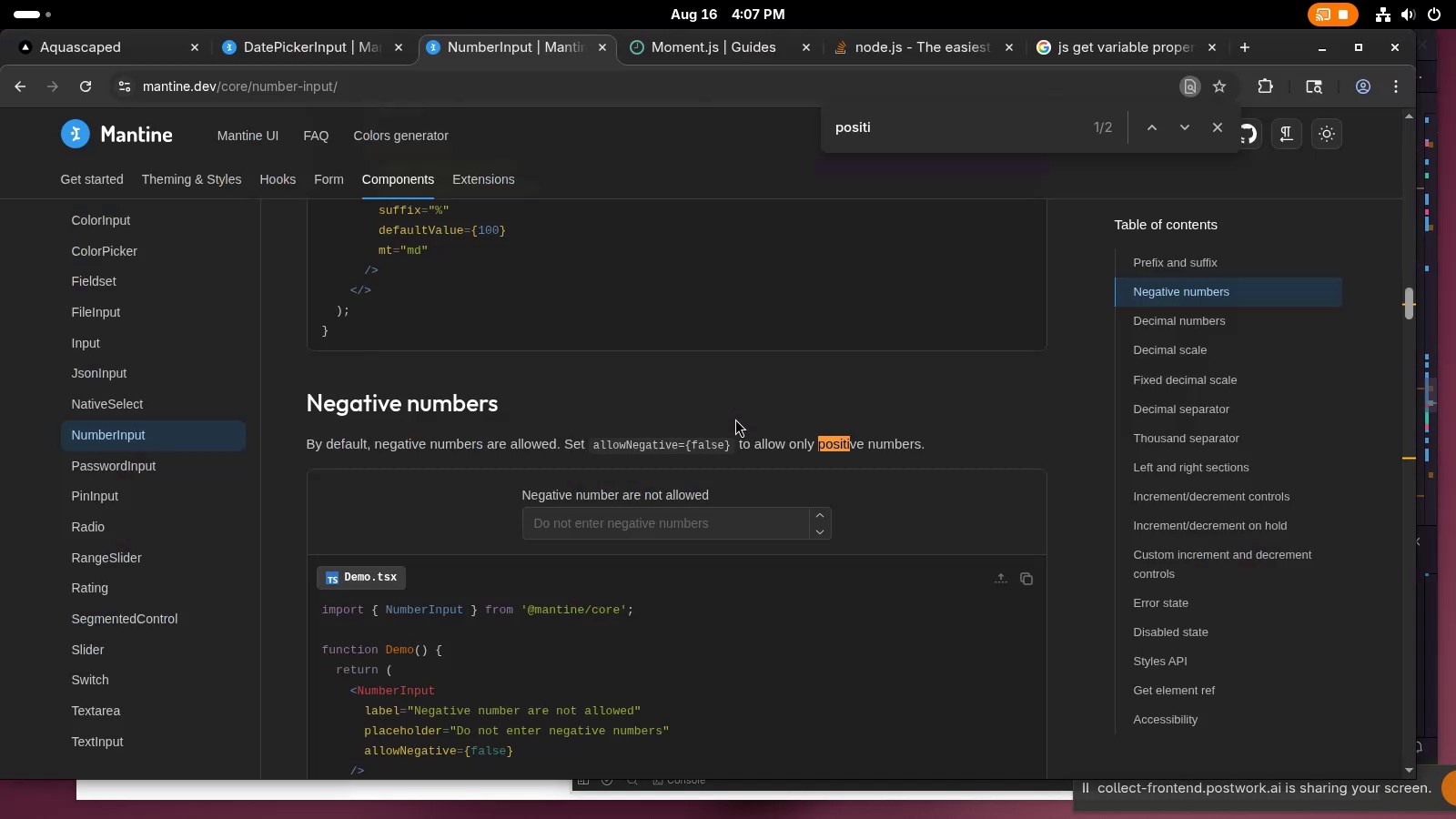 
 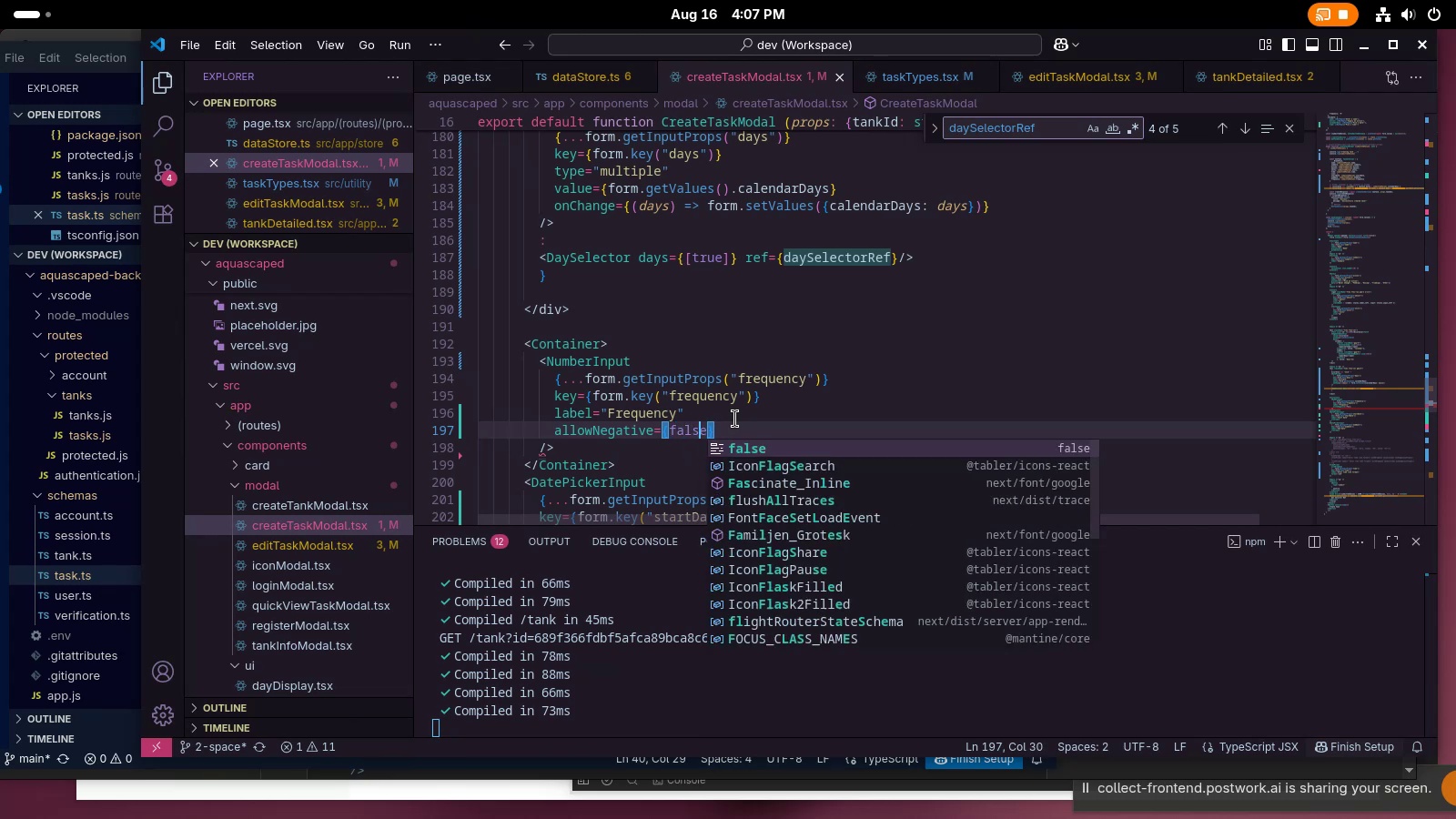 
key(Alt+AltLeft)
 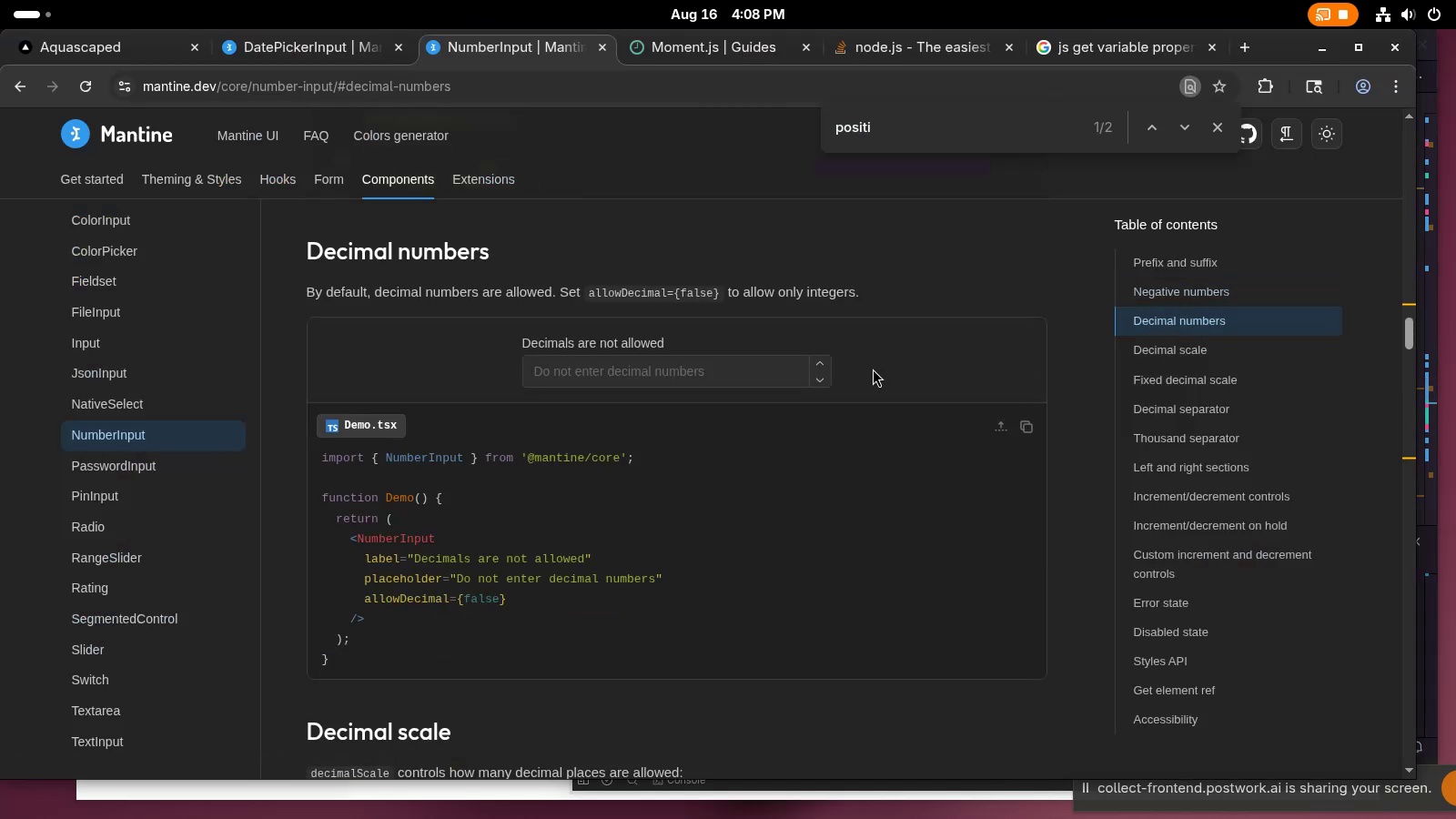 
key(Tab)
 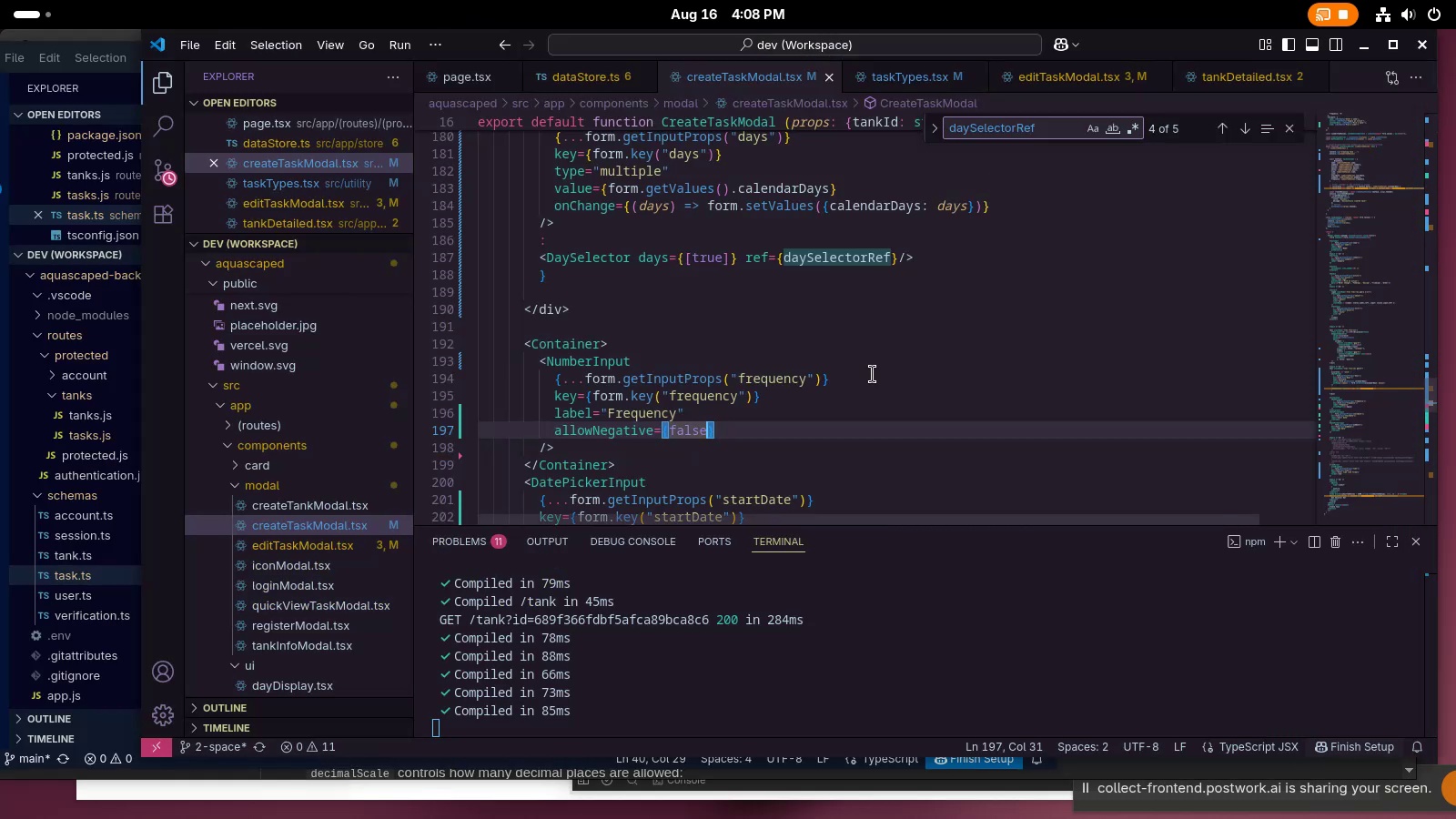 
key(Unknown)
 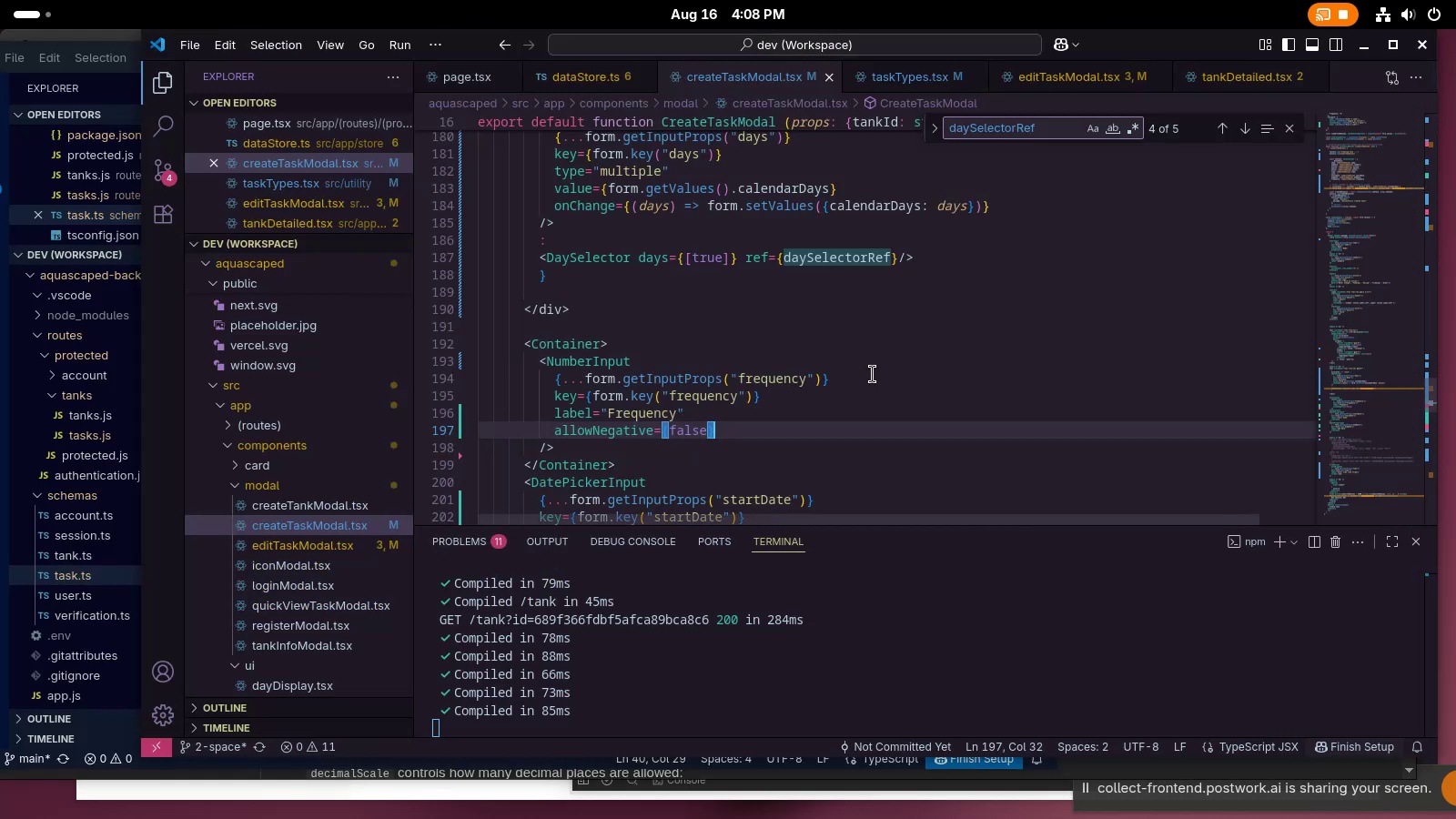 
key(Enter)
 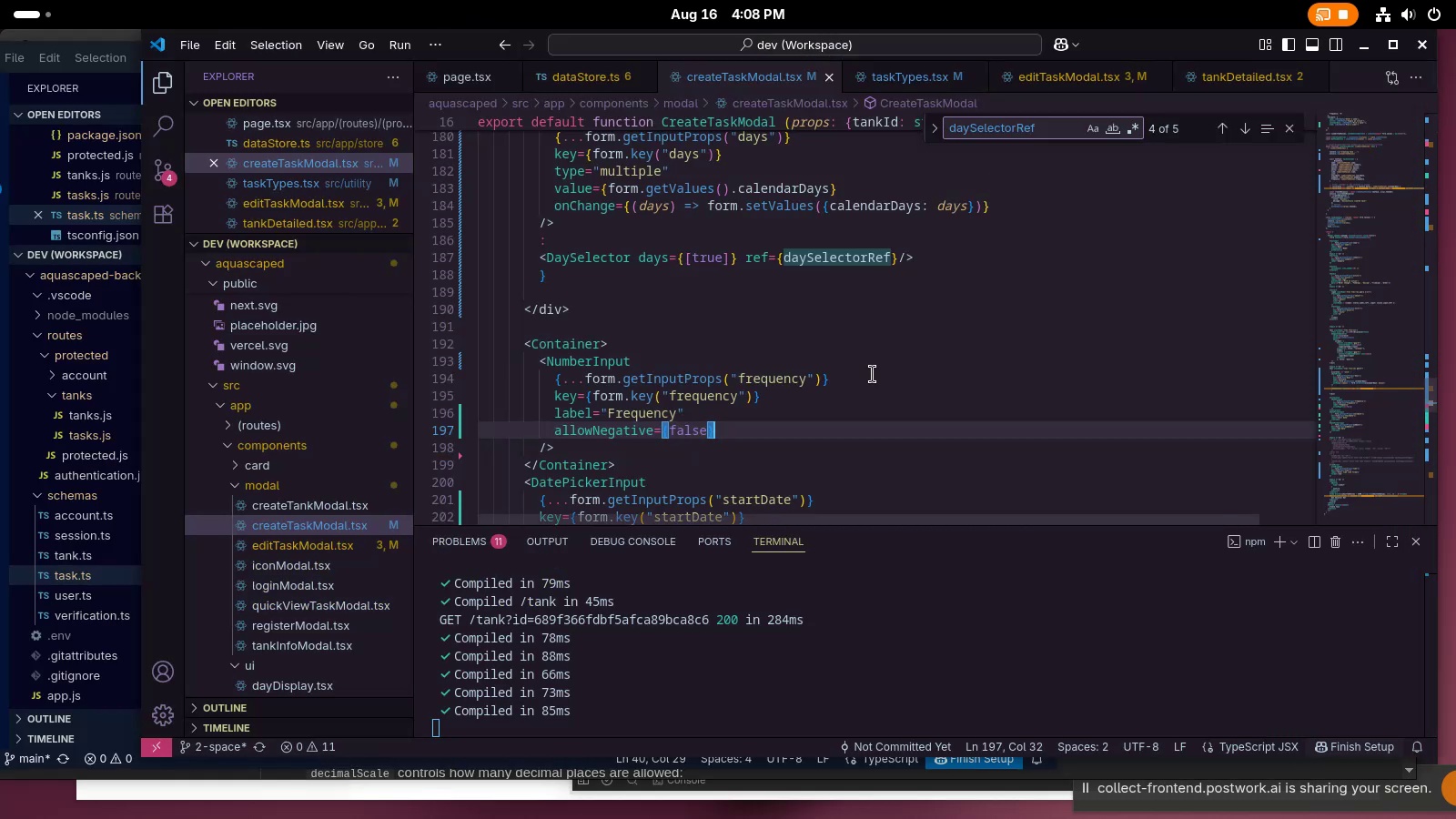 
type(allowDe)
 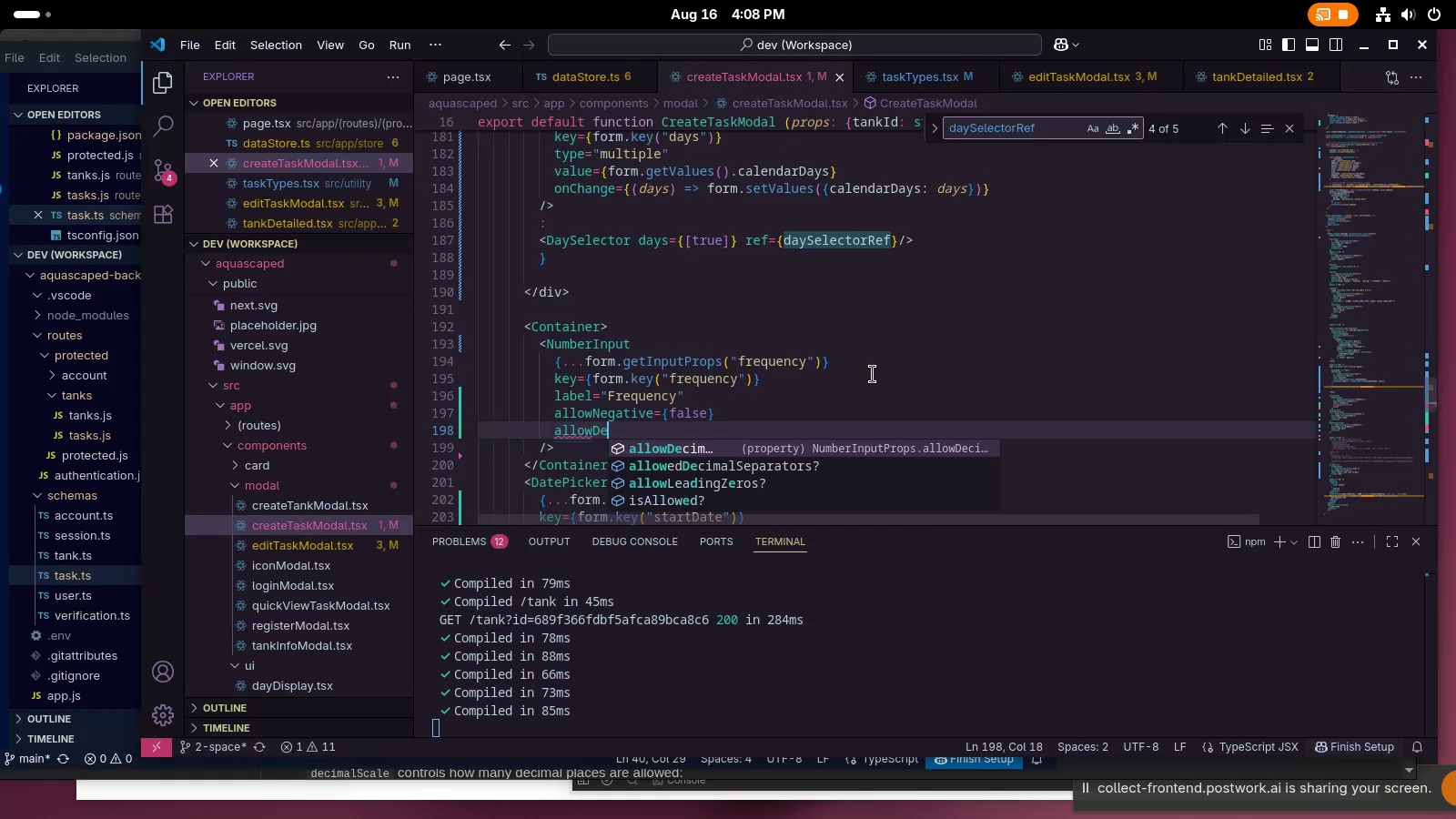 
key(Enter)
 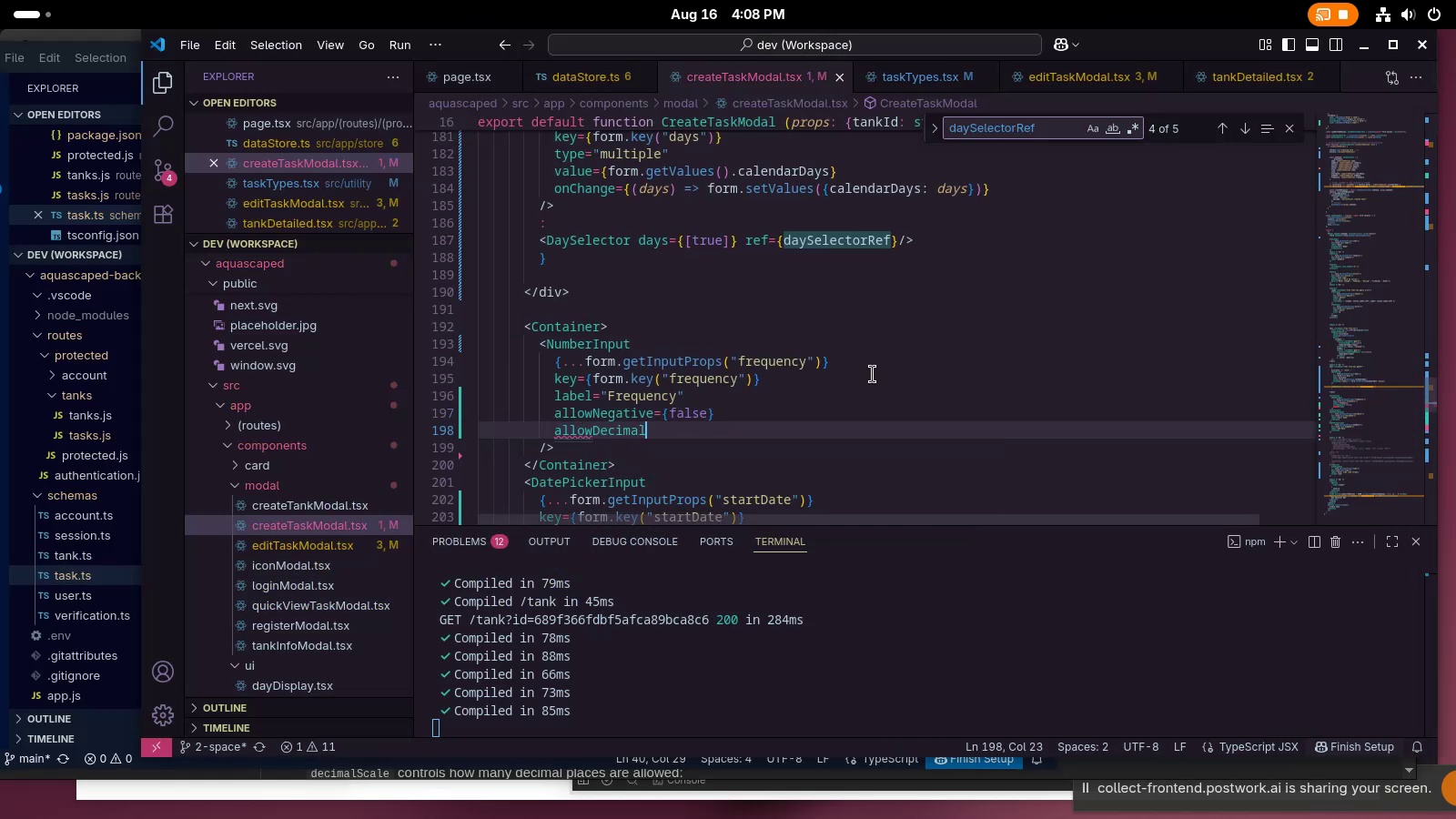 
key(Control+ControlLeft)
 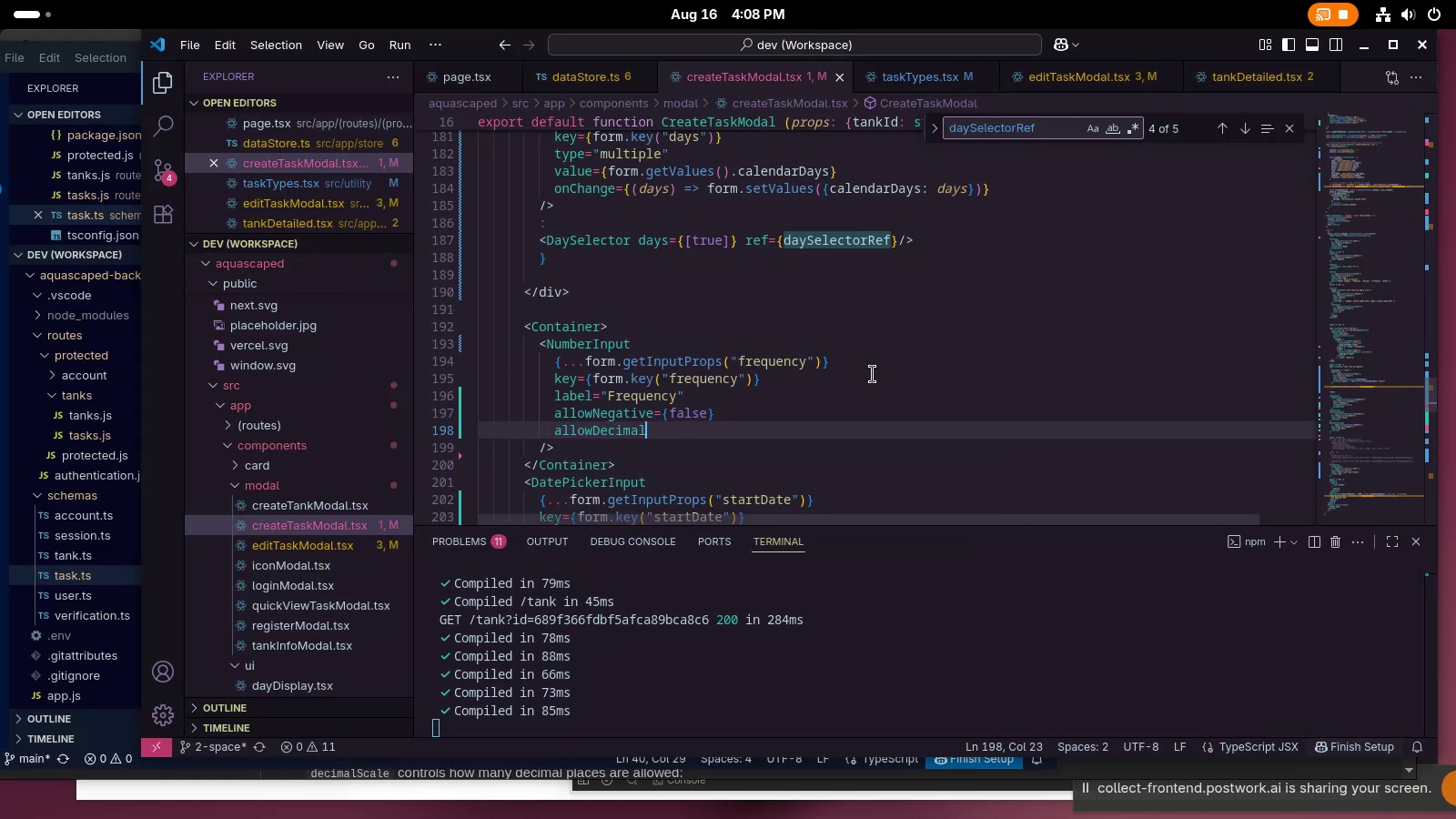 
key(Alt+AltLeft)
 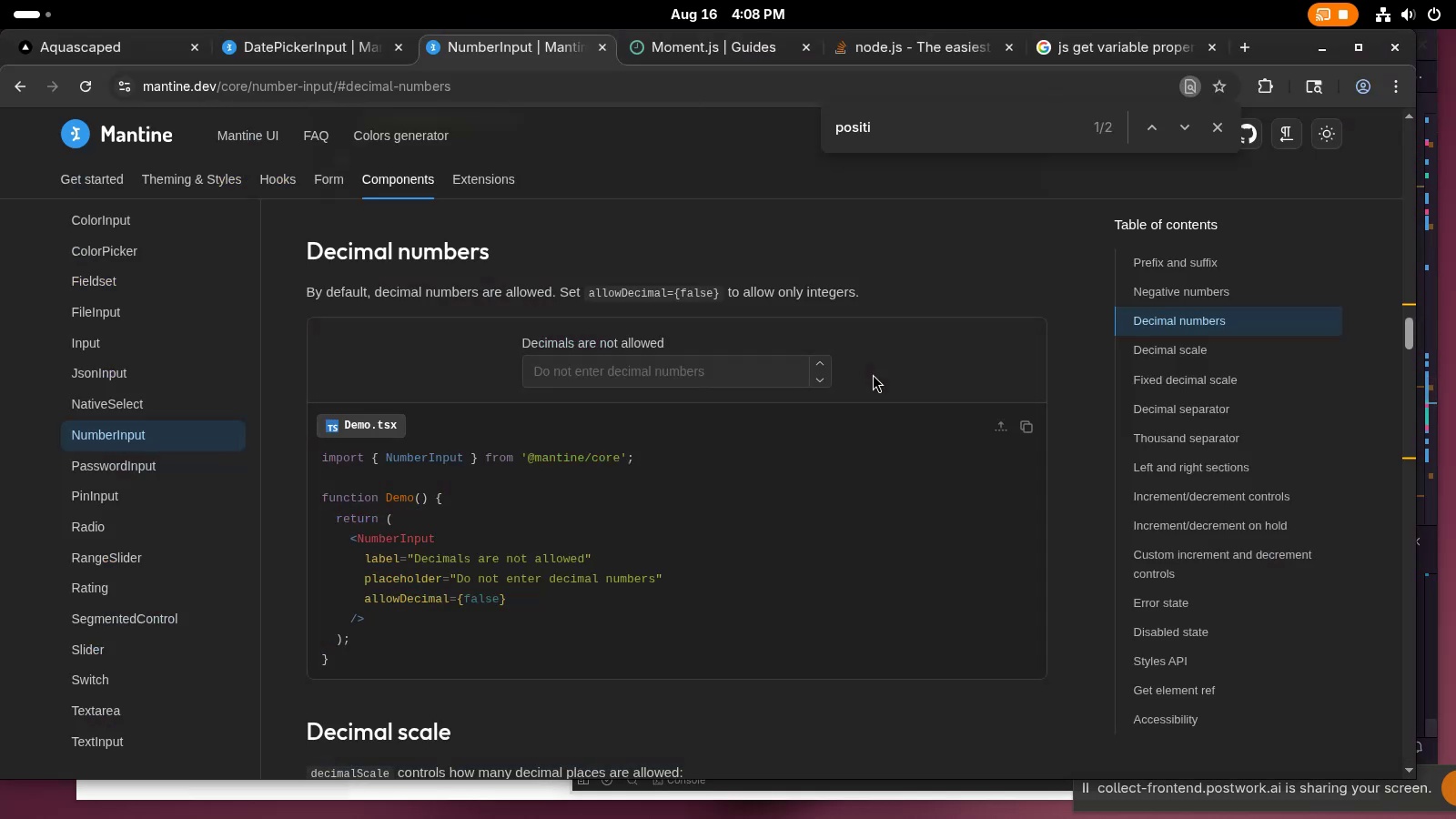 
key(Tab)
type(={fasl)
key(Backspace)
key(Backspace)
type(lse)
 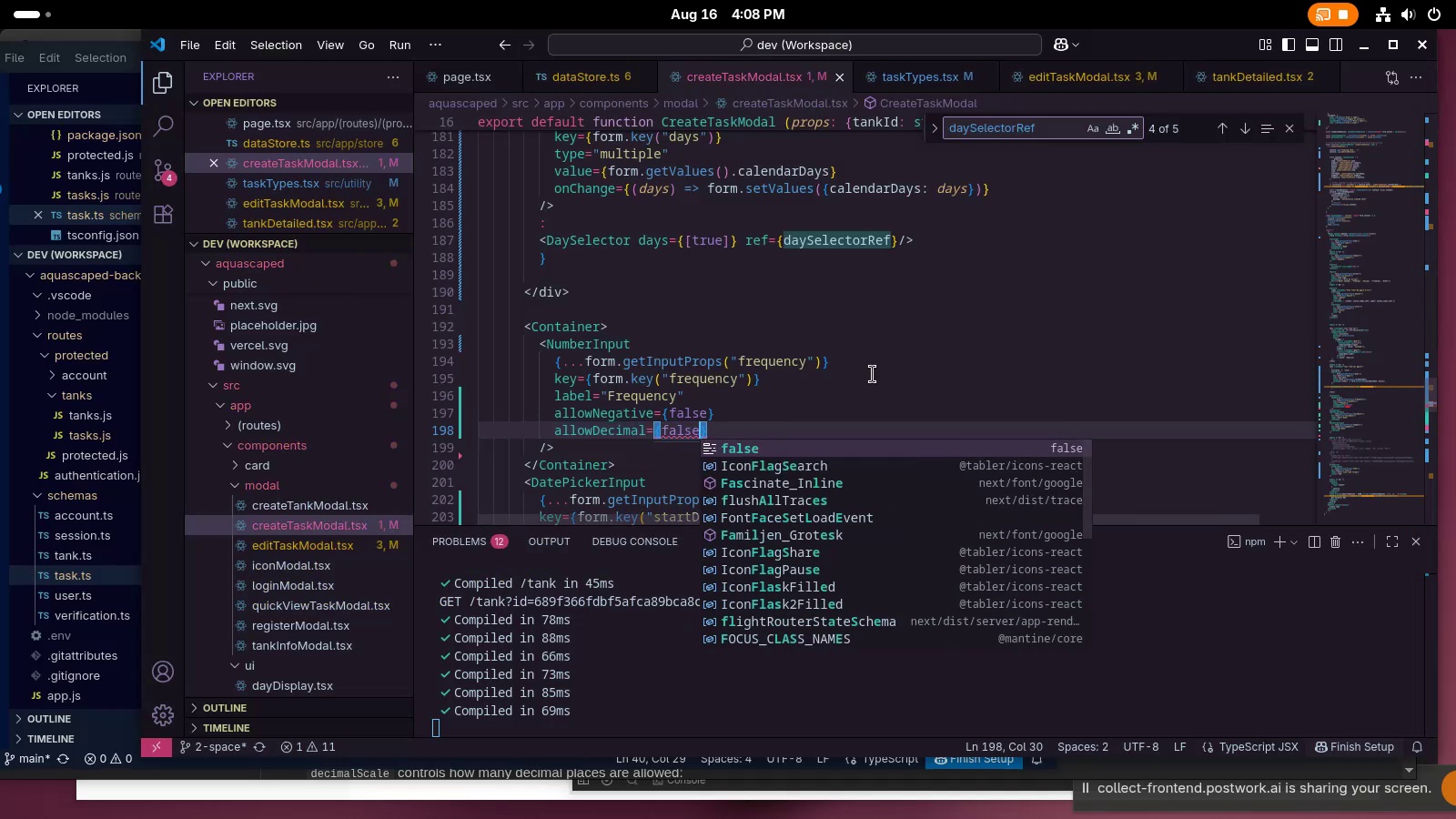 
 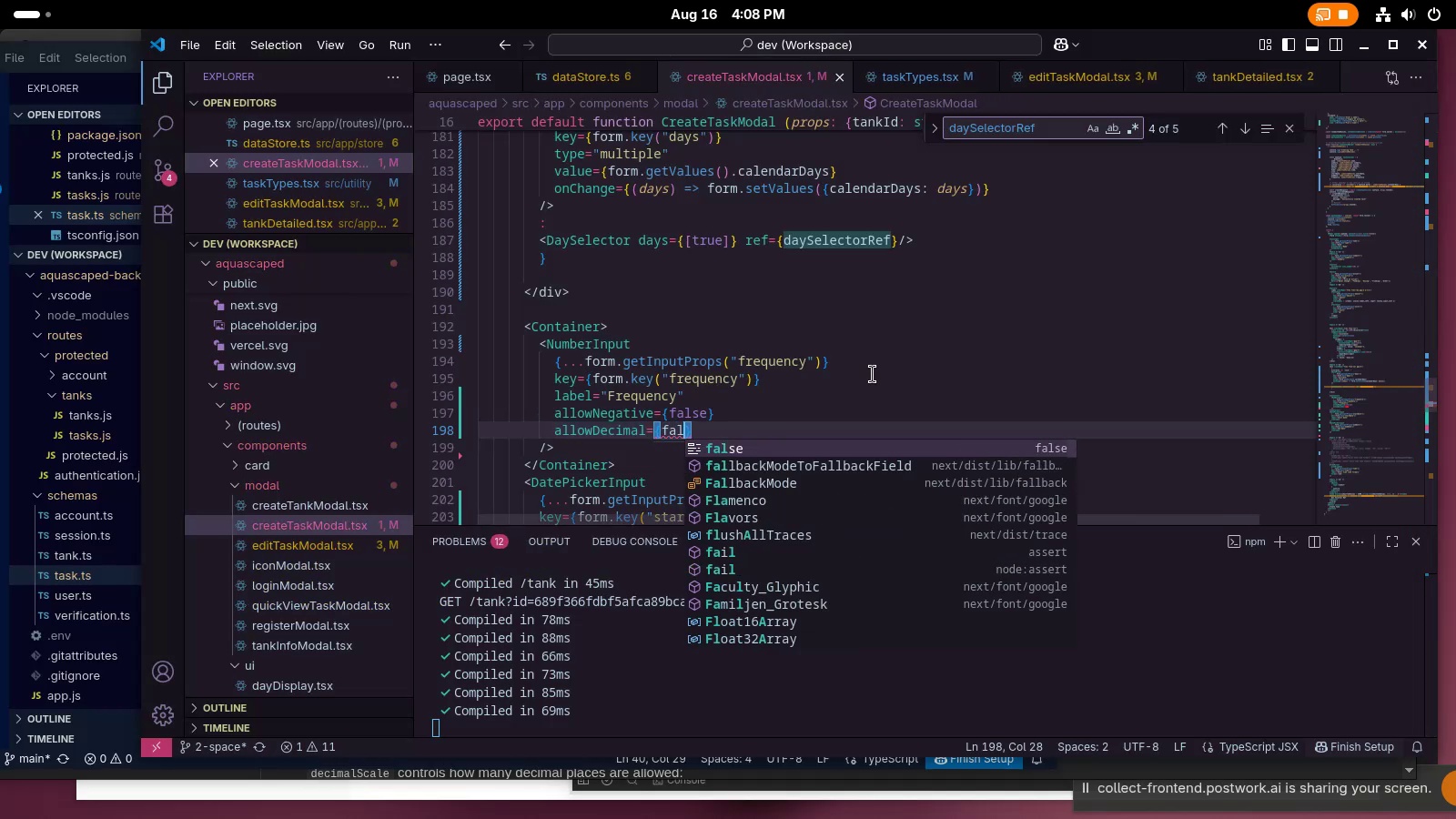 
key(Control+ControlLeft)
 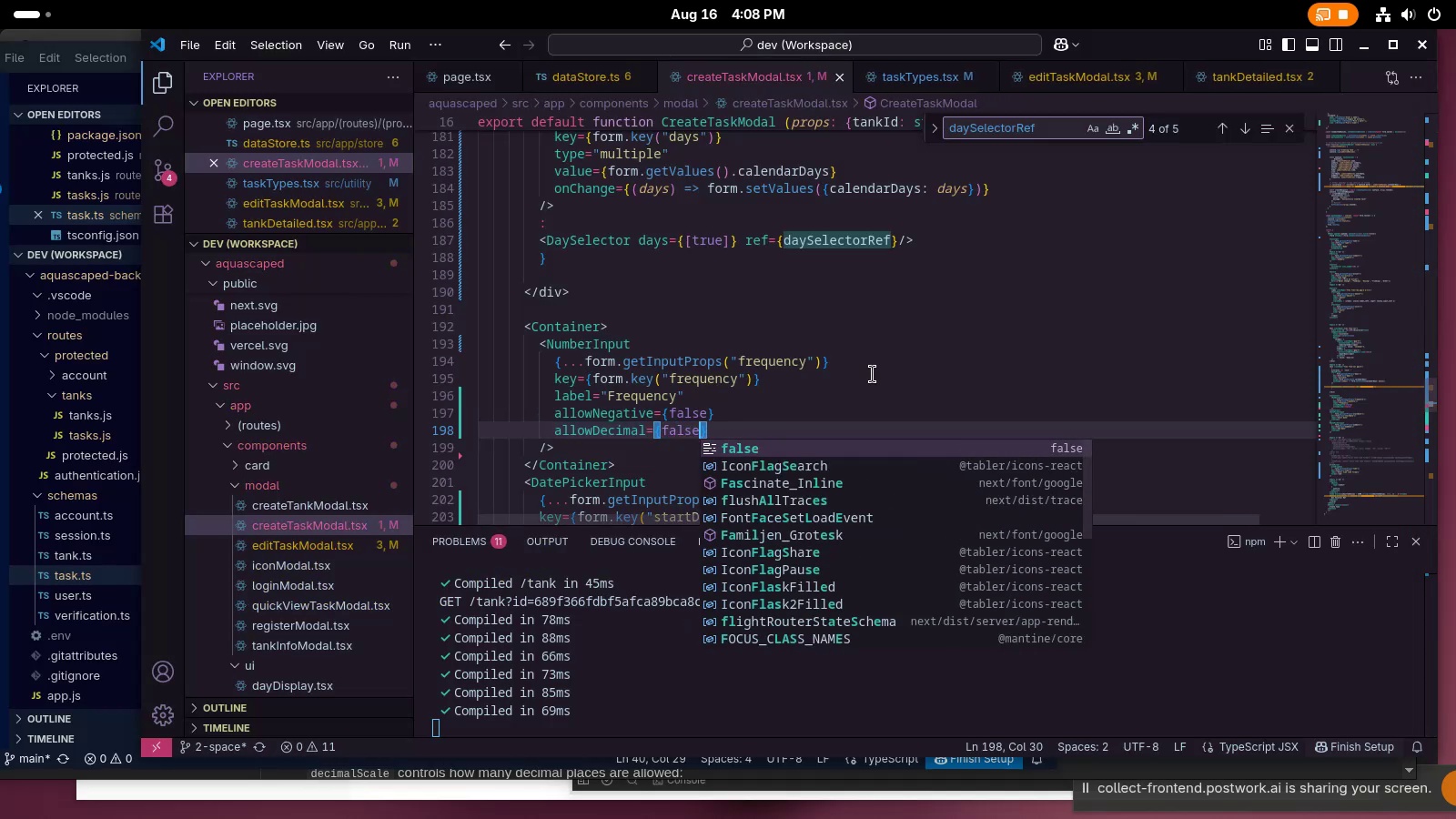 
key(Control+S)
 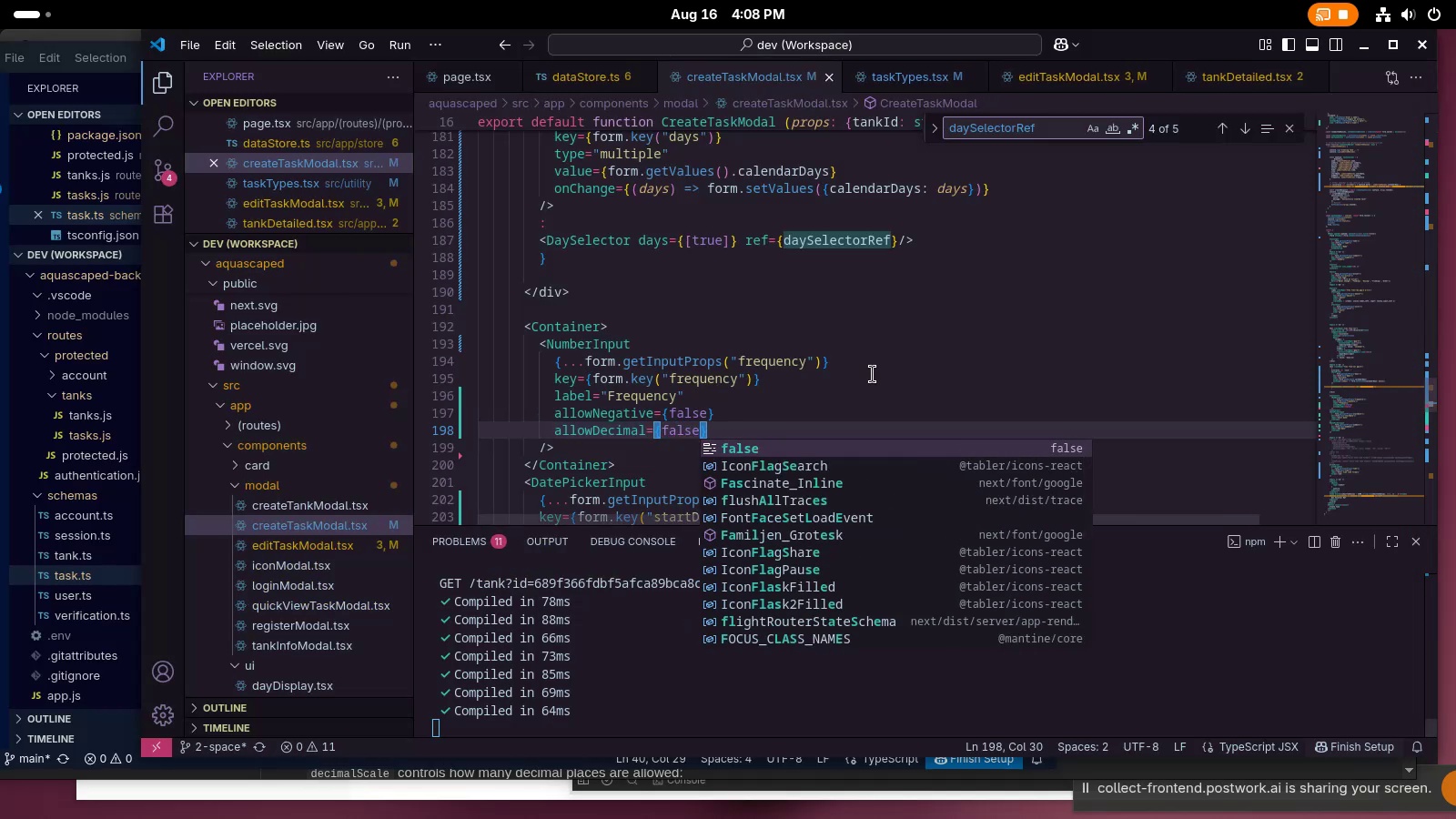 
key(Alt+AltLeft)
 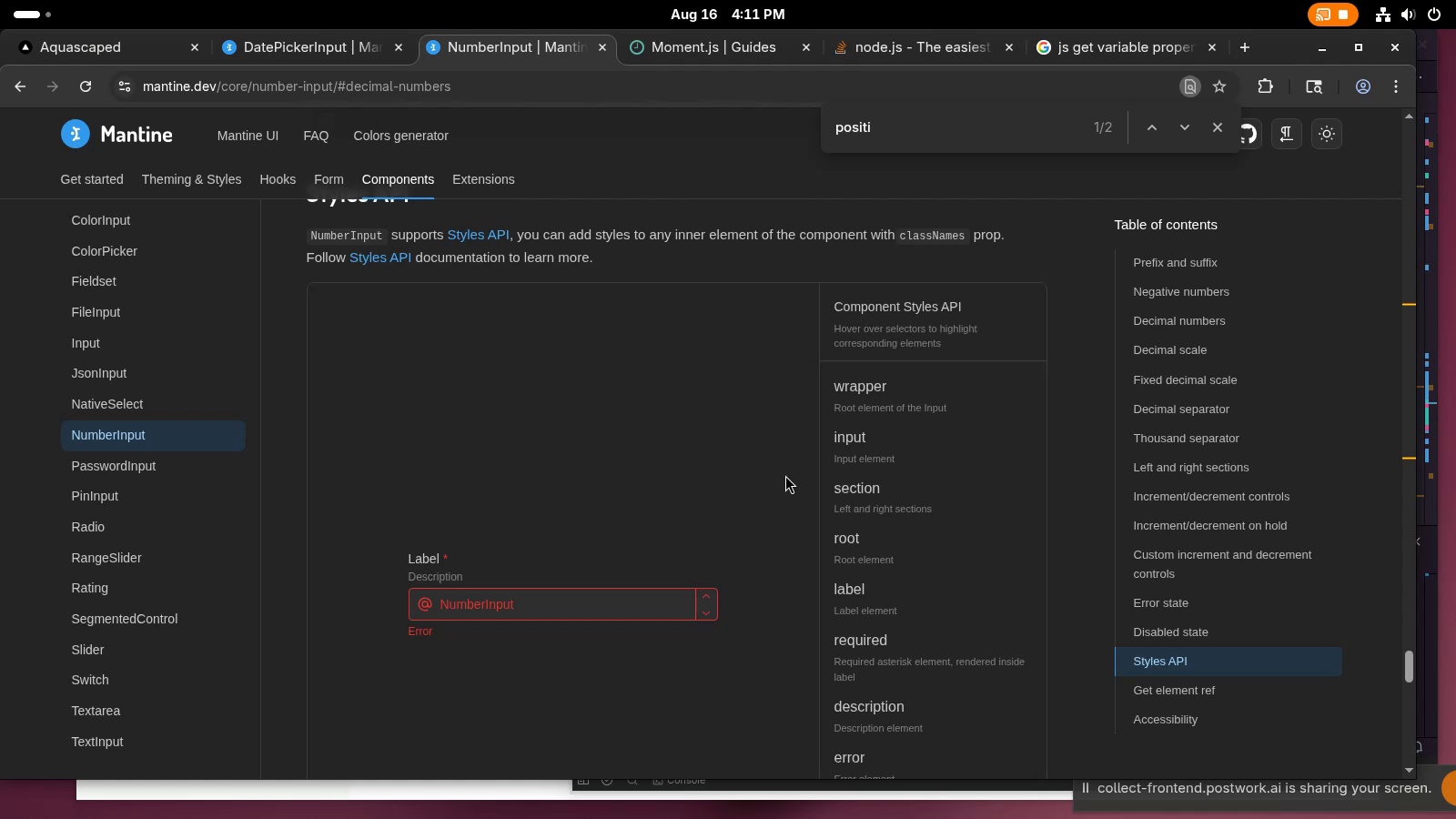 
wait(197.19)
 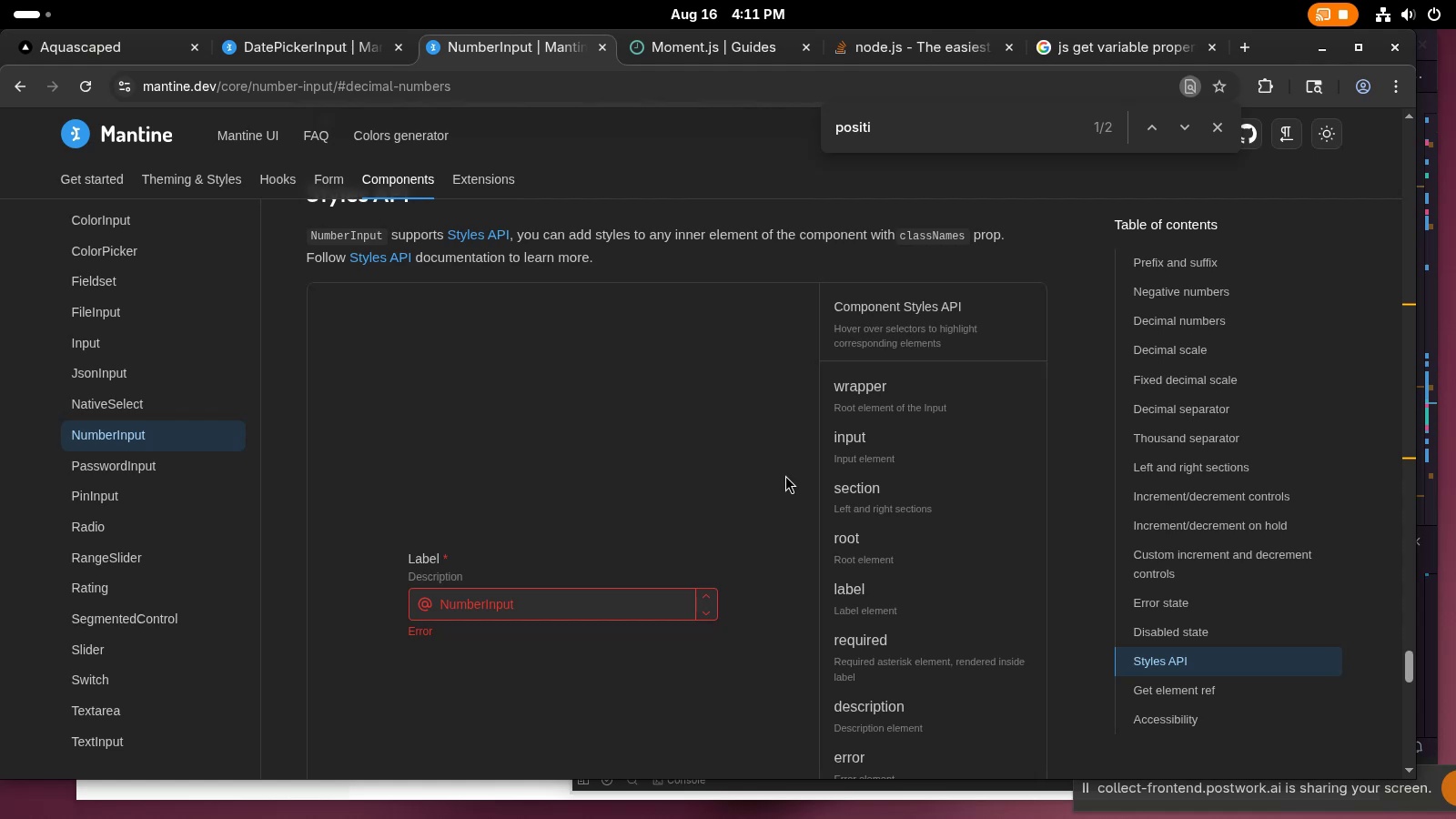 
key(Tab)
 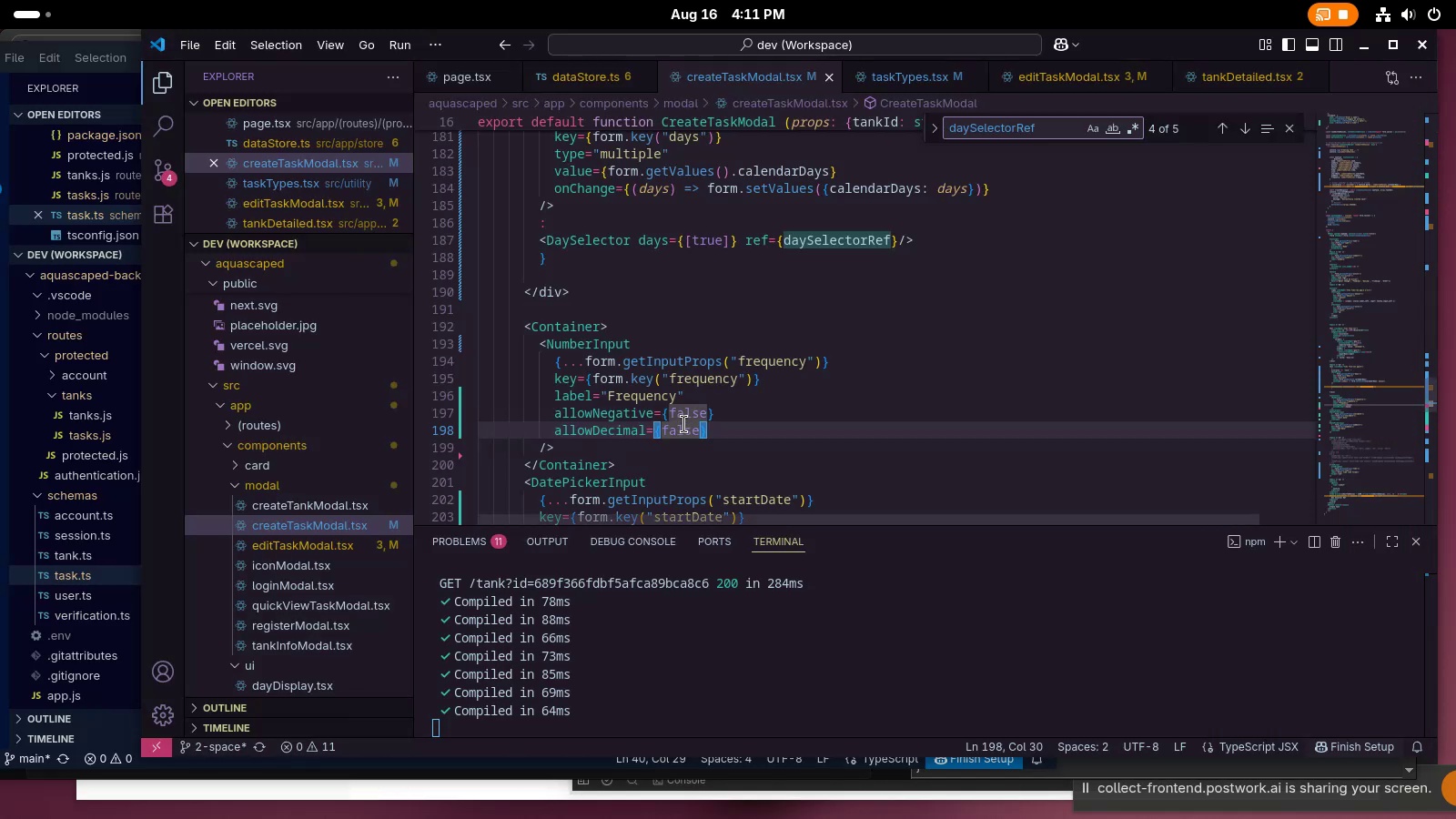 
left_click([659, 299])
 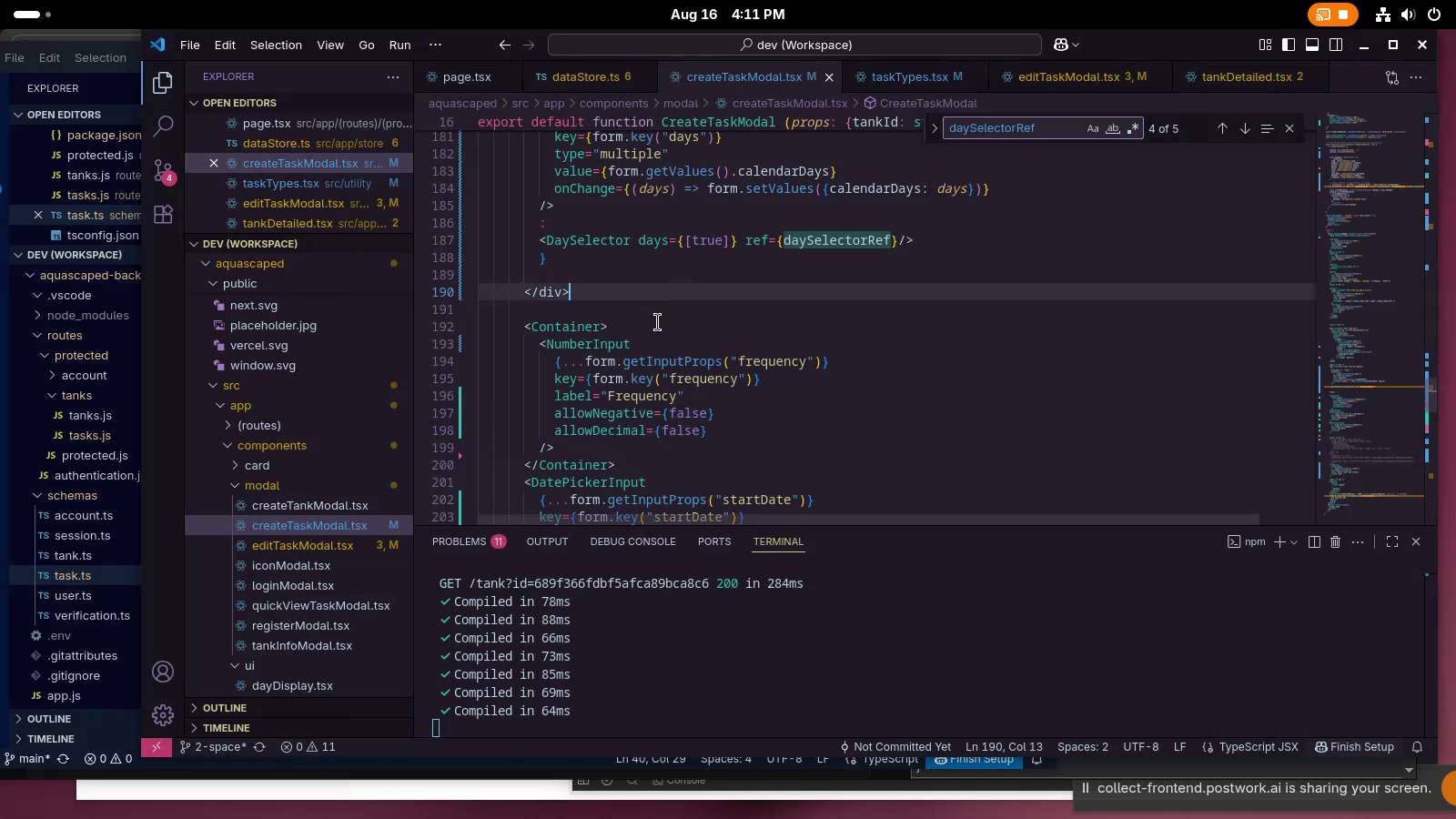 
left_click([658, 322])
 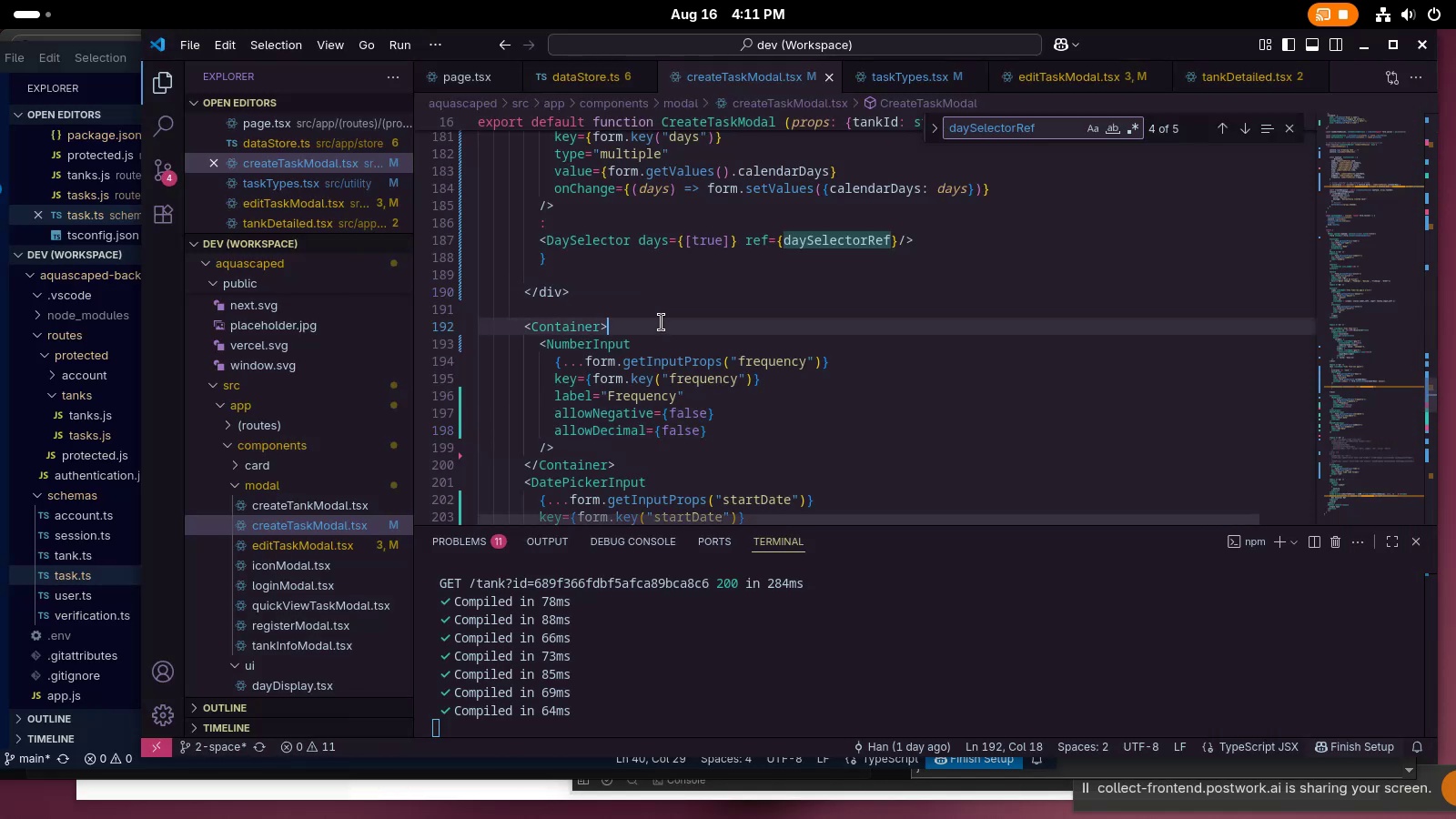 
key(Enter)
 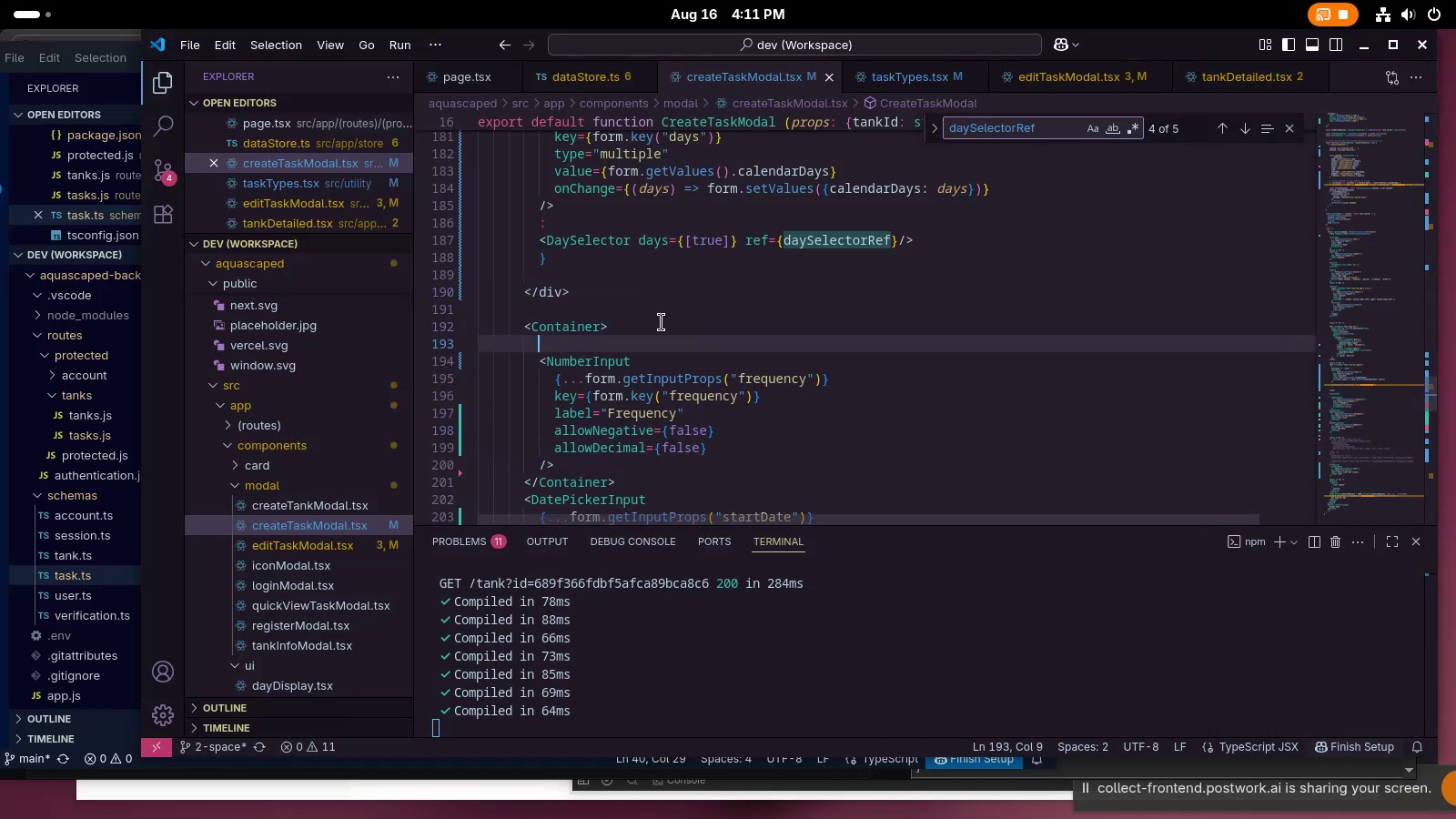 
type(<Center>)
 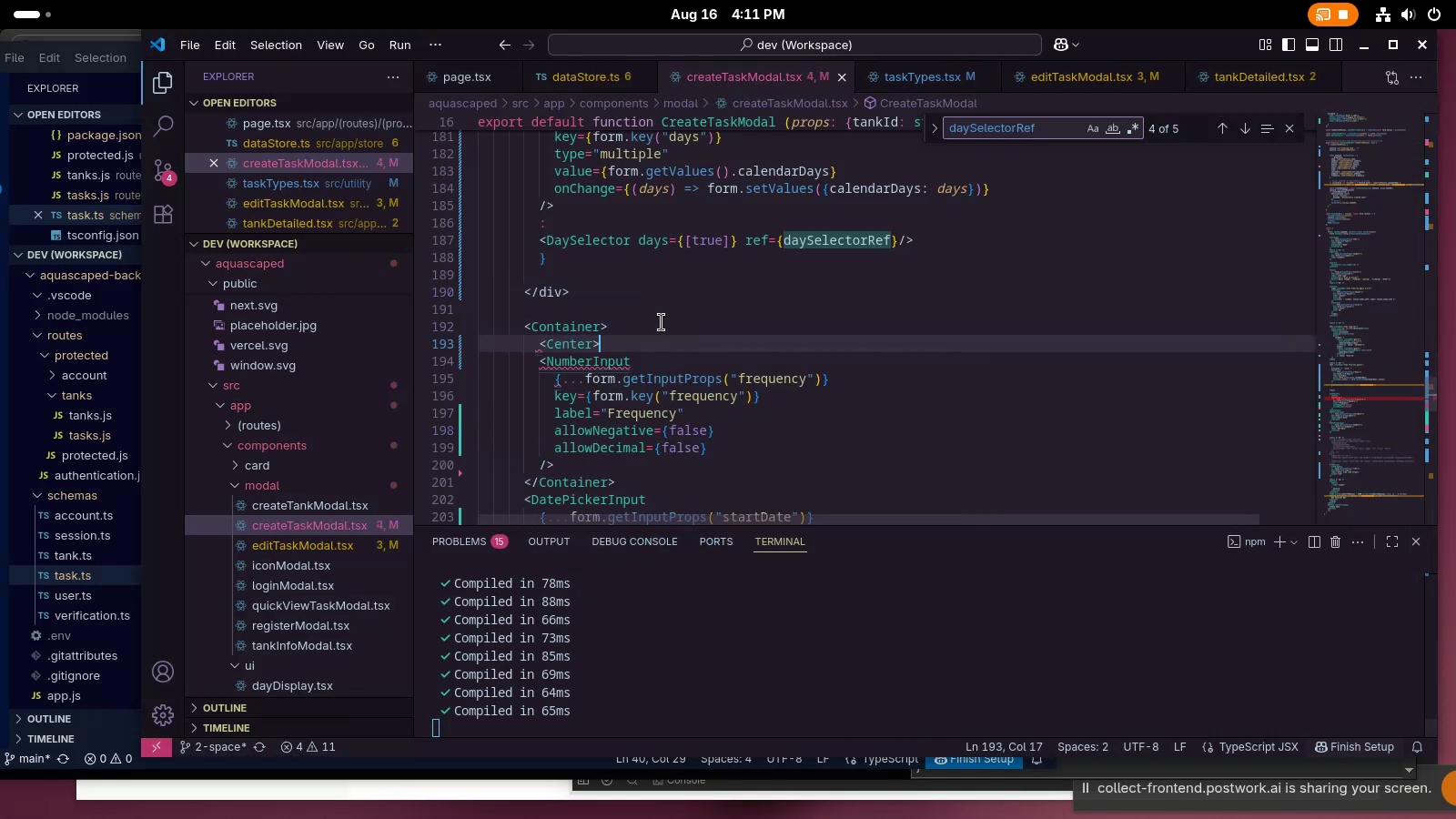 
key(Enter)
 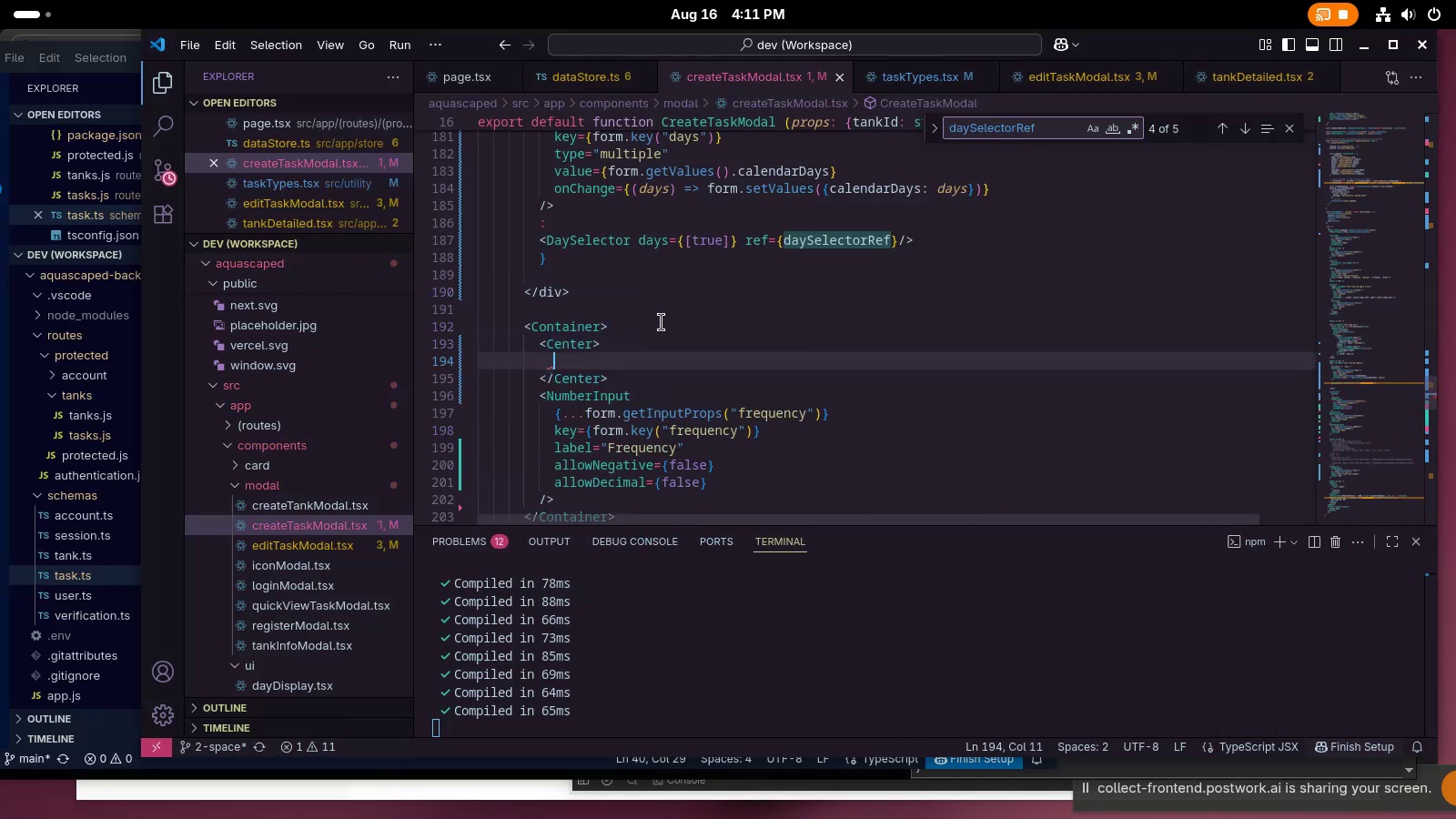 
type(Re)
key(Backspace)
key(Backspace)
type(<Button>)
 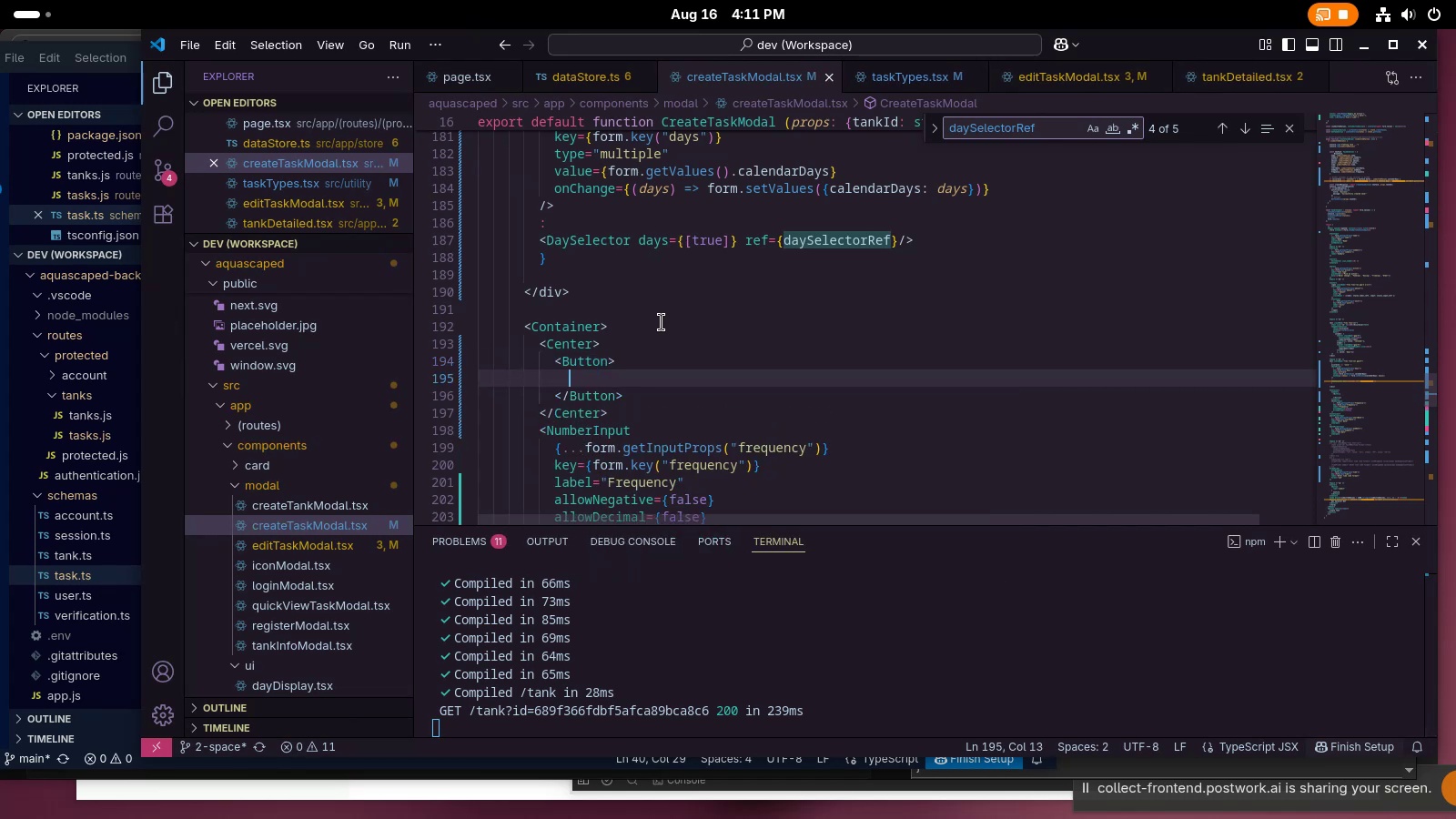 
 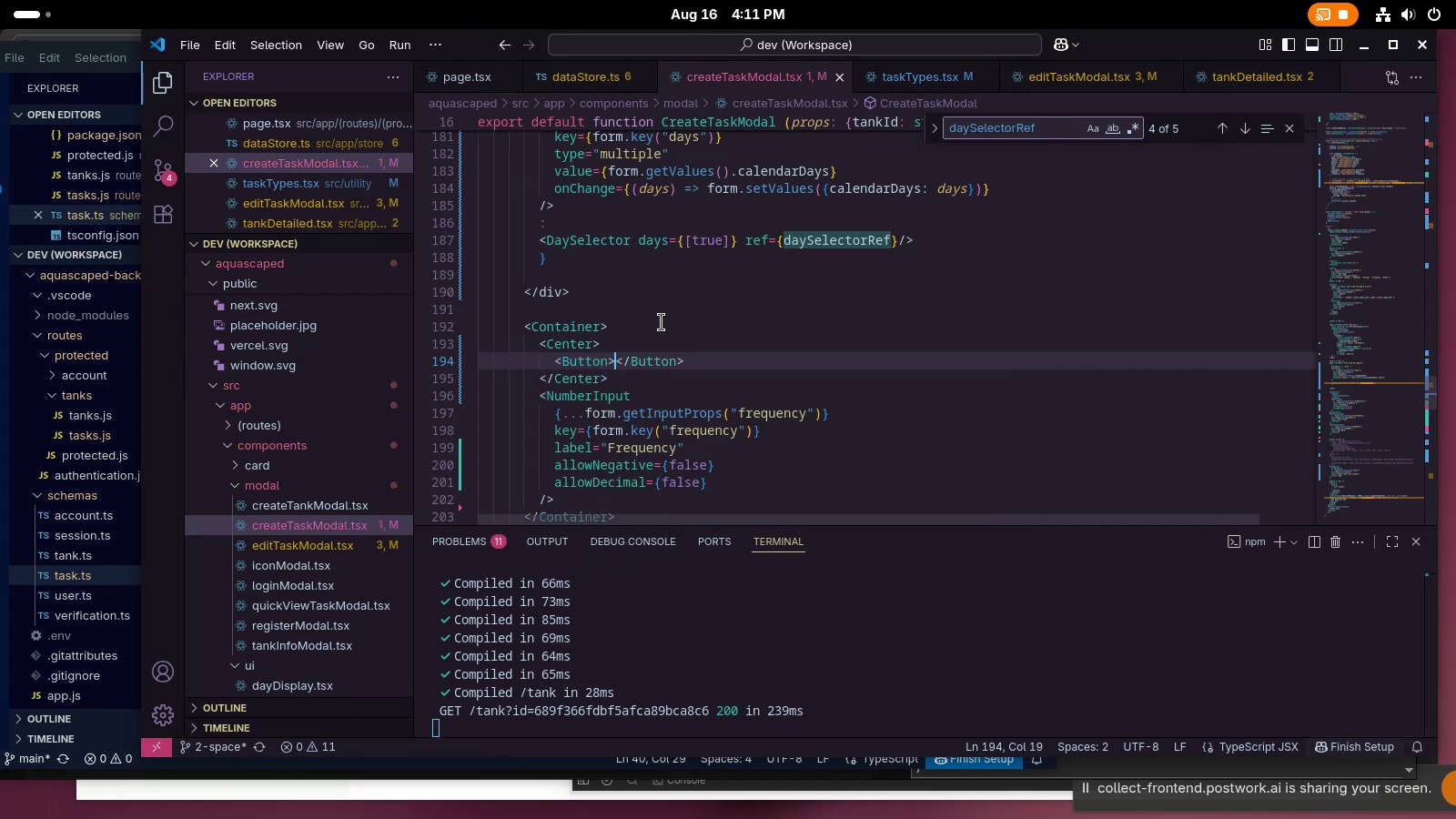 
key(Enter)
 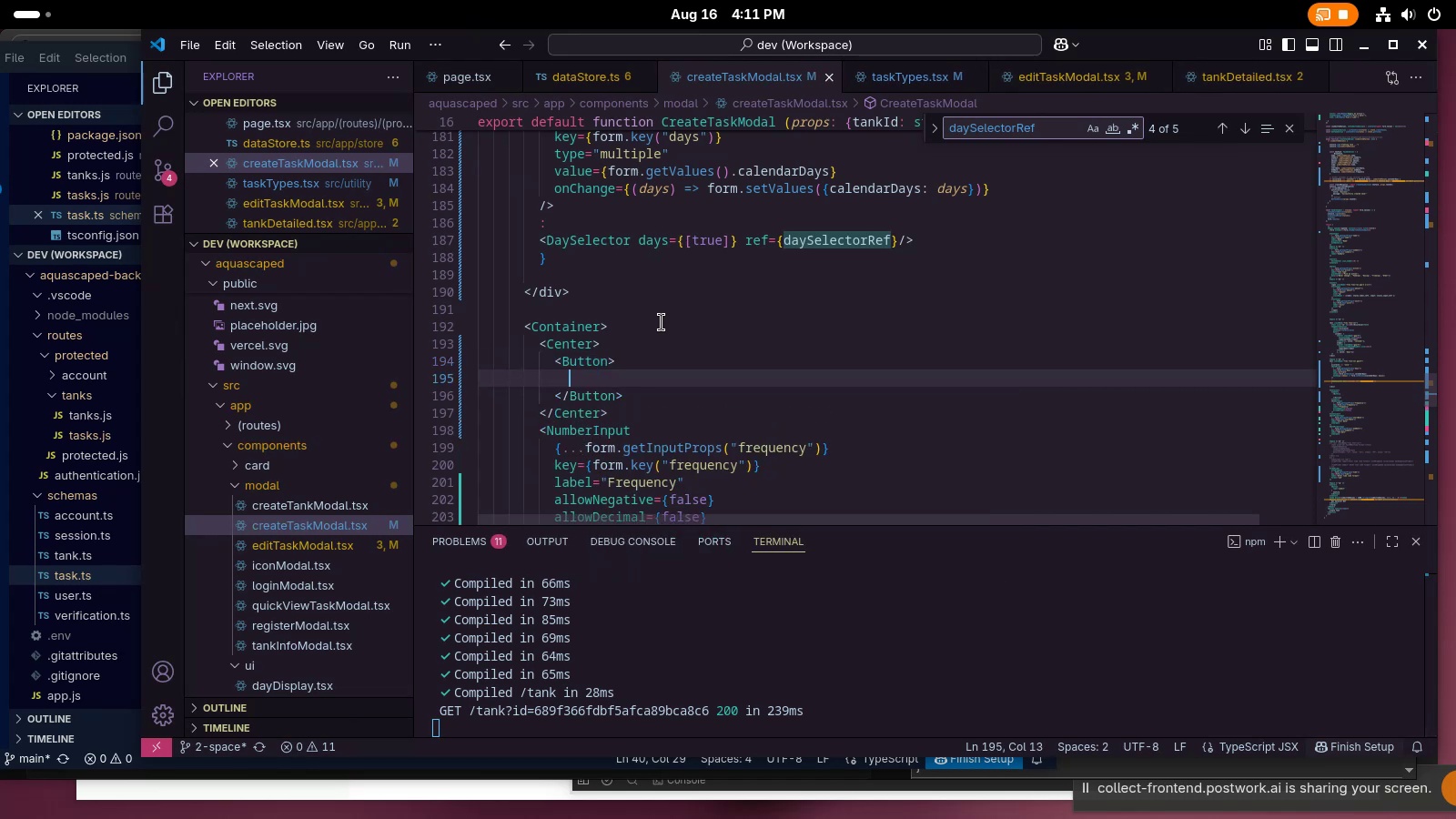 
hold_key(key=ControlLeft, duration=0.31)
 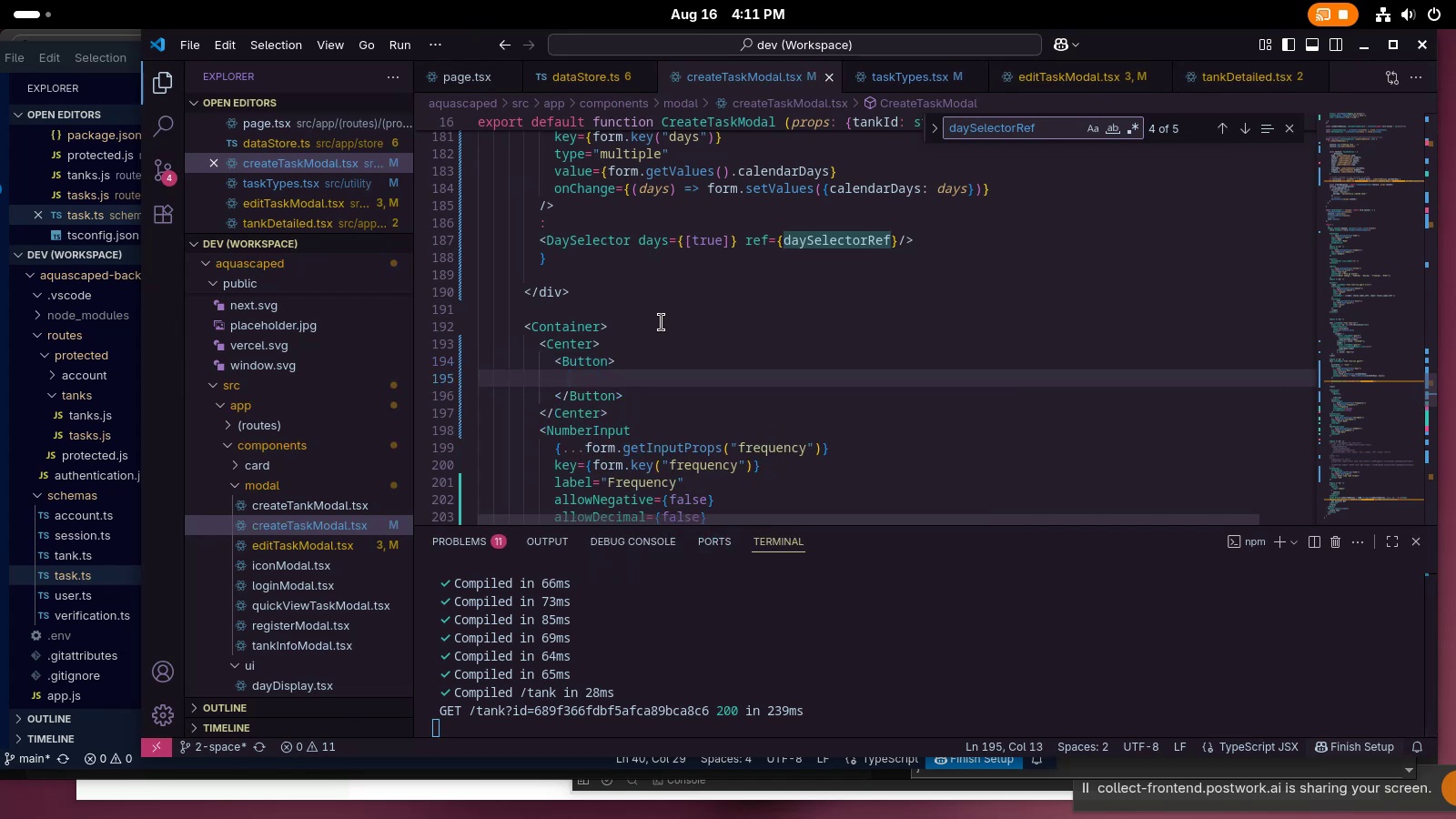 
key(PrintScreen)
 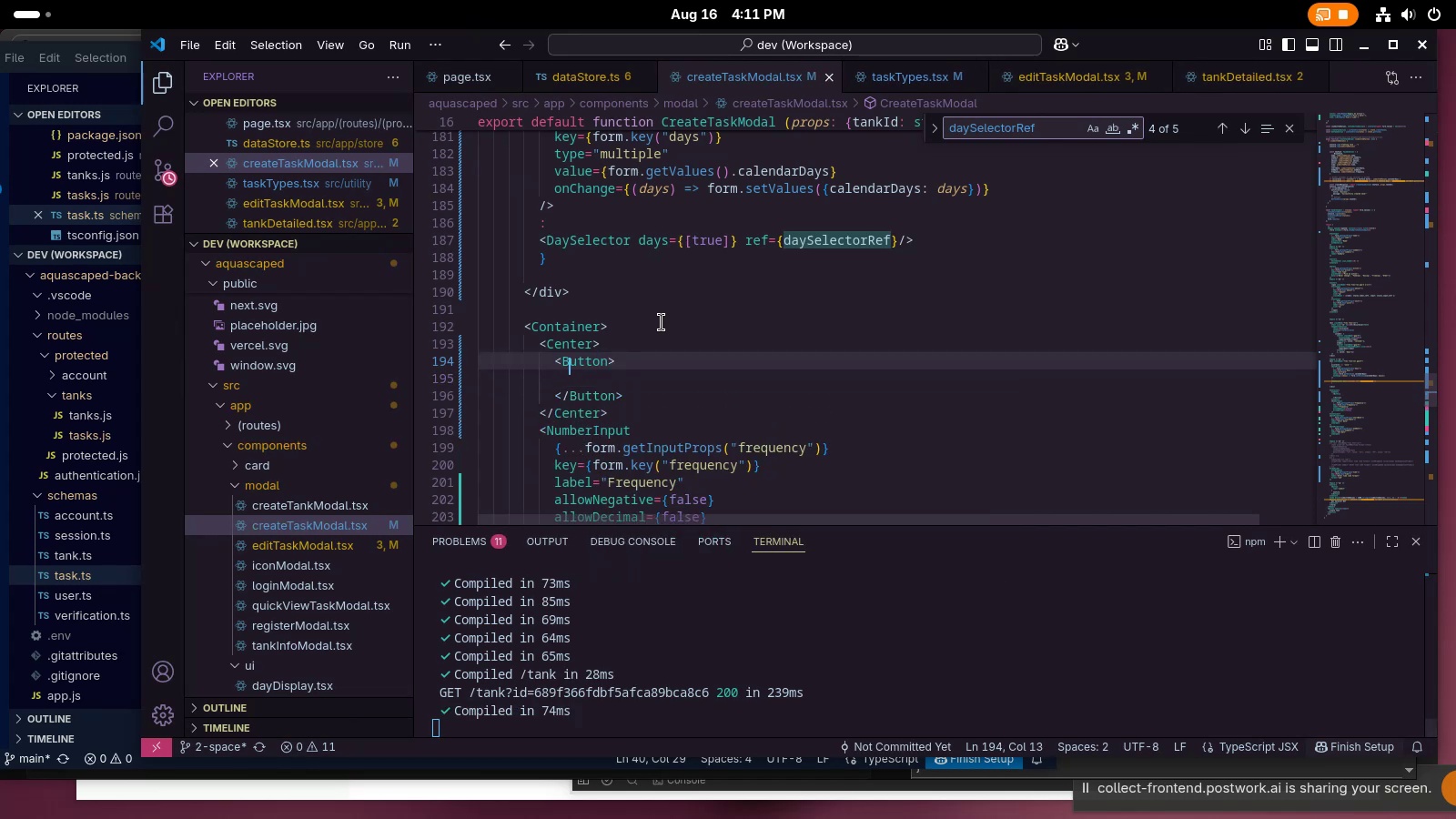 
key(Control+ControlLeft)
 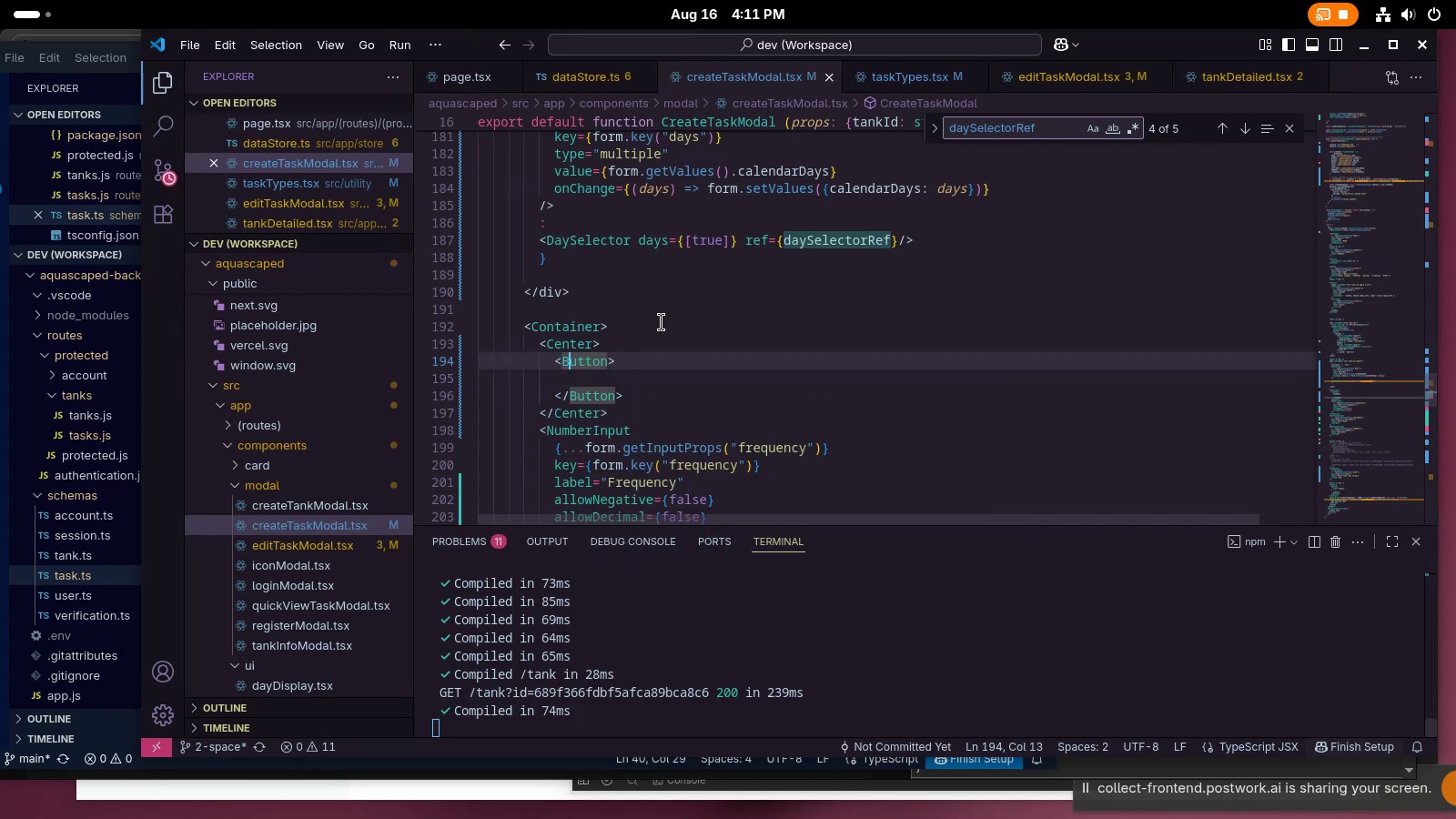 
key(Control+Unknown)
 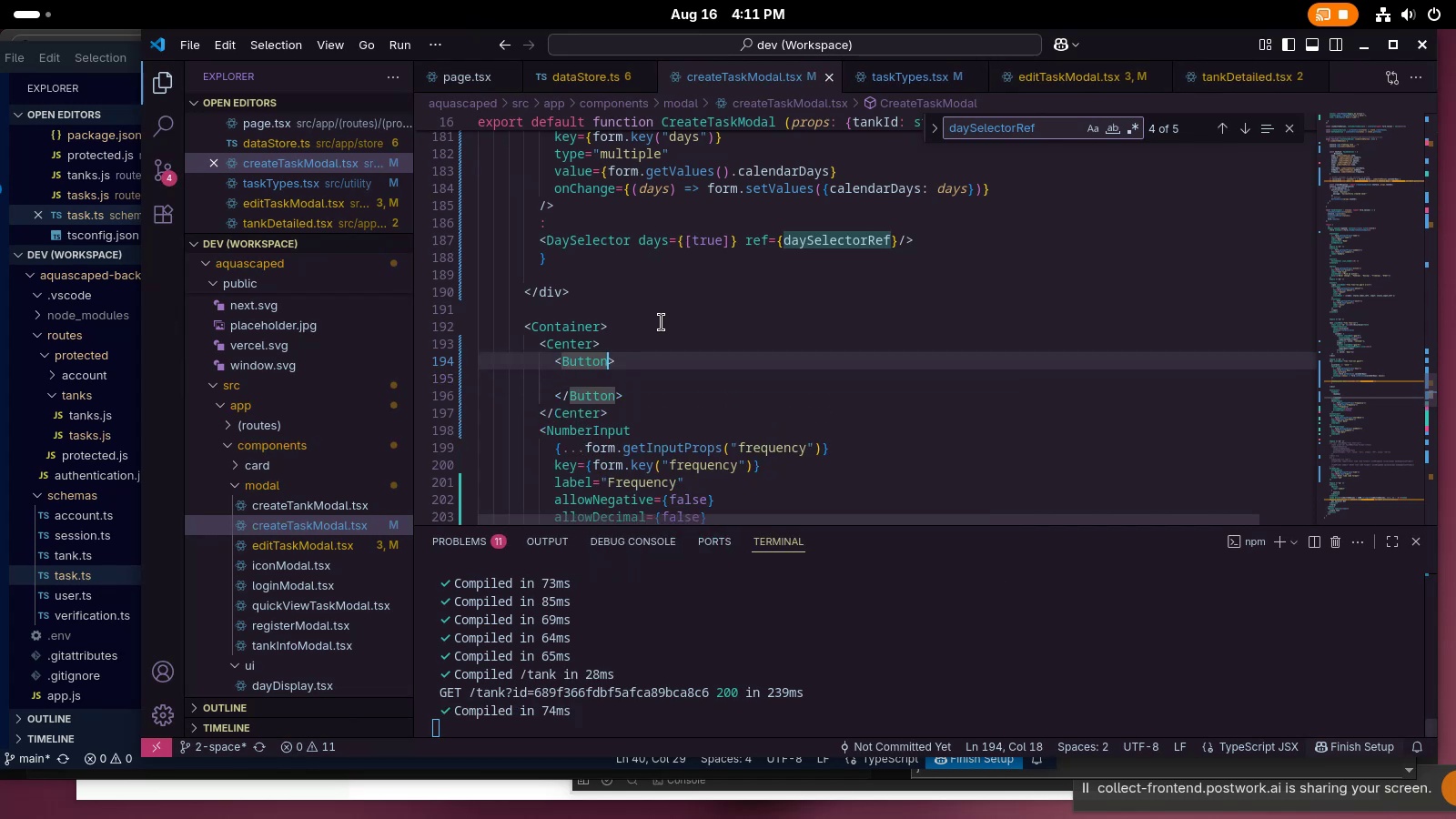 
key(Enter)
 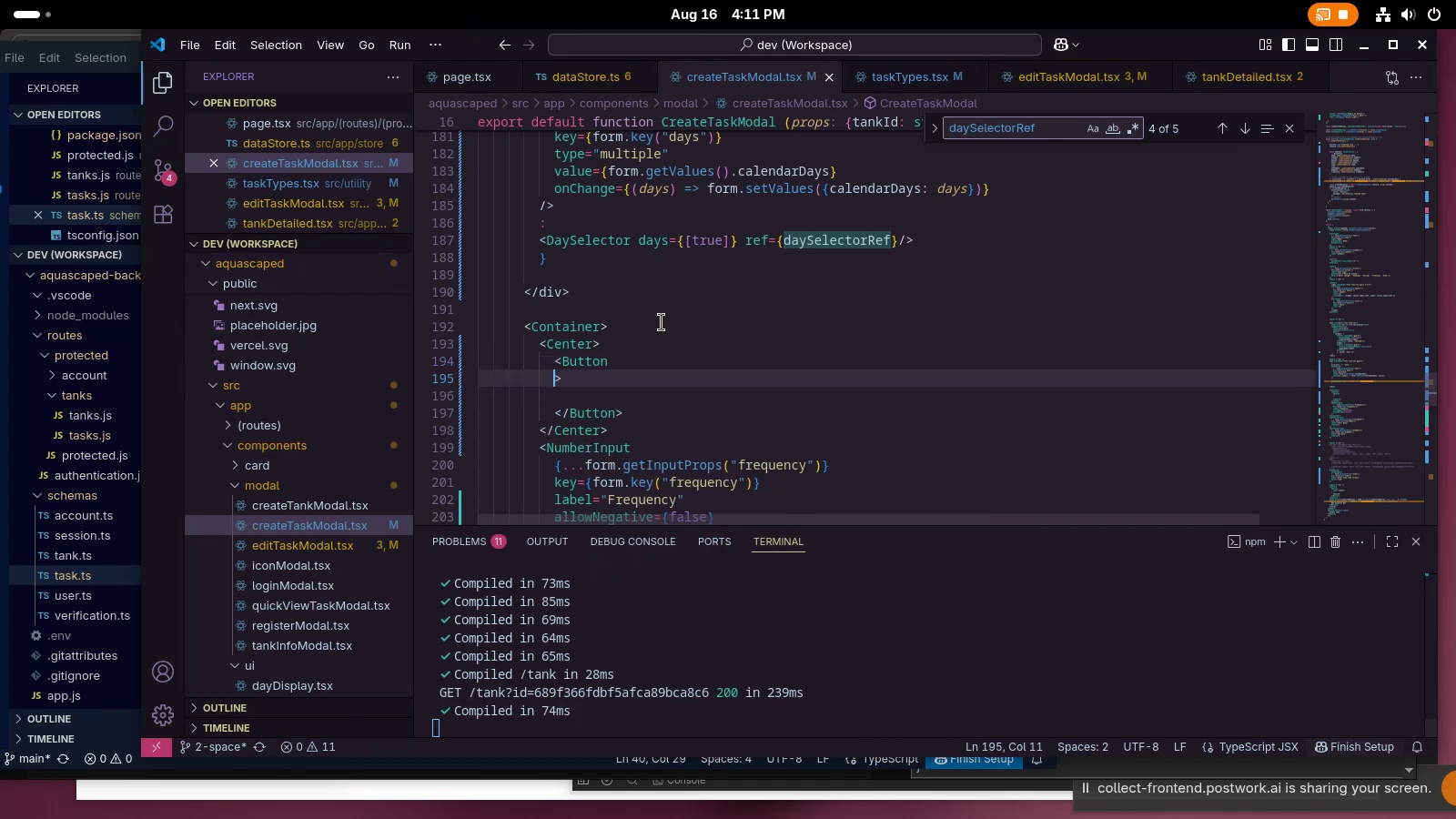 
key(Enter)
 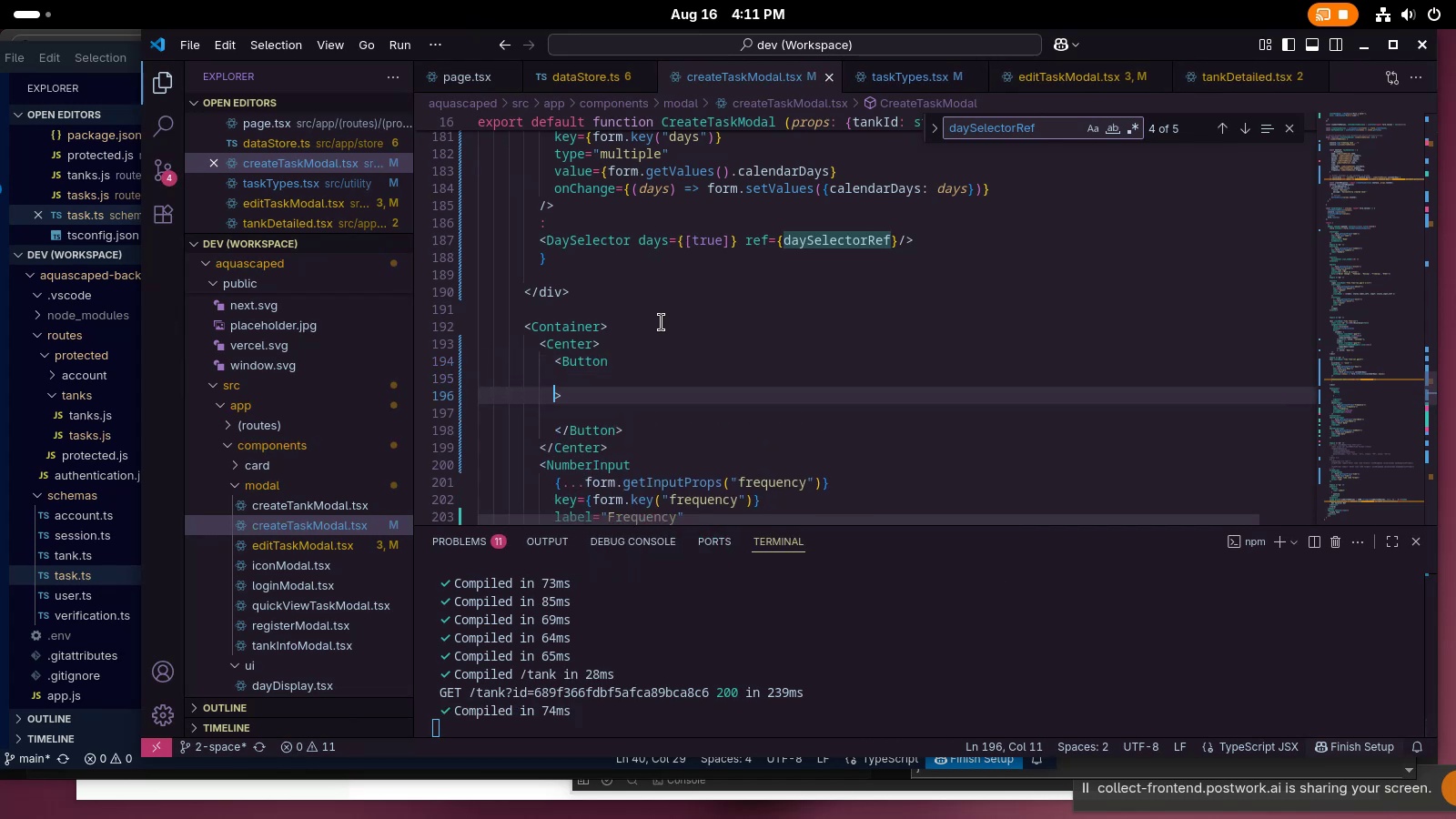 
type([PrintScreen])
key(Tab)
type(label)
 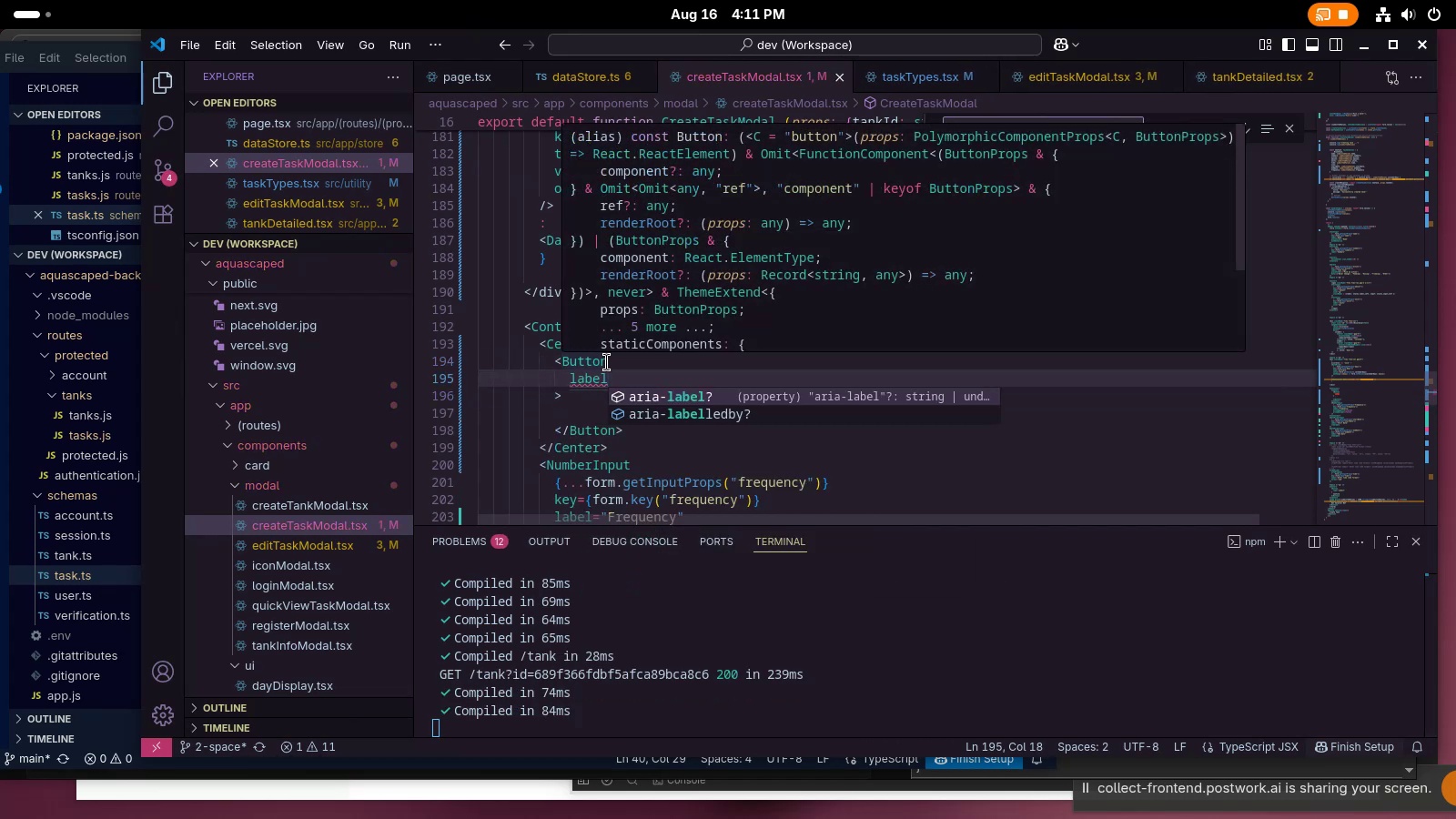 
left_click([571, 407])
 